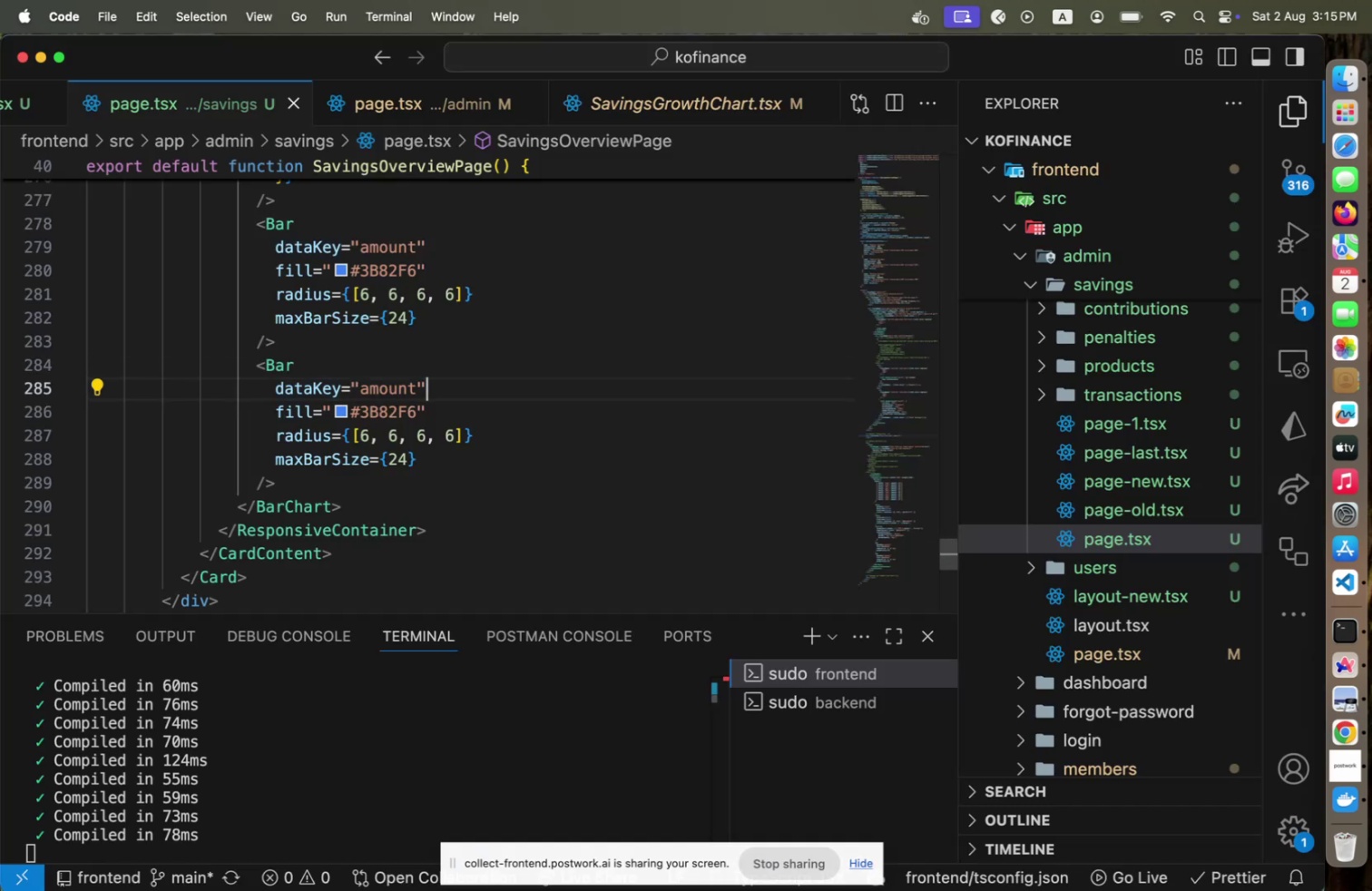 
key(ArrowLeft)
 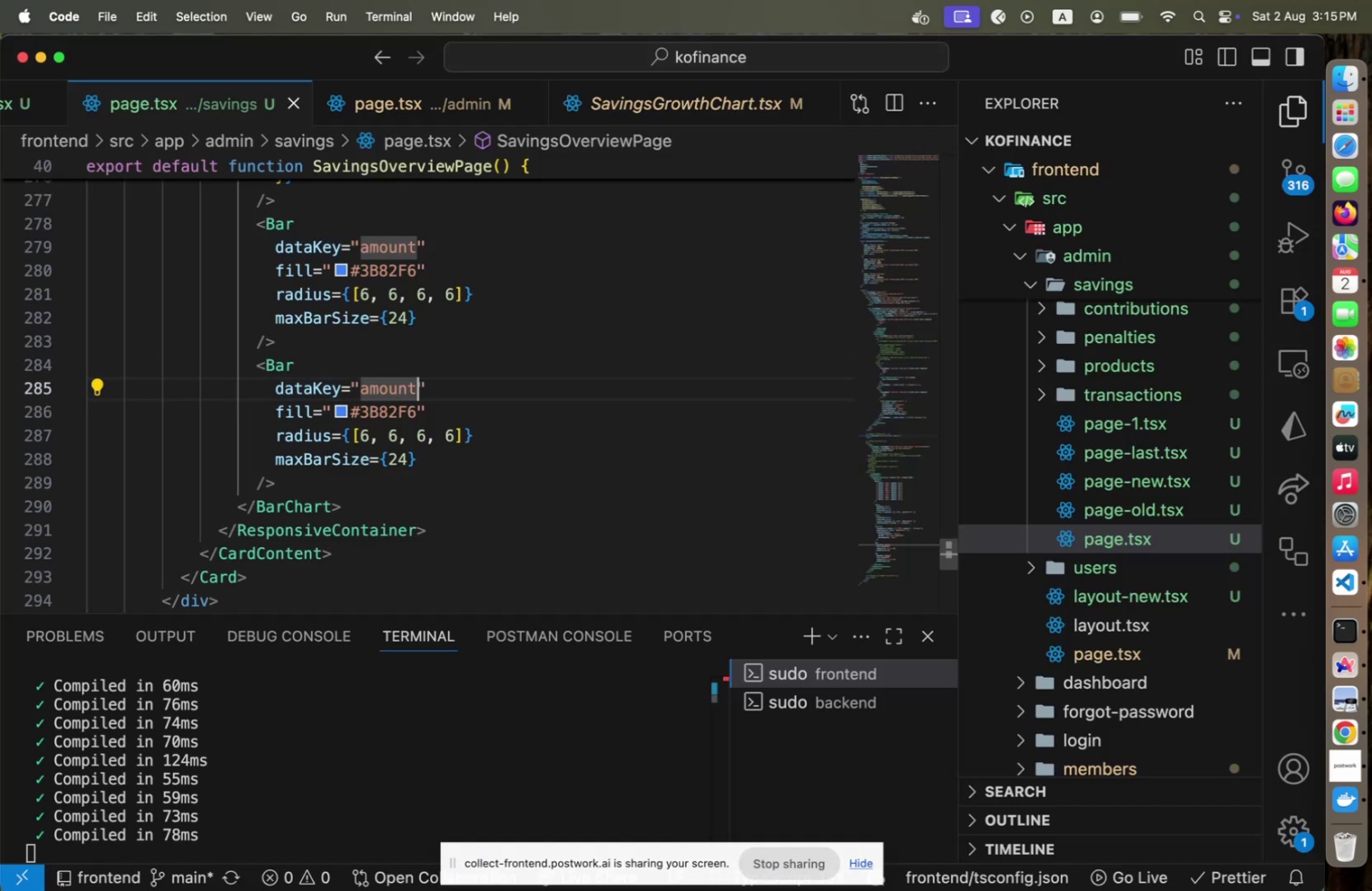 
key(Shift+ShiftLeft)
 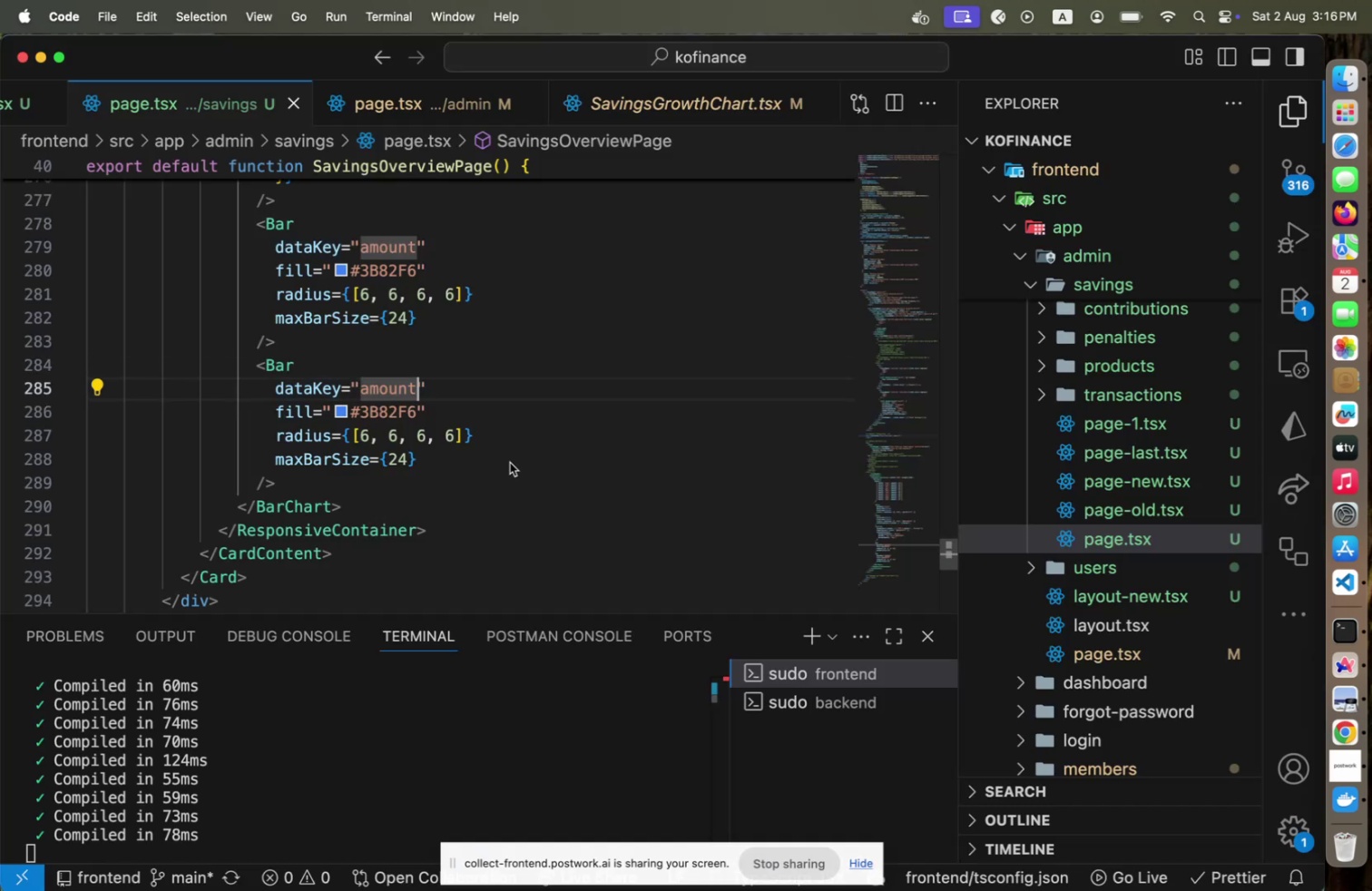 
key(Shift+ArrowLeft)
 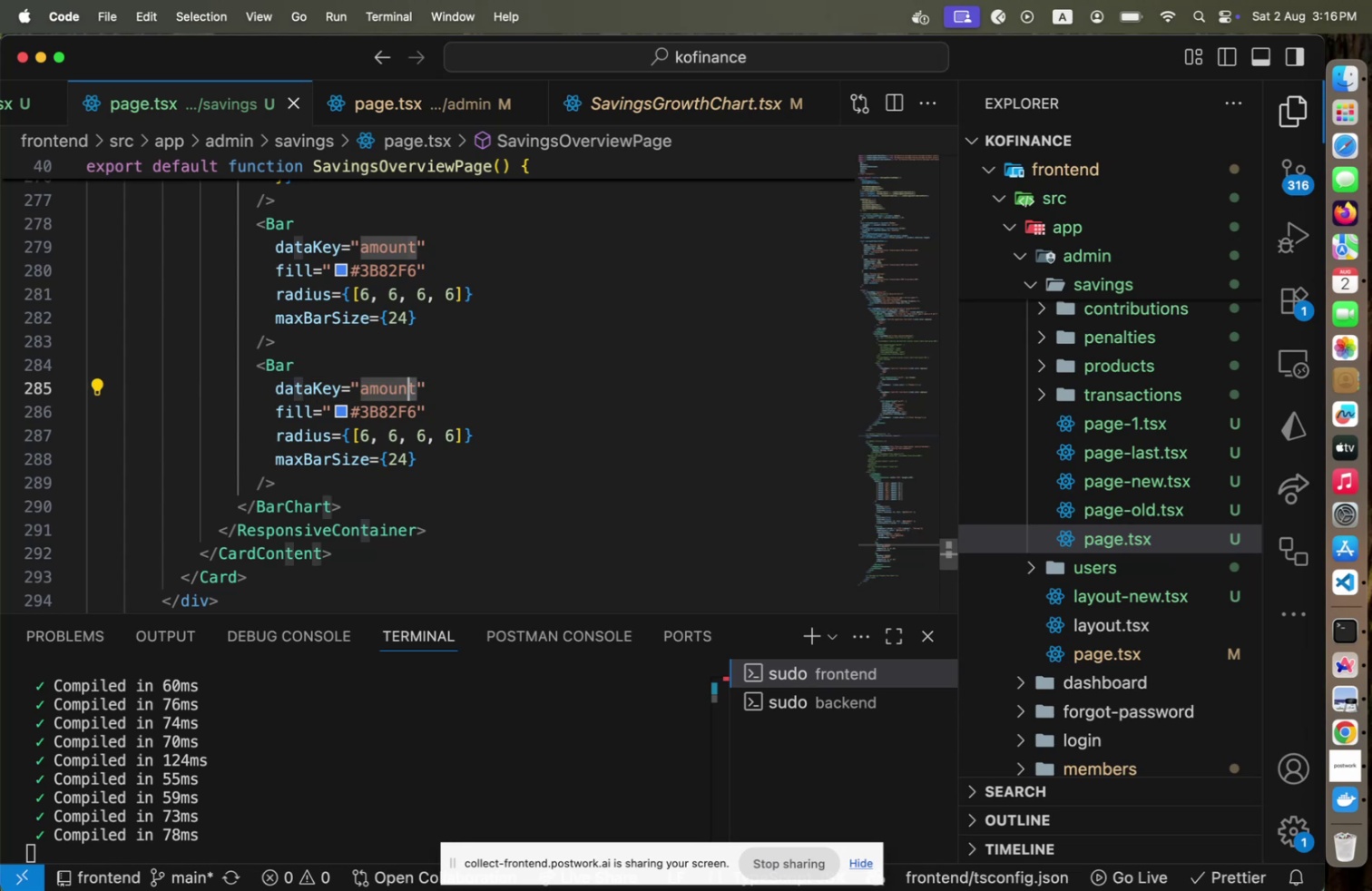 
key(ArrowRight)
 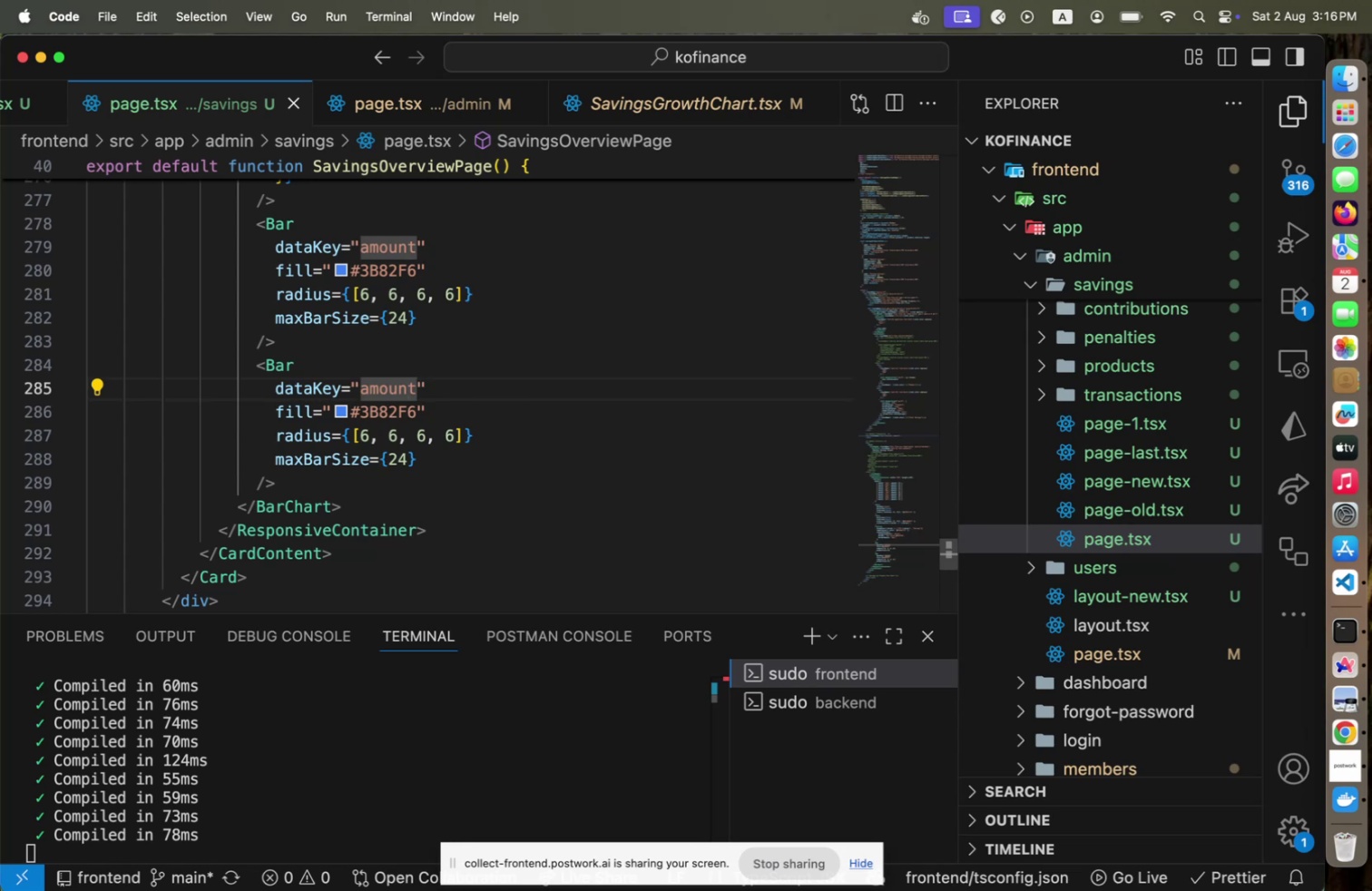 
key(2)
 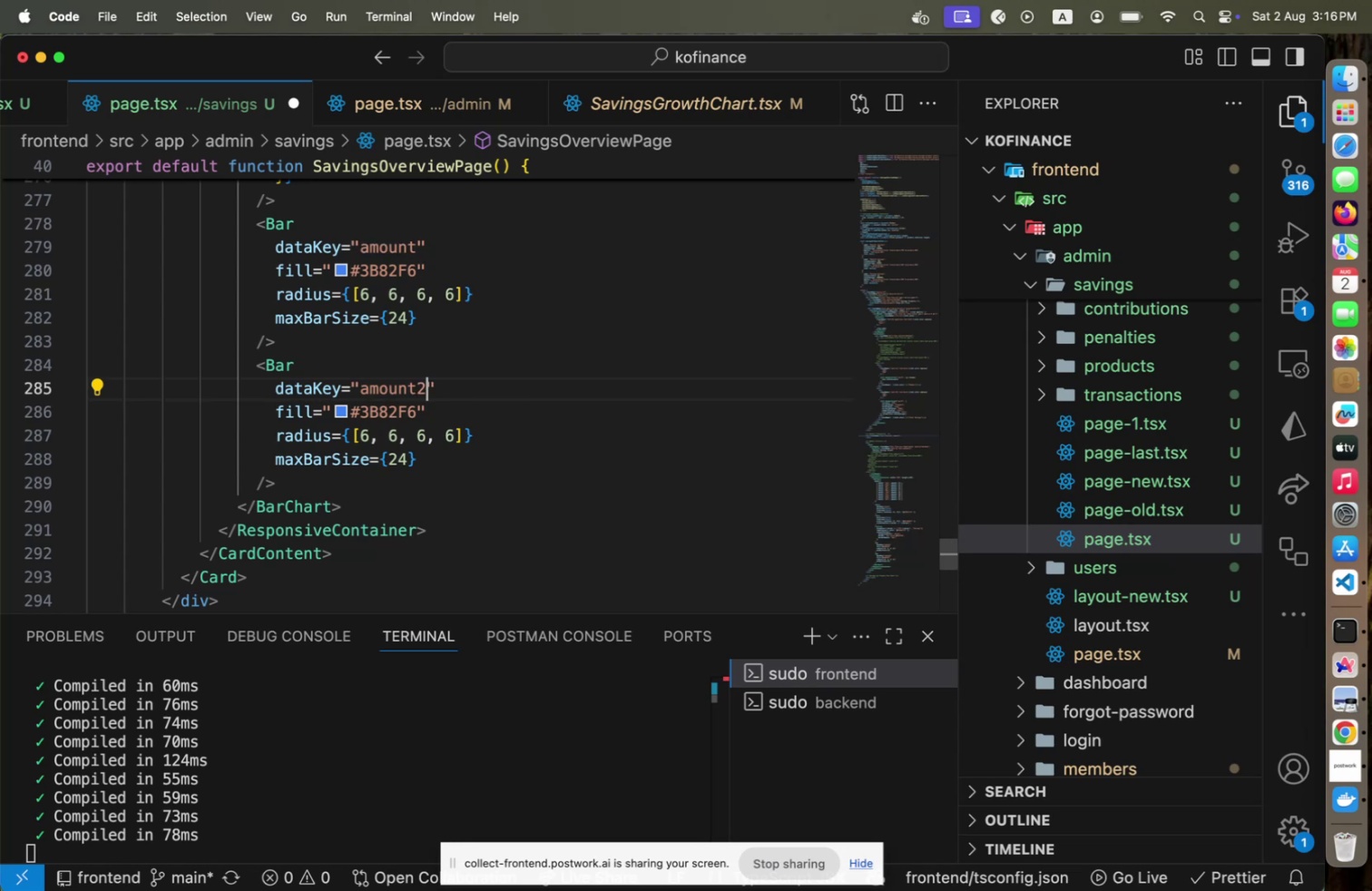 
key(ArrowUp)
 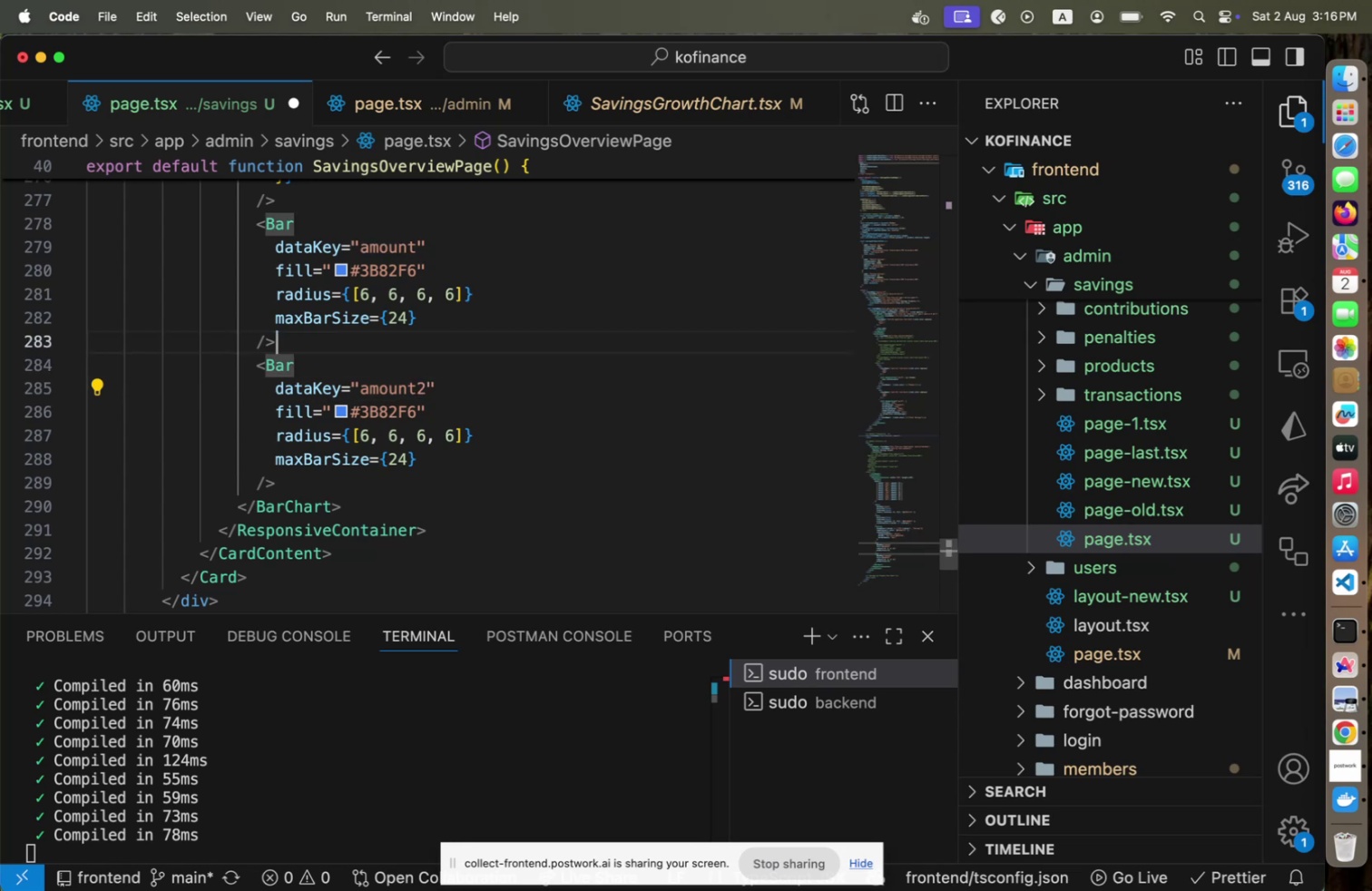 
key(ArrowUp)
 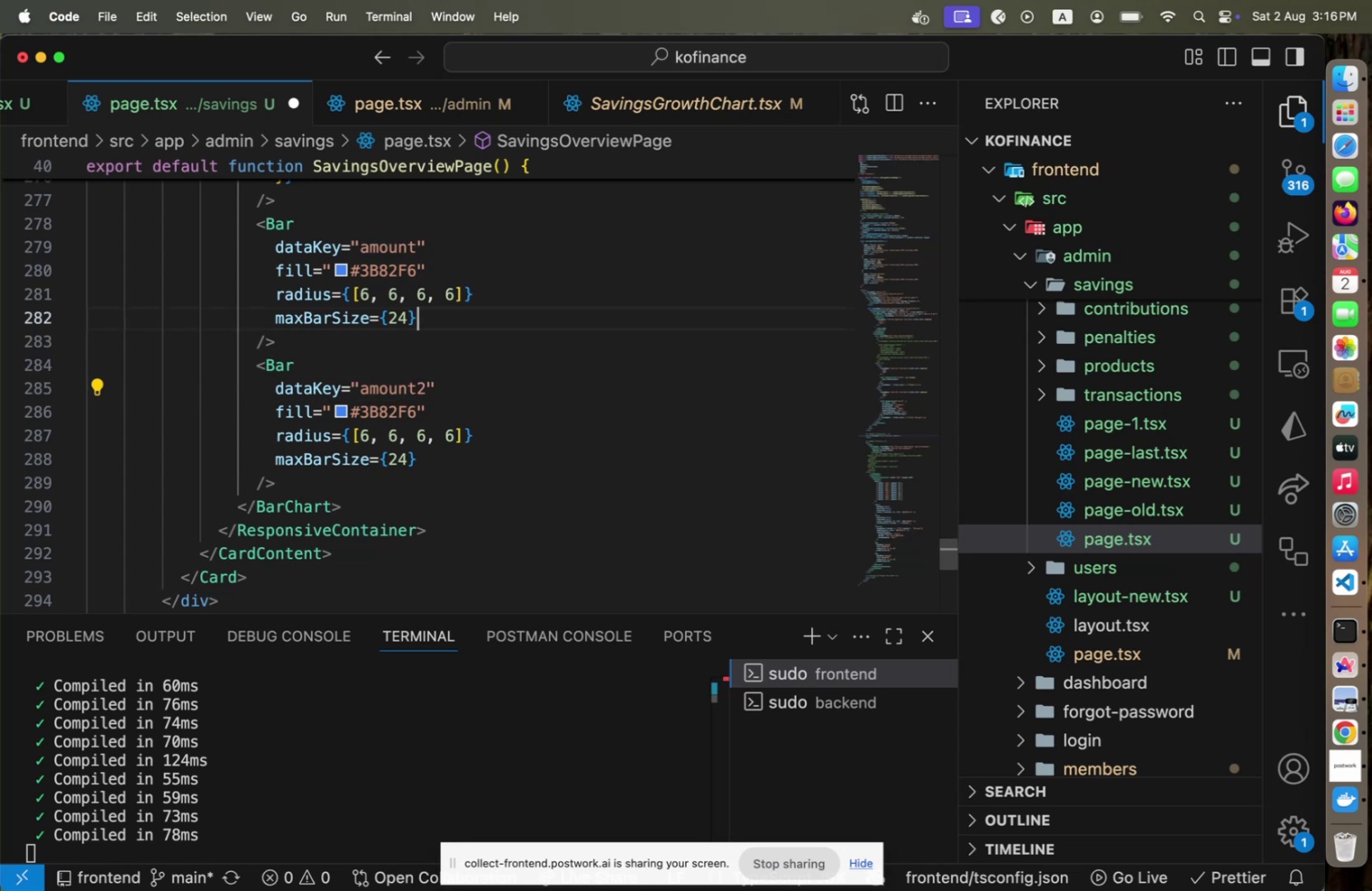 
key(ArrowUp)
 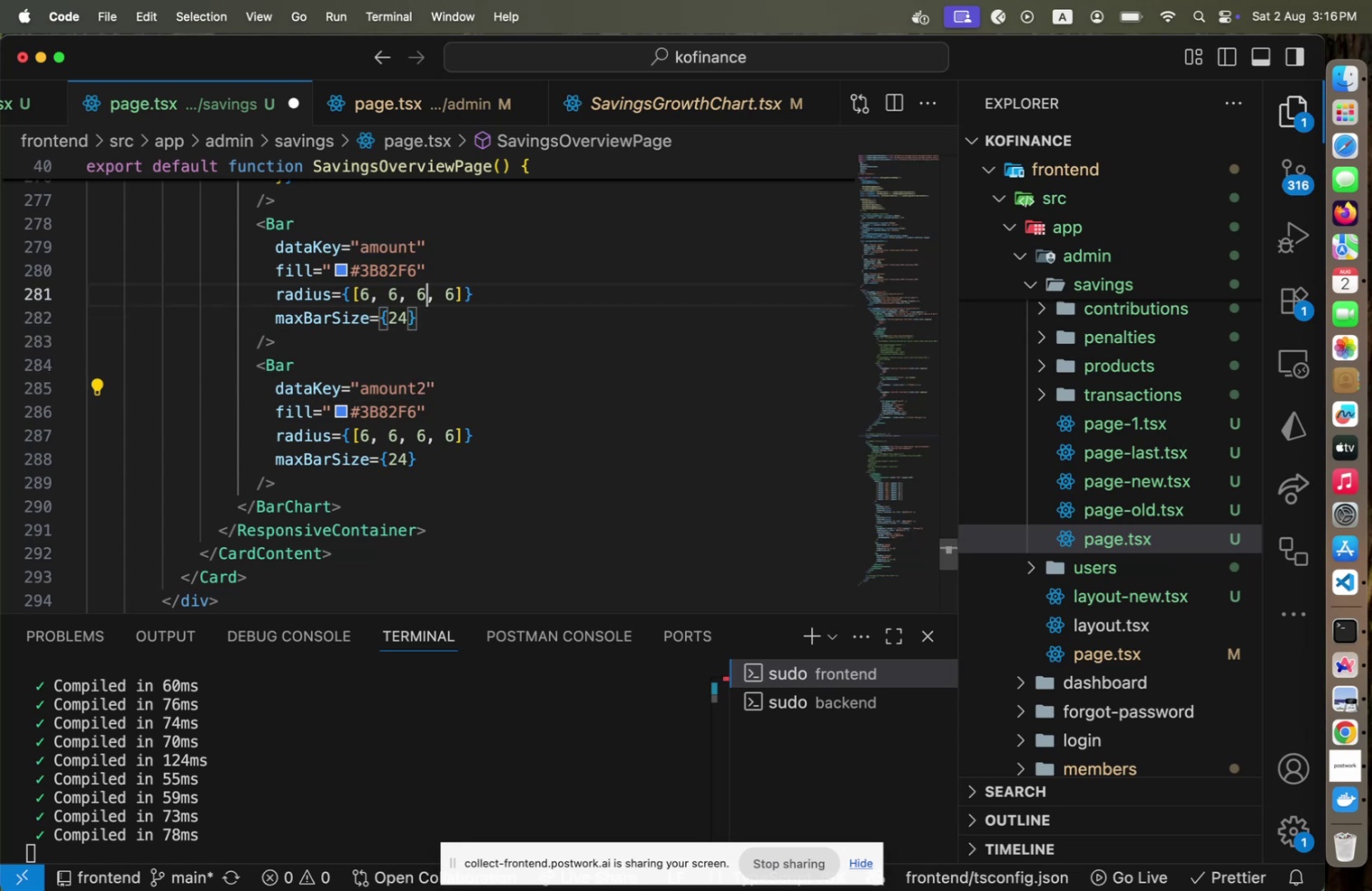 
key(ArrowUp)
 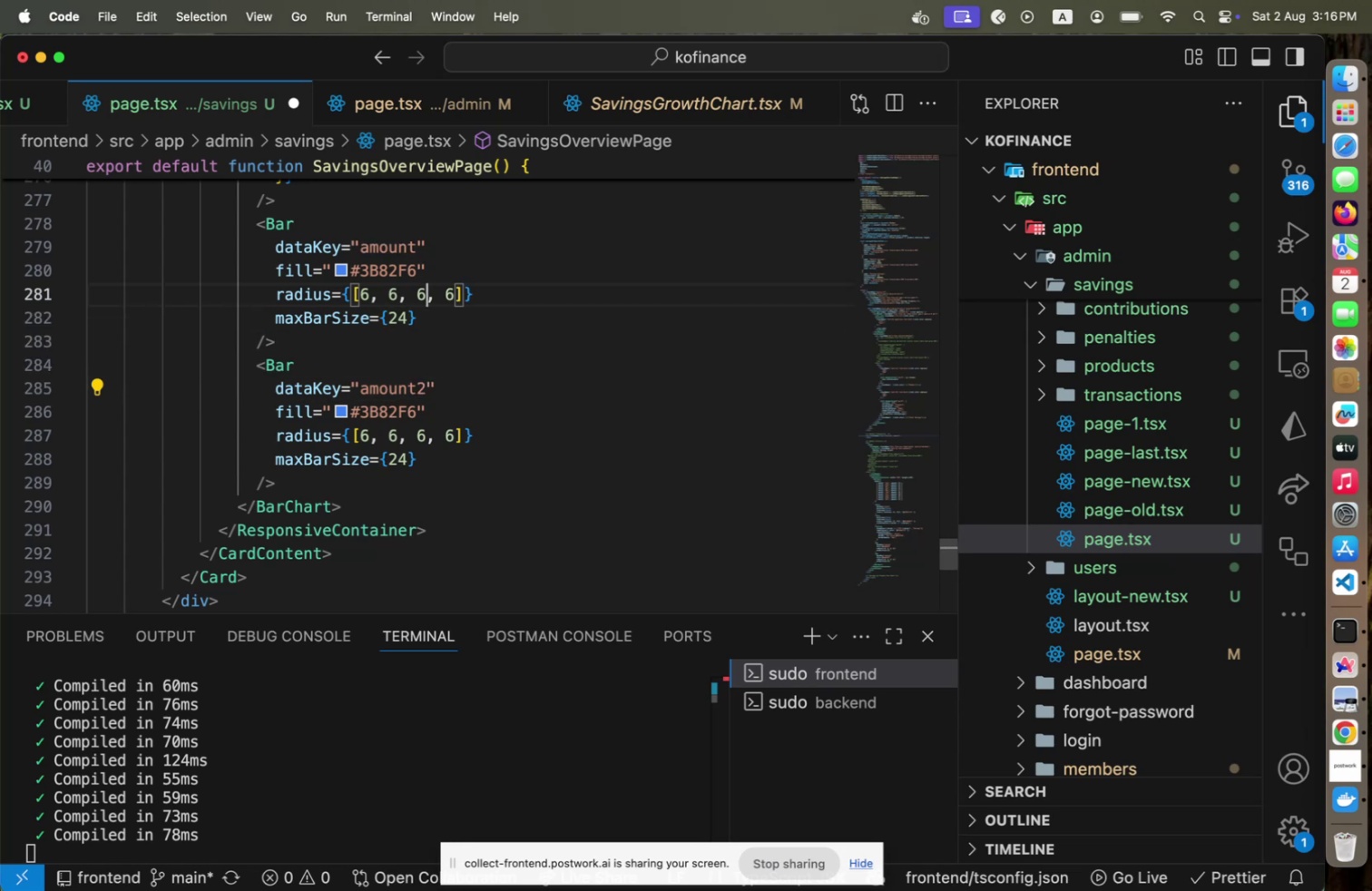 
key(ArrowUp)
 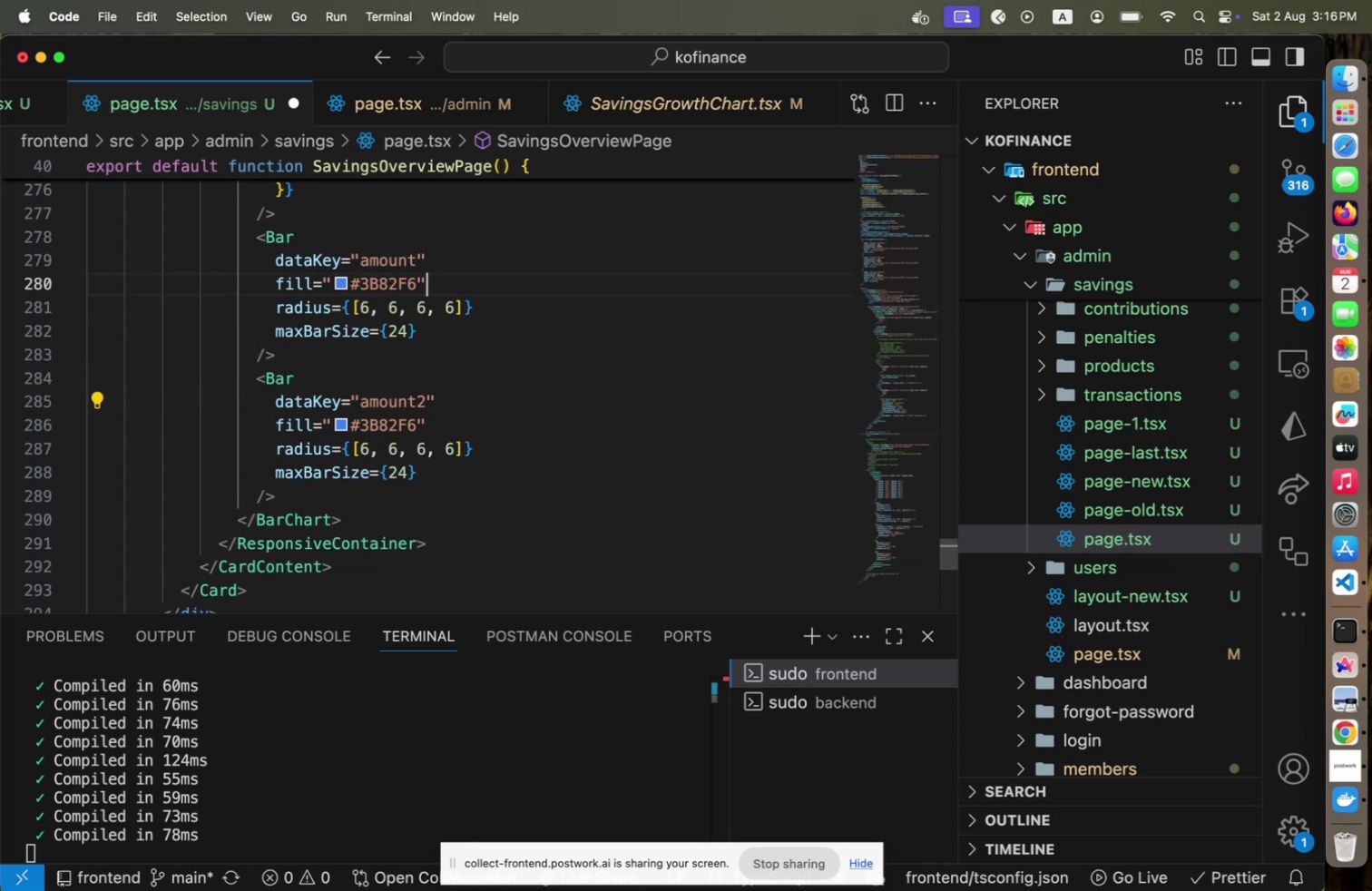 
key(ArrowUp)
 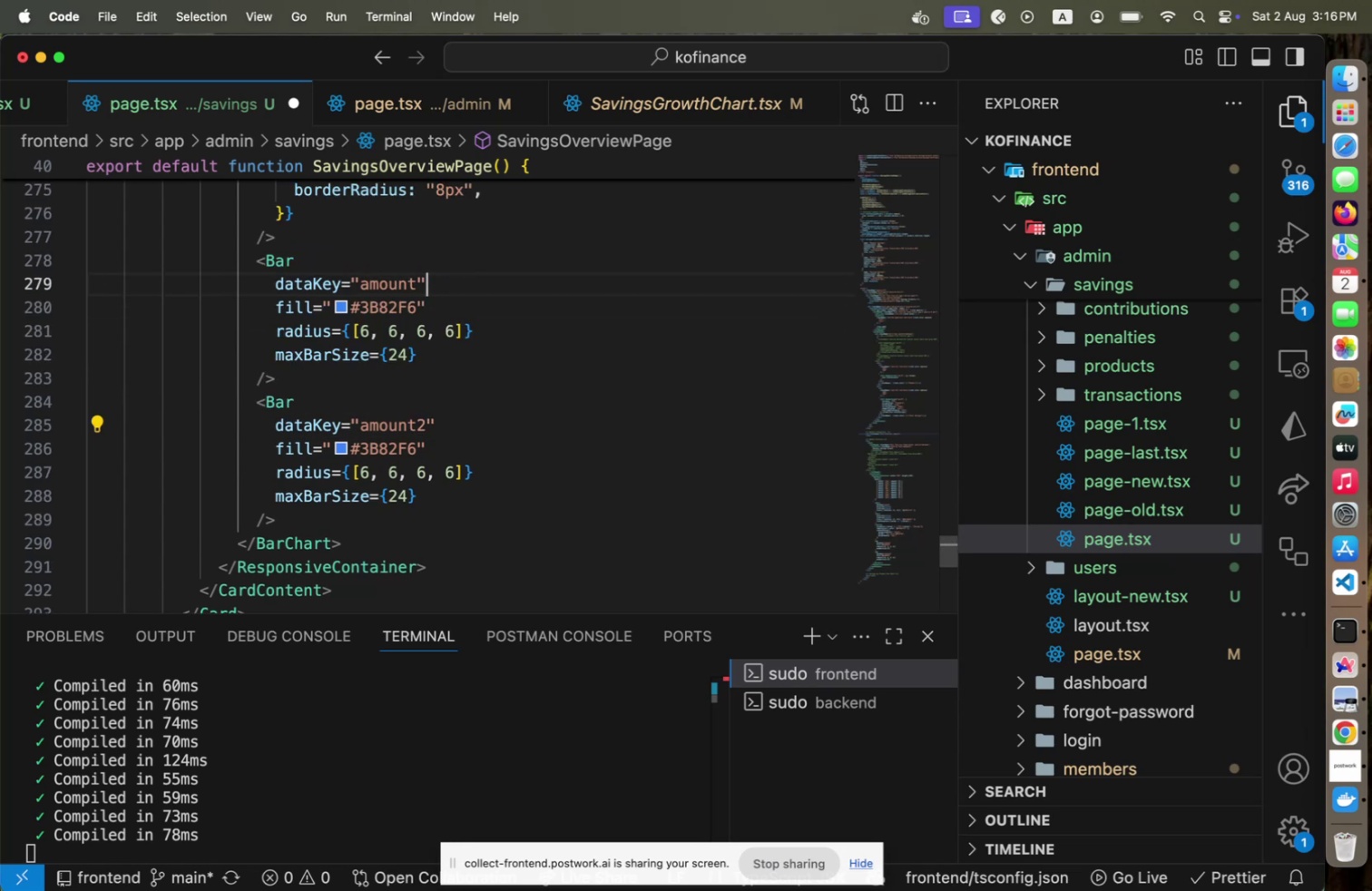 
key(ArrowLeft)
 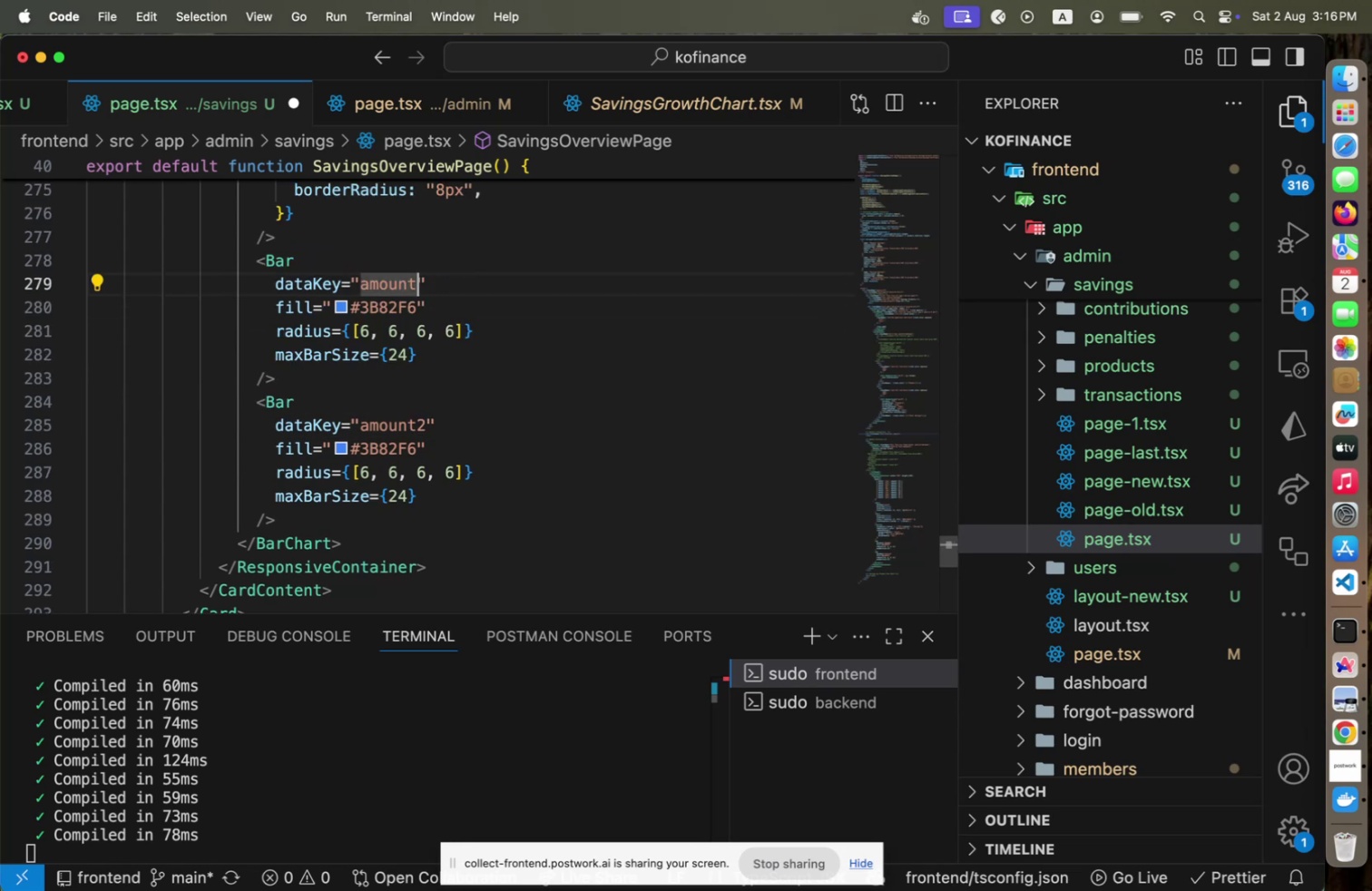 
key(1)
 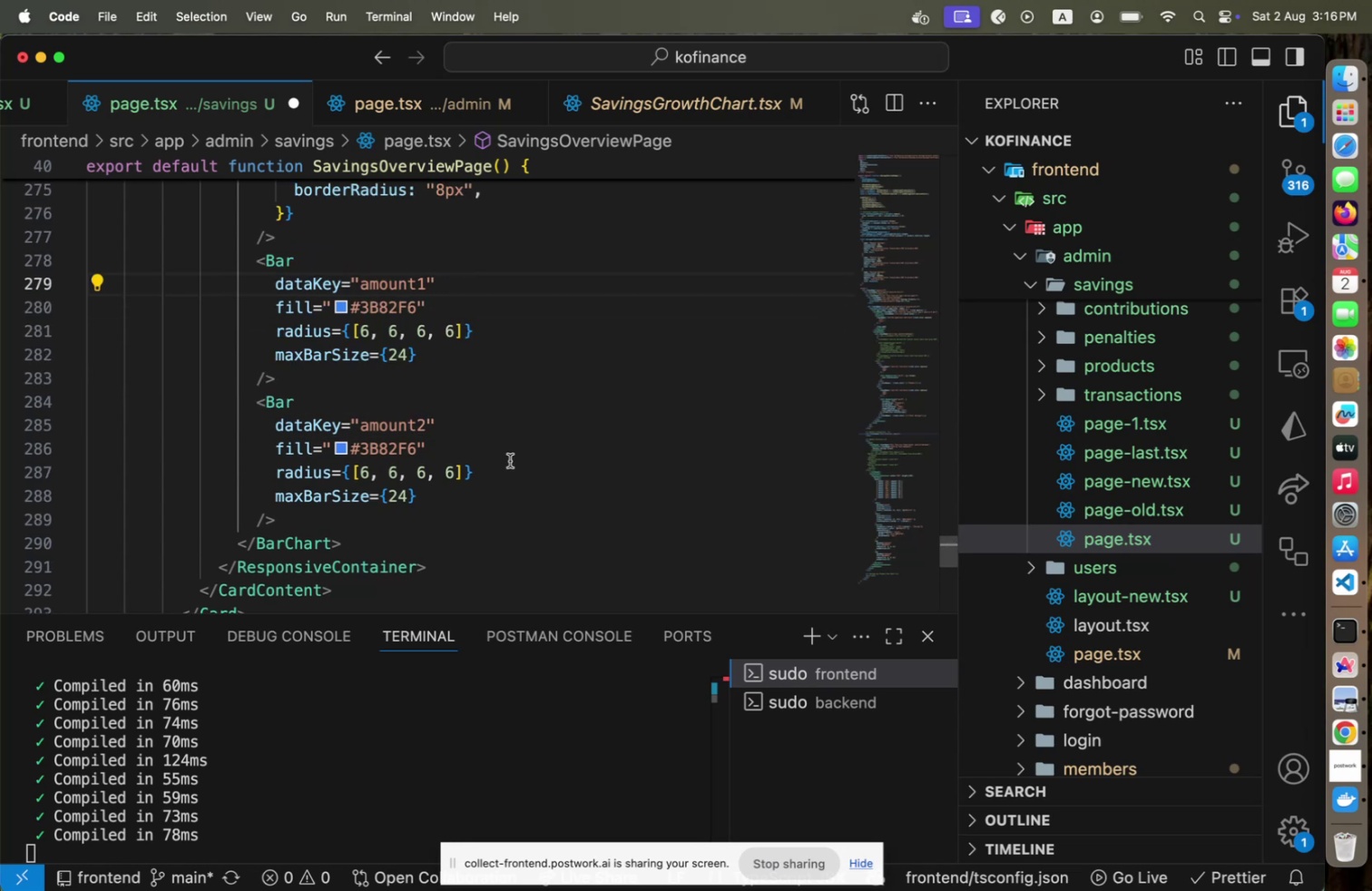 
scroll: coordinate [509, 448], scroll_direction: up, amount: 18.0
 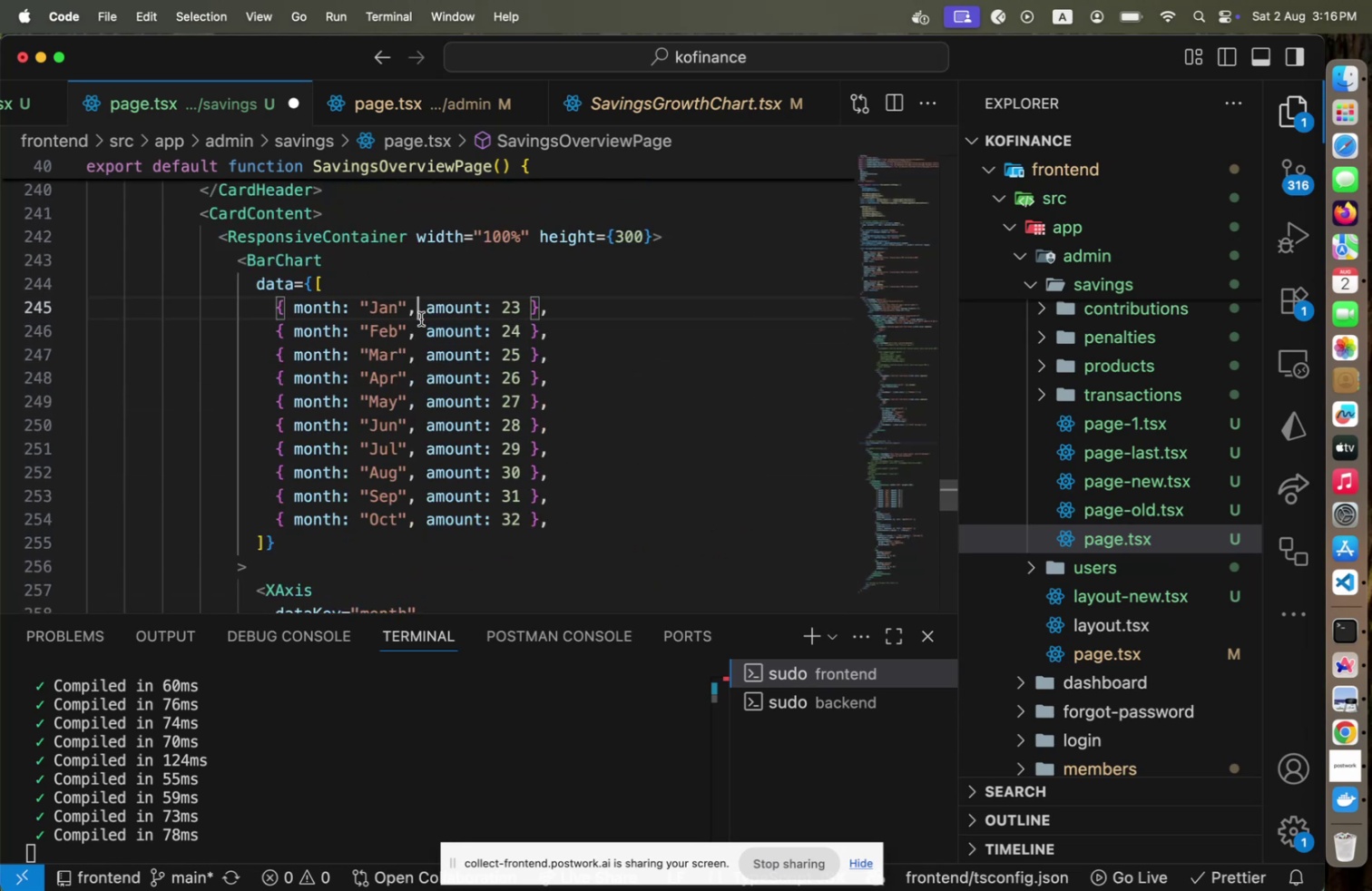 
key(ArrowRight)
 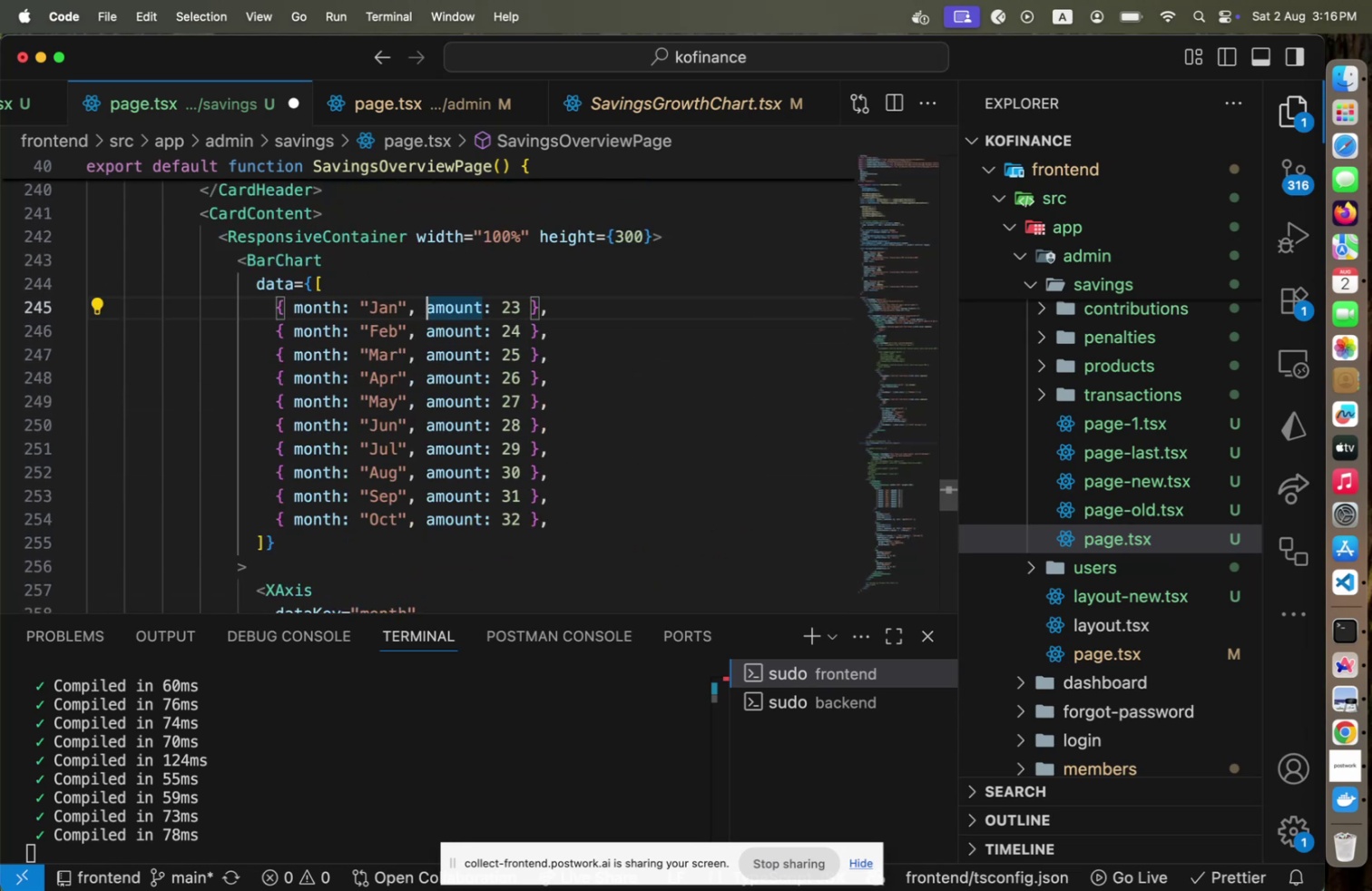 
hold_key(key=ArrowRight, duration=1.33)
 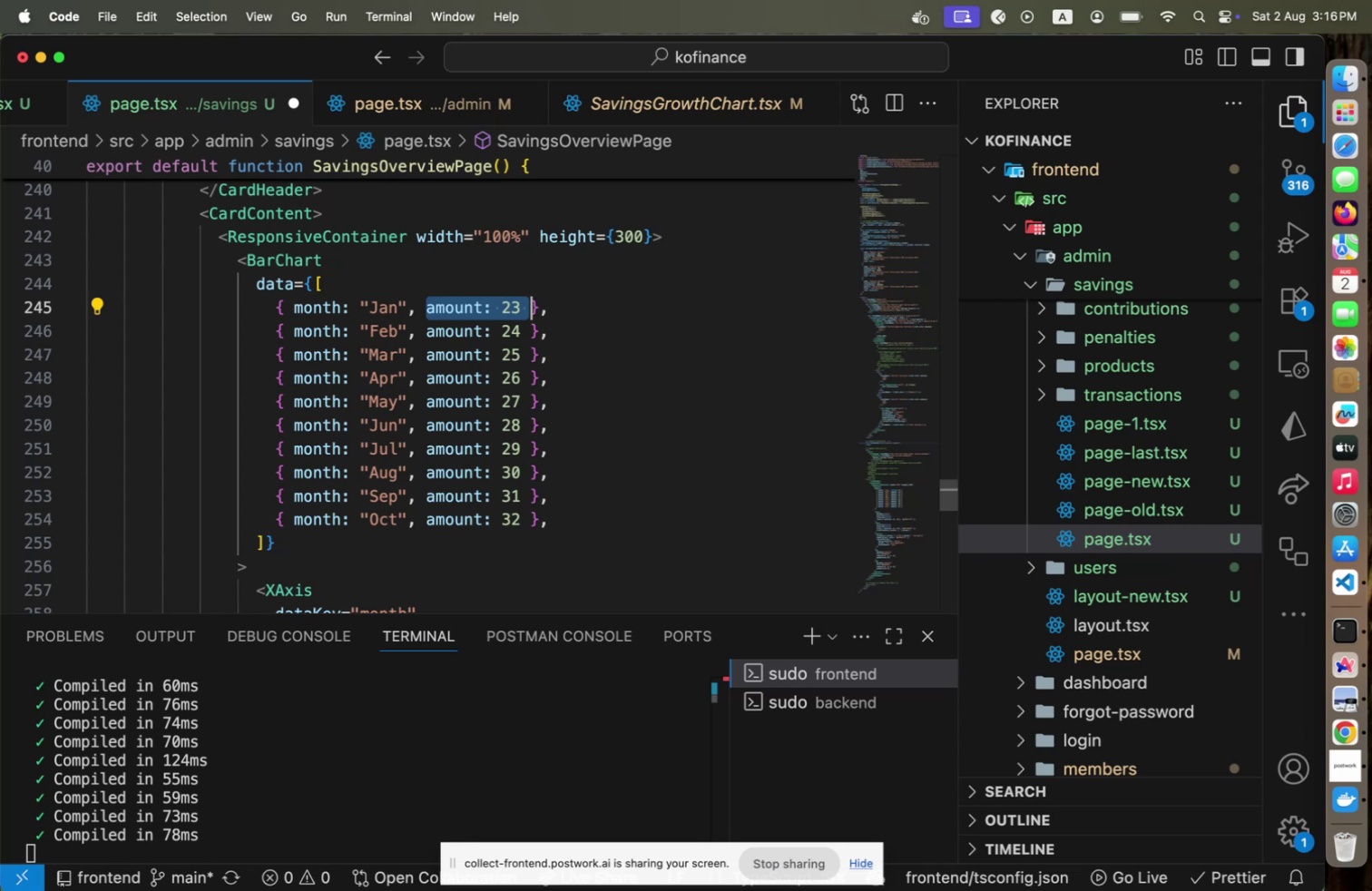 
key(Shift+ArrowLeft)
 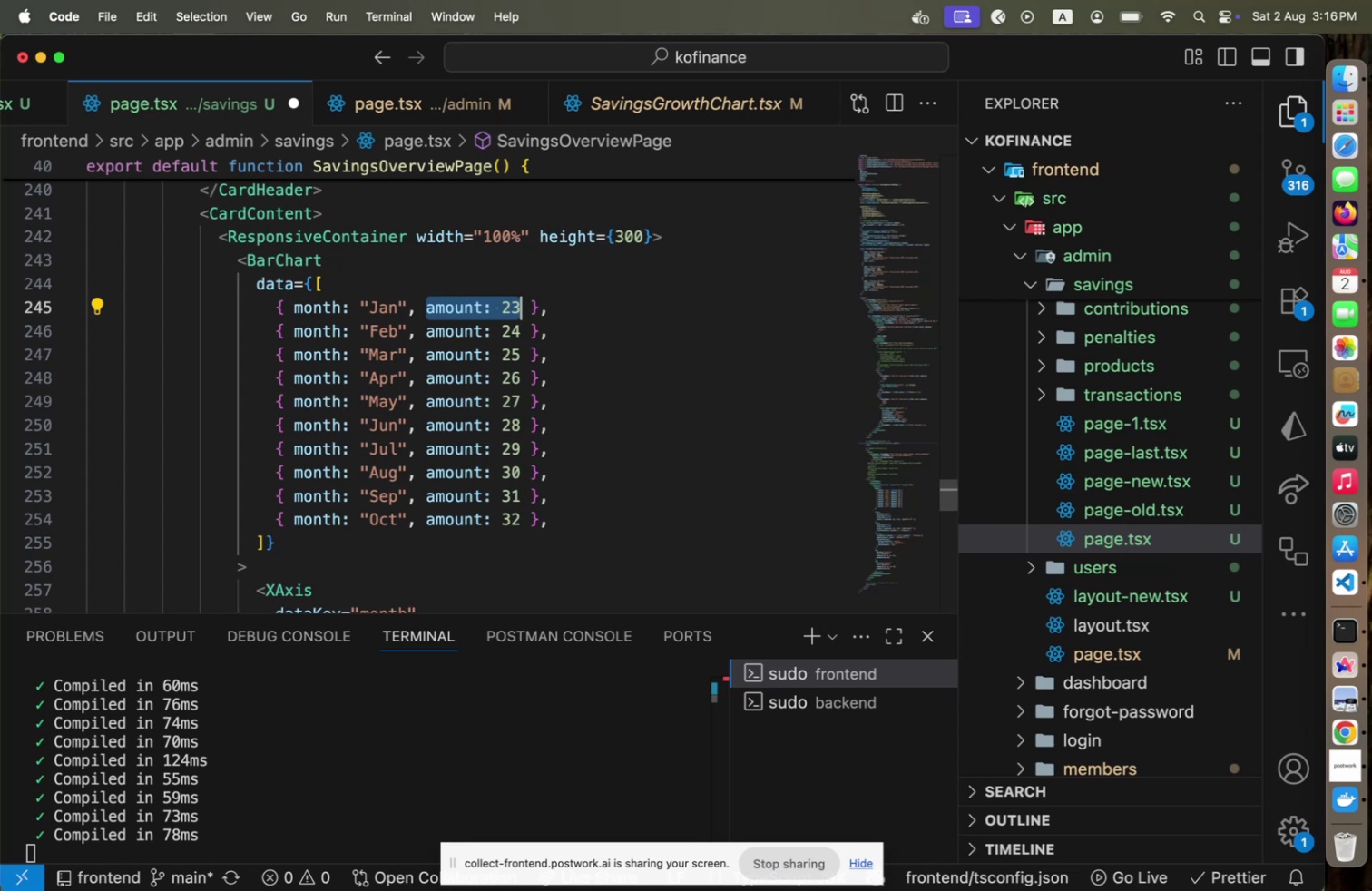 
key(Shift+ArrowLeft)
 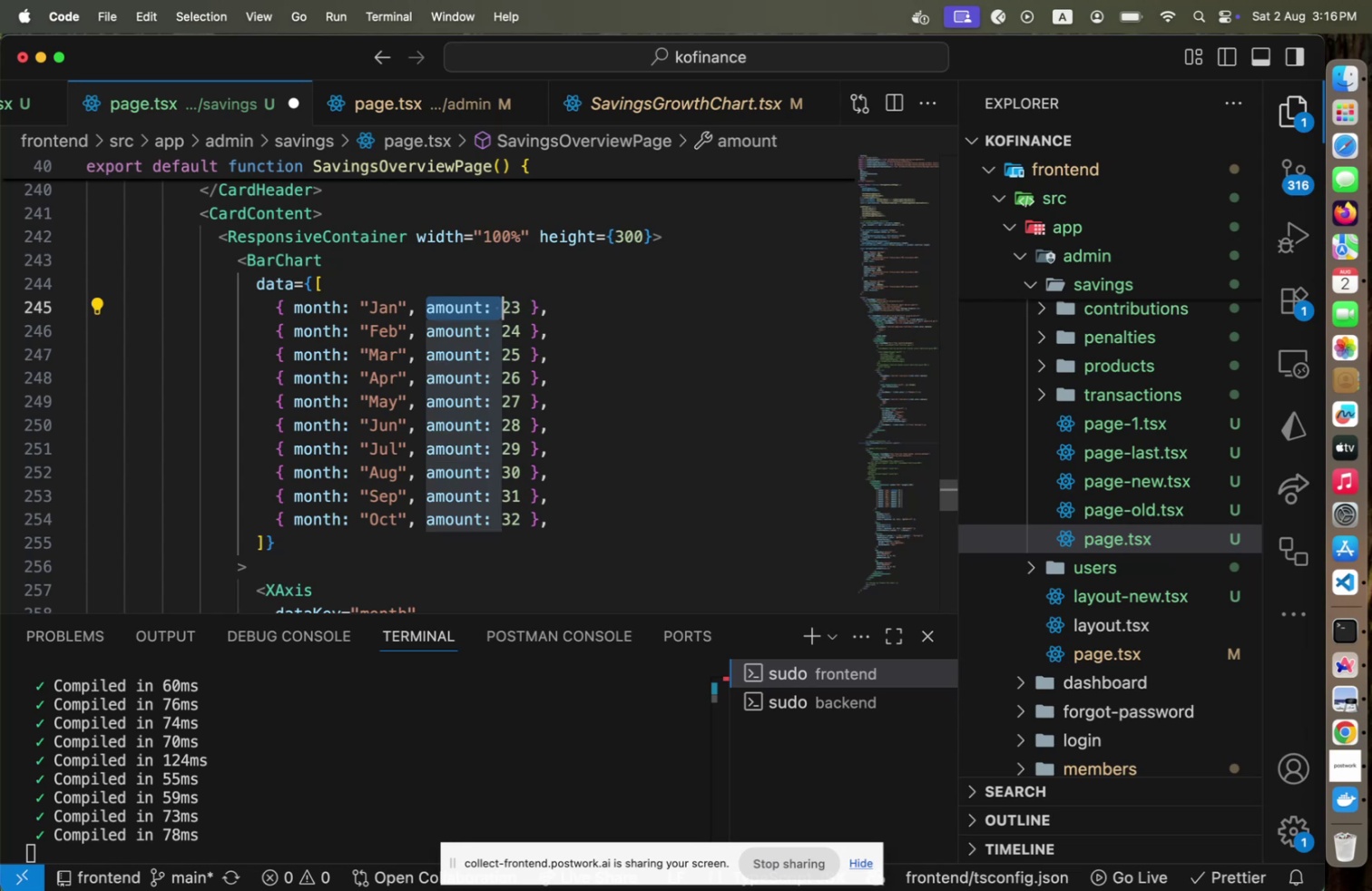 
key(Shift+ArrowLeft)
 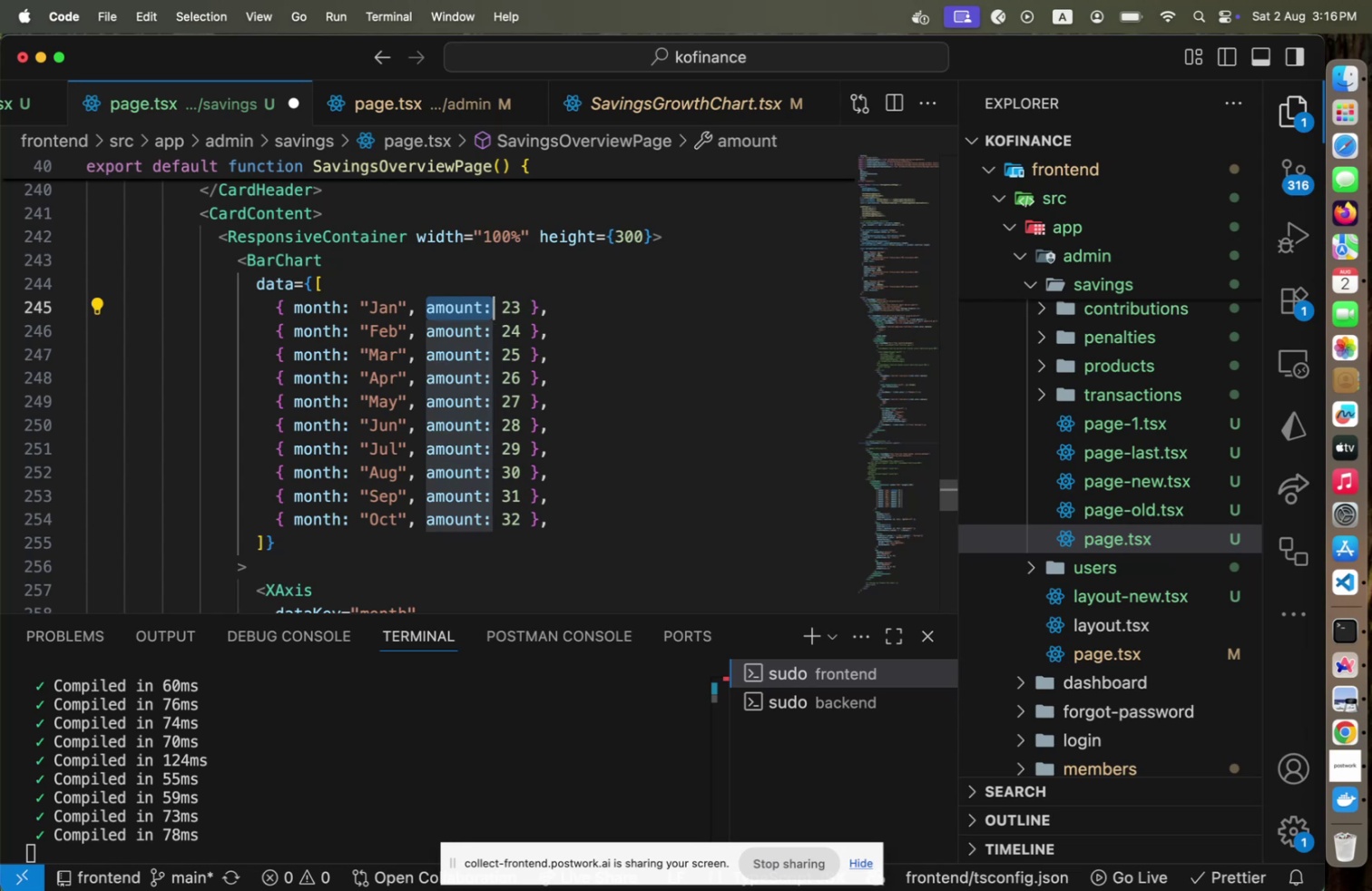 
key(Shift+ArrowLeft)
 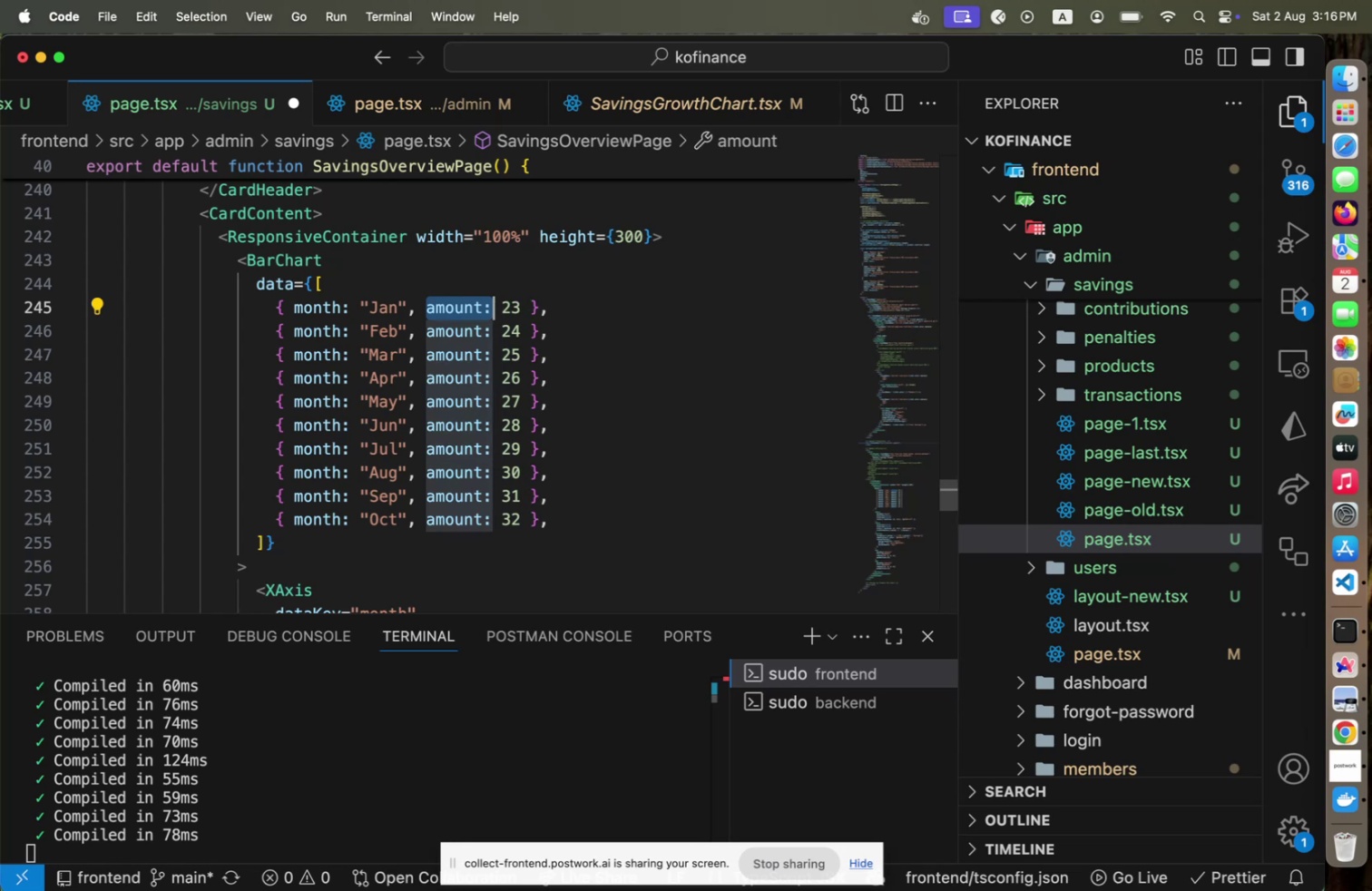 
key(Meta+Shift+L)
 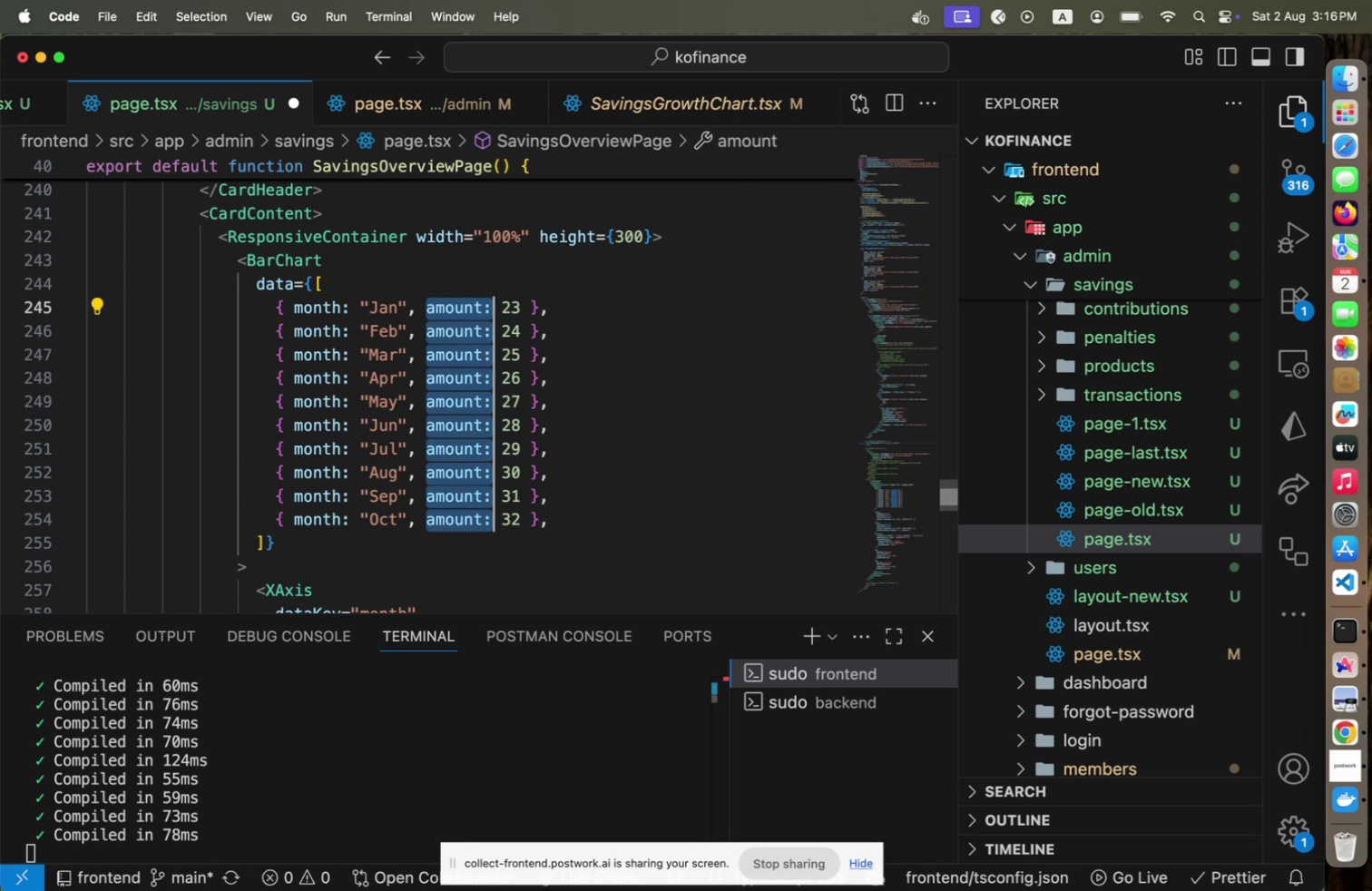 
key(ArrowLeft)
 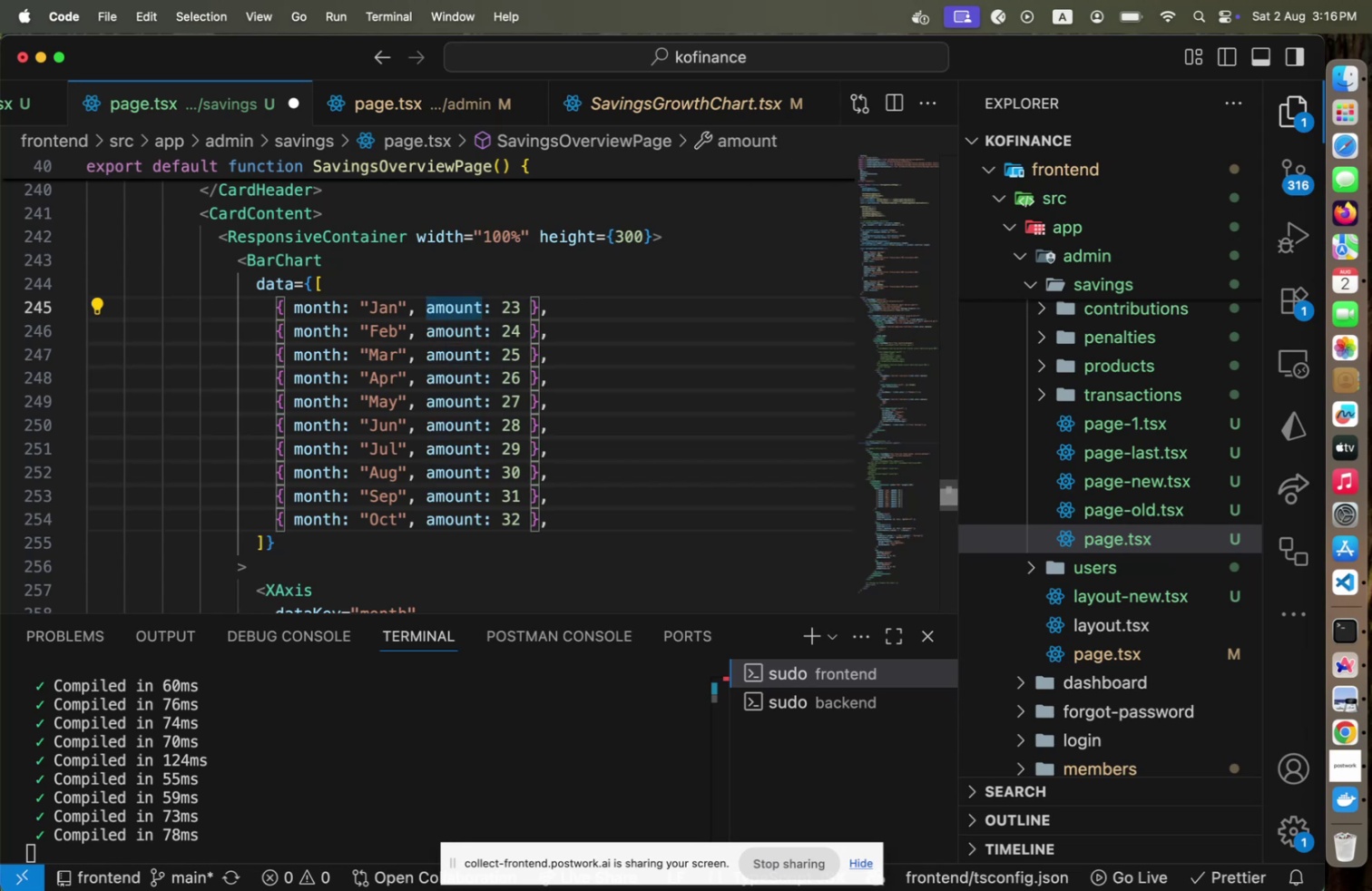 
type(amoun2)
key(Backspace)
type(t2)
key(Backspace)
type(1: 23, )
 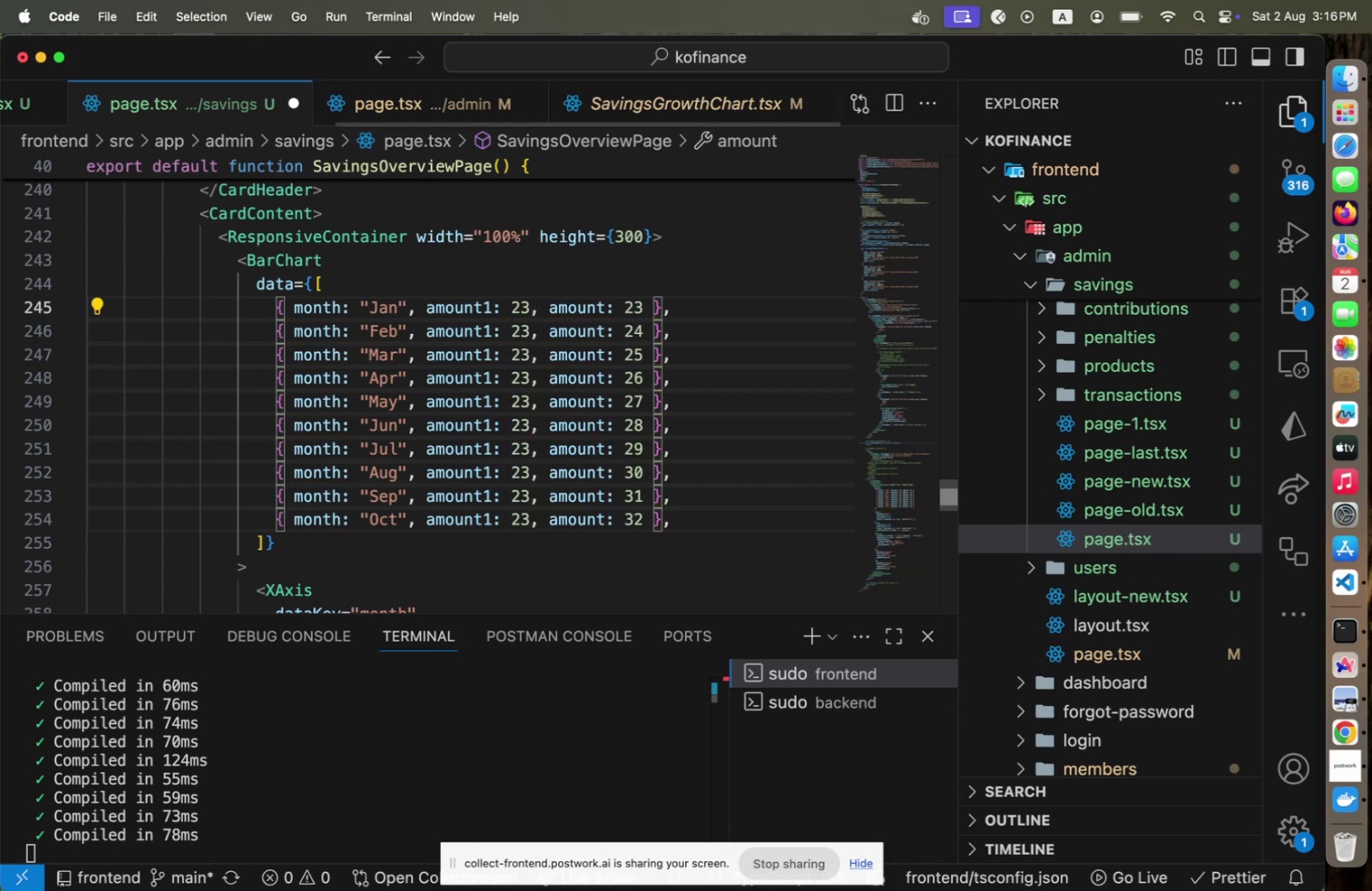 
hold_key(key=ArrowRight, duration=0.82)
 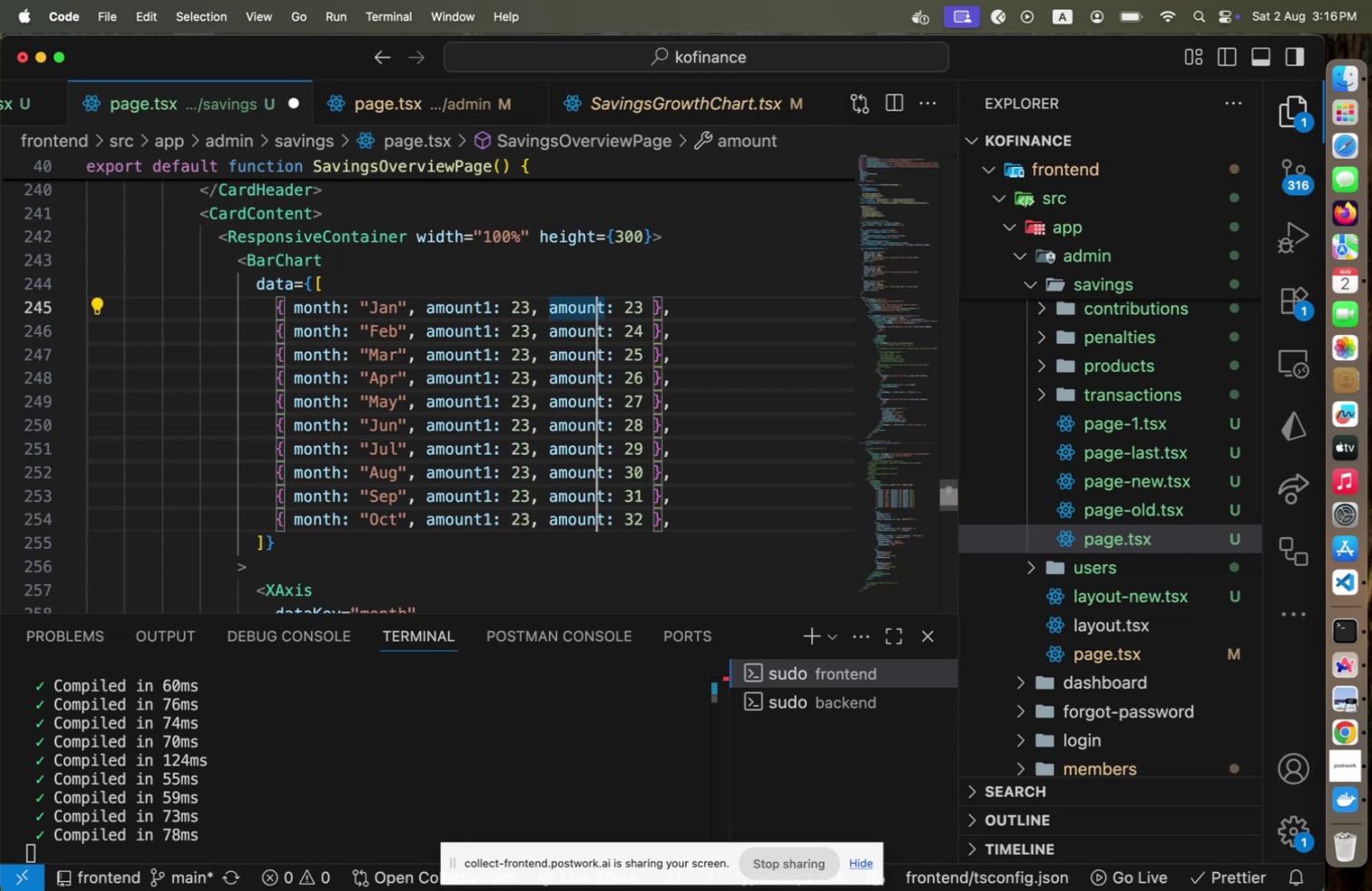 
key(ArrowRight)
 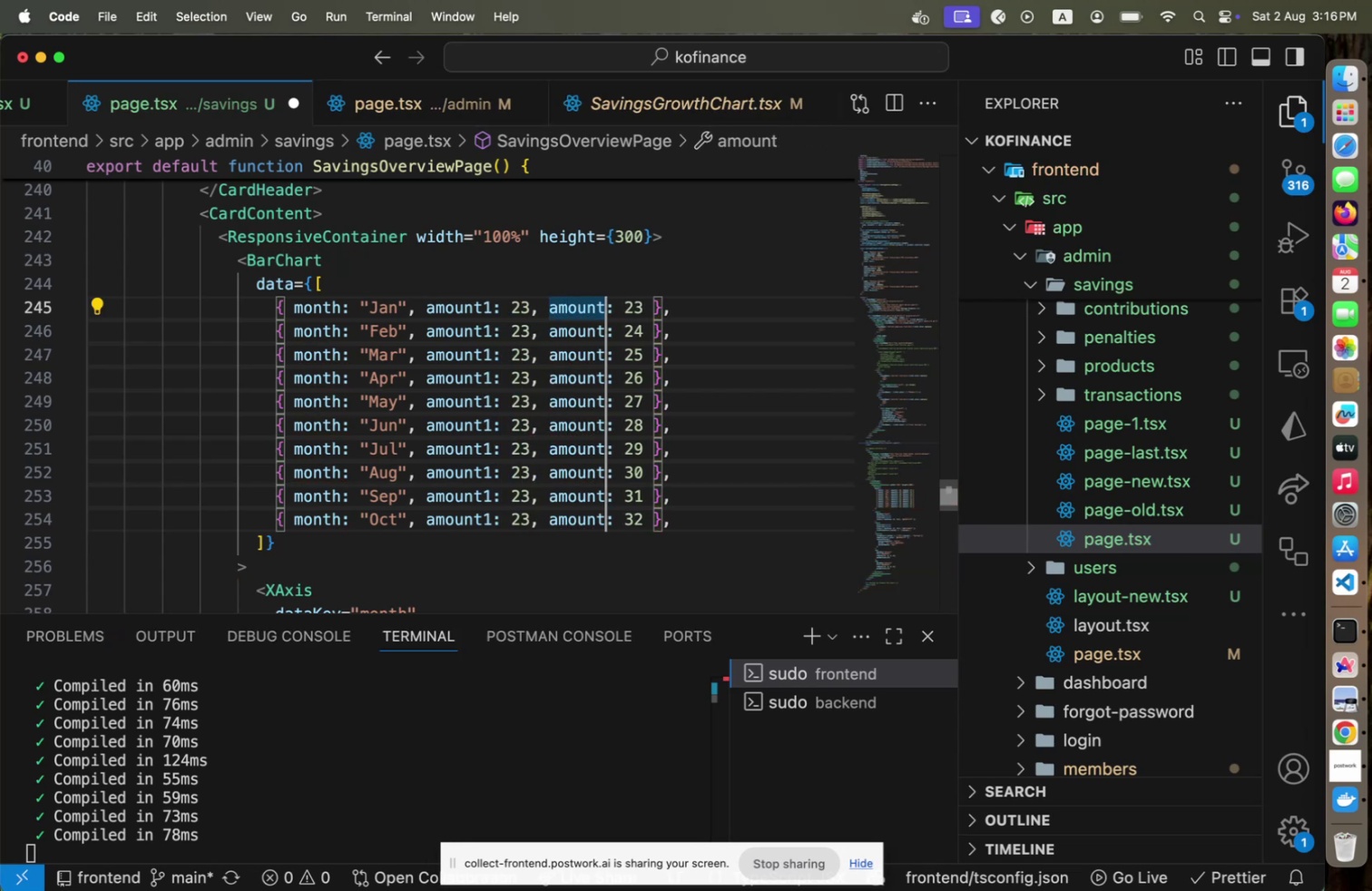 
key(2)
 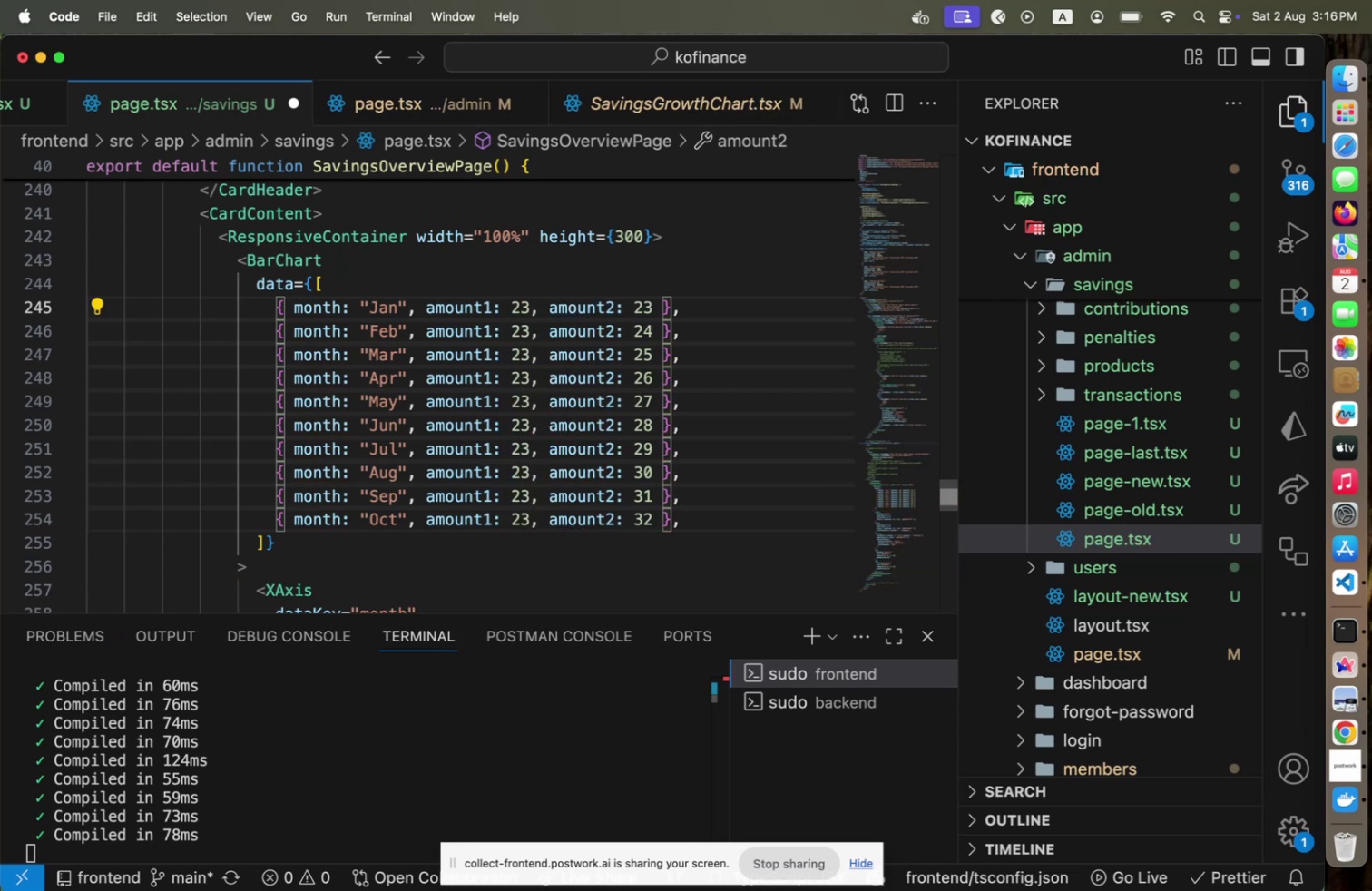 
key(Escape)
 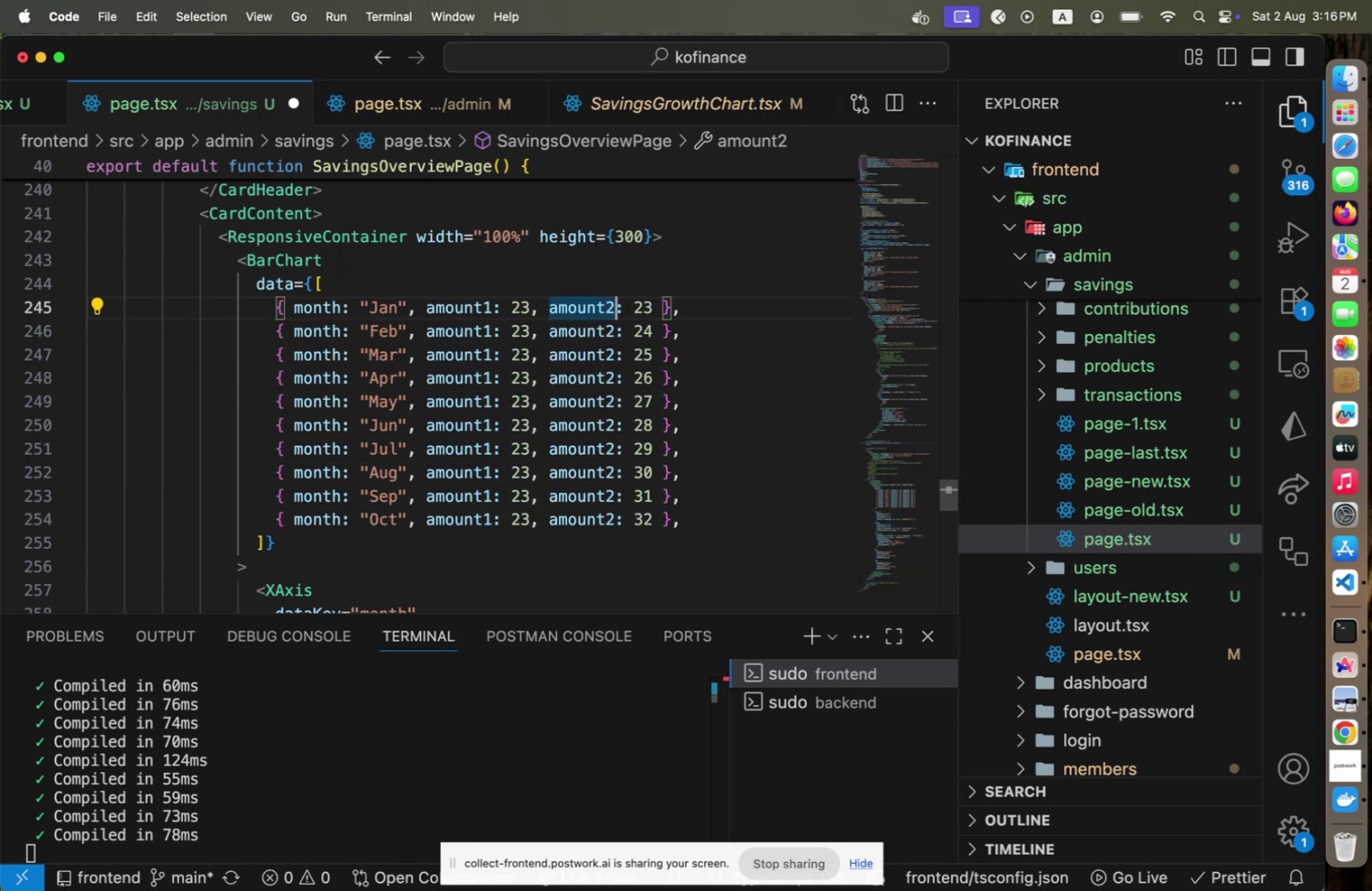 
key(Meta+CommandLeft)
 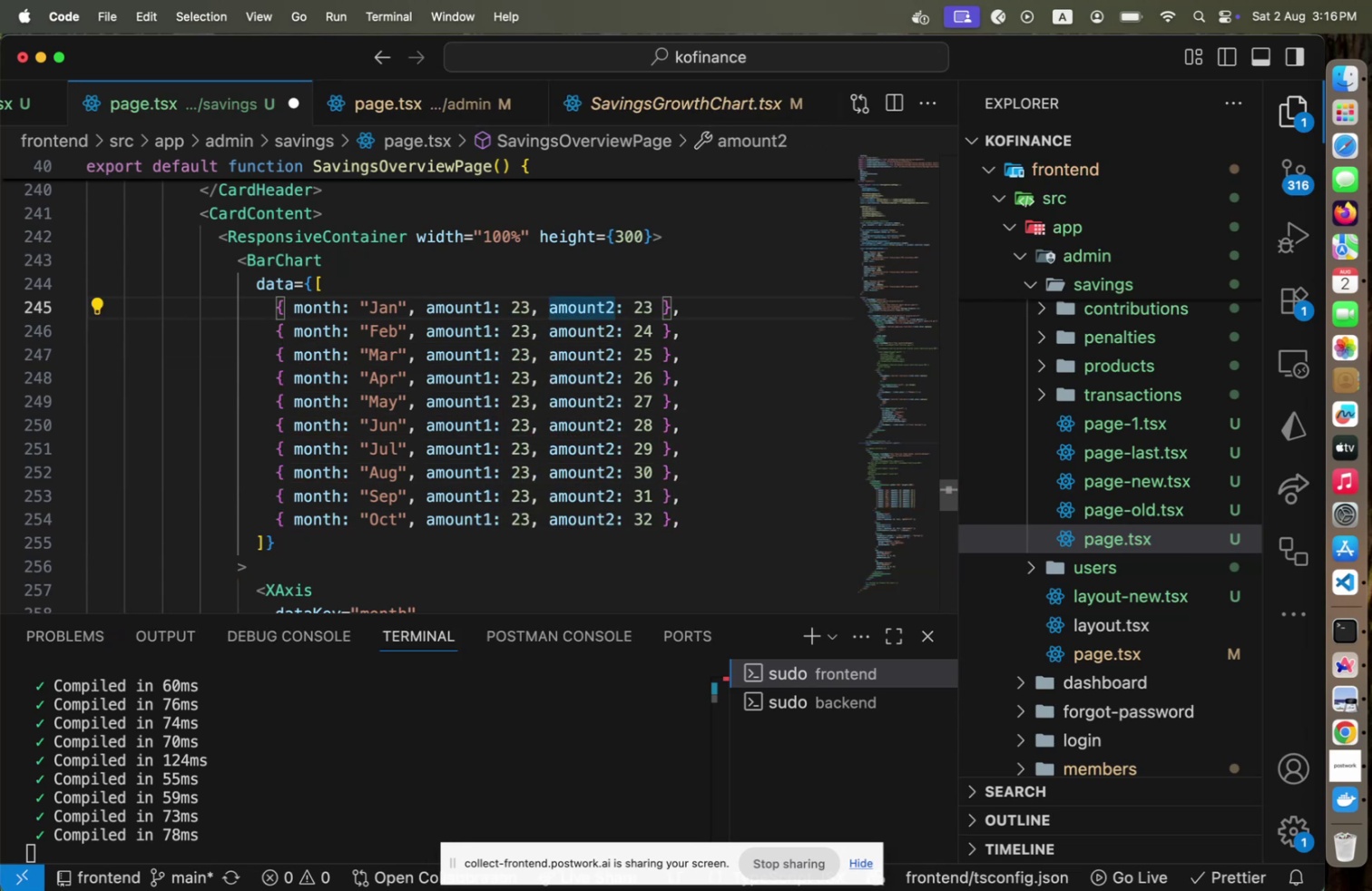 
key(Meta+S)
 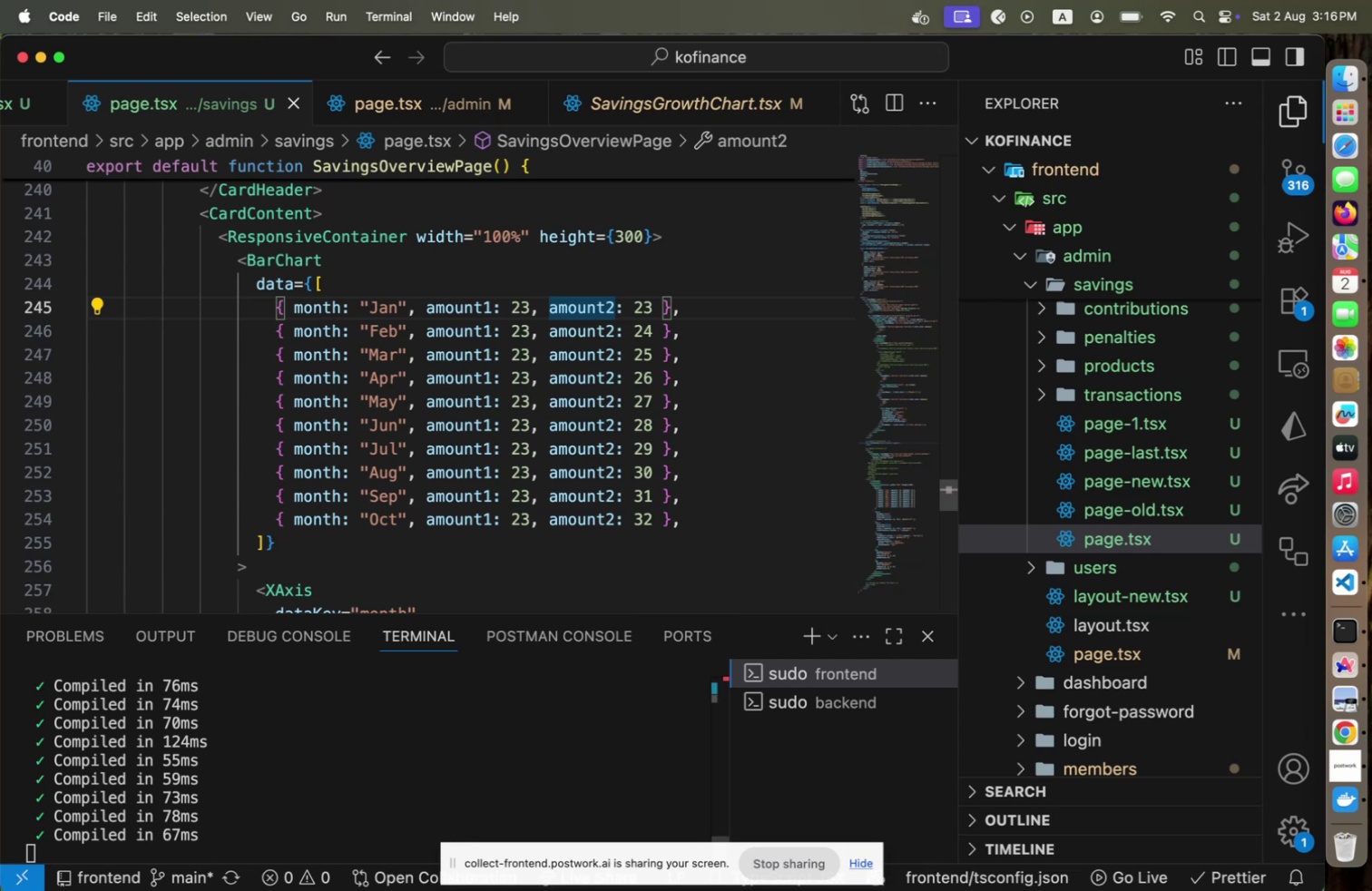 
key(Meta+CommandLeft)
 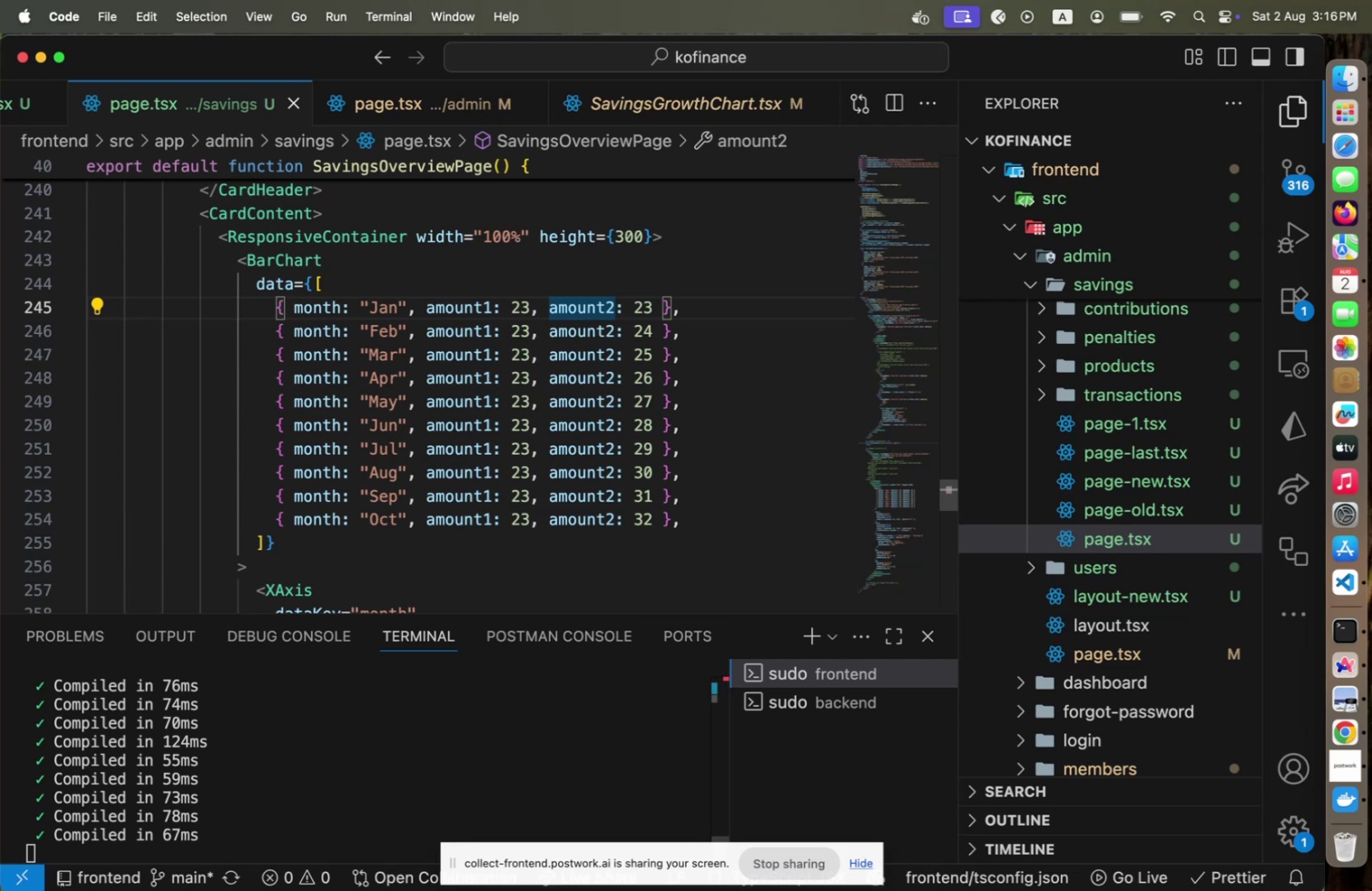 
key(Meta+Tab)
 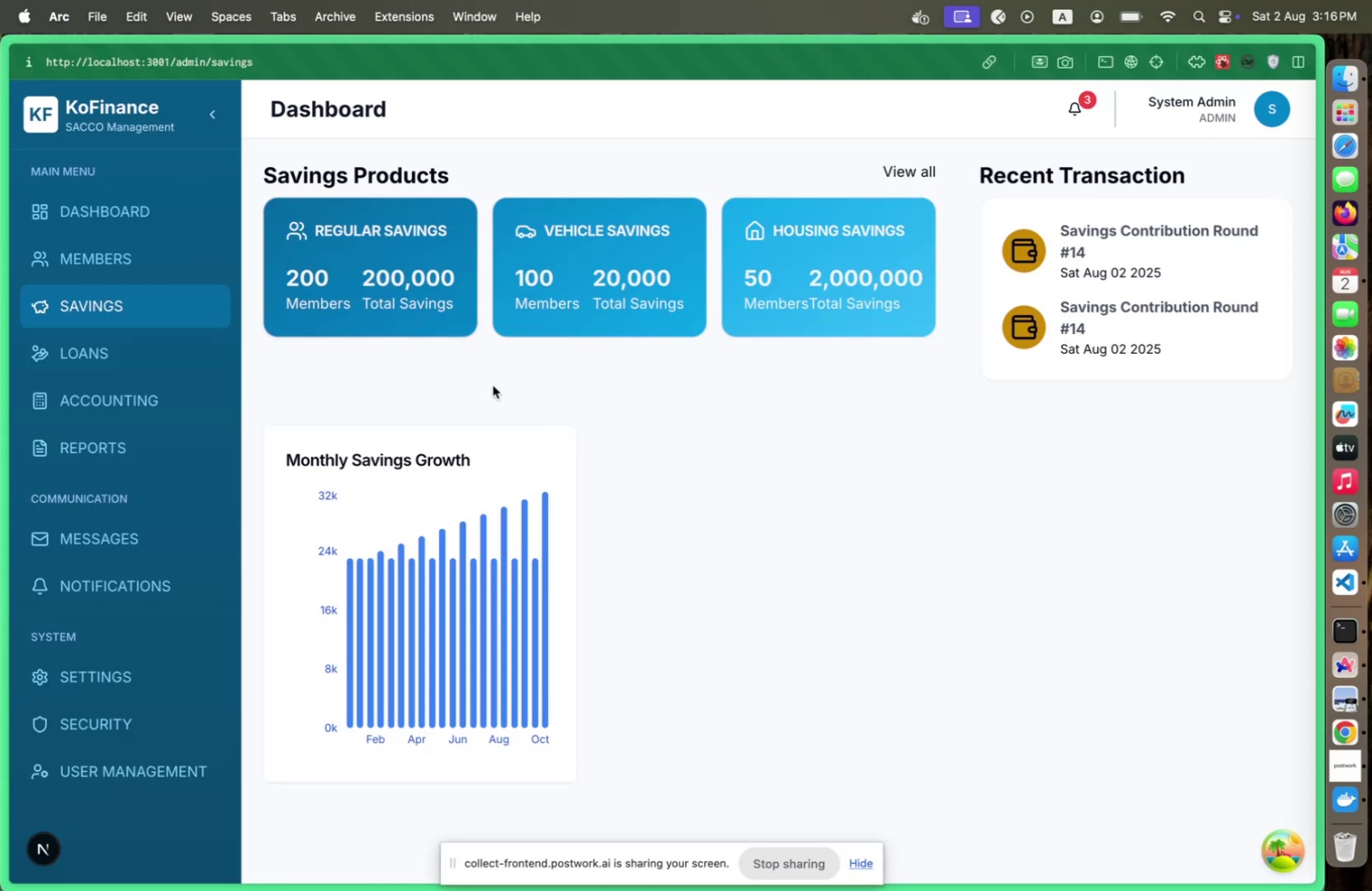 
key(Meta+CommandLeft)
 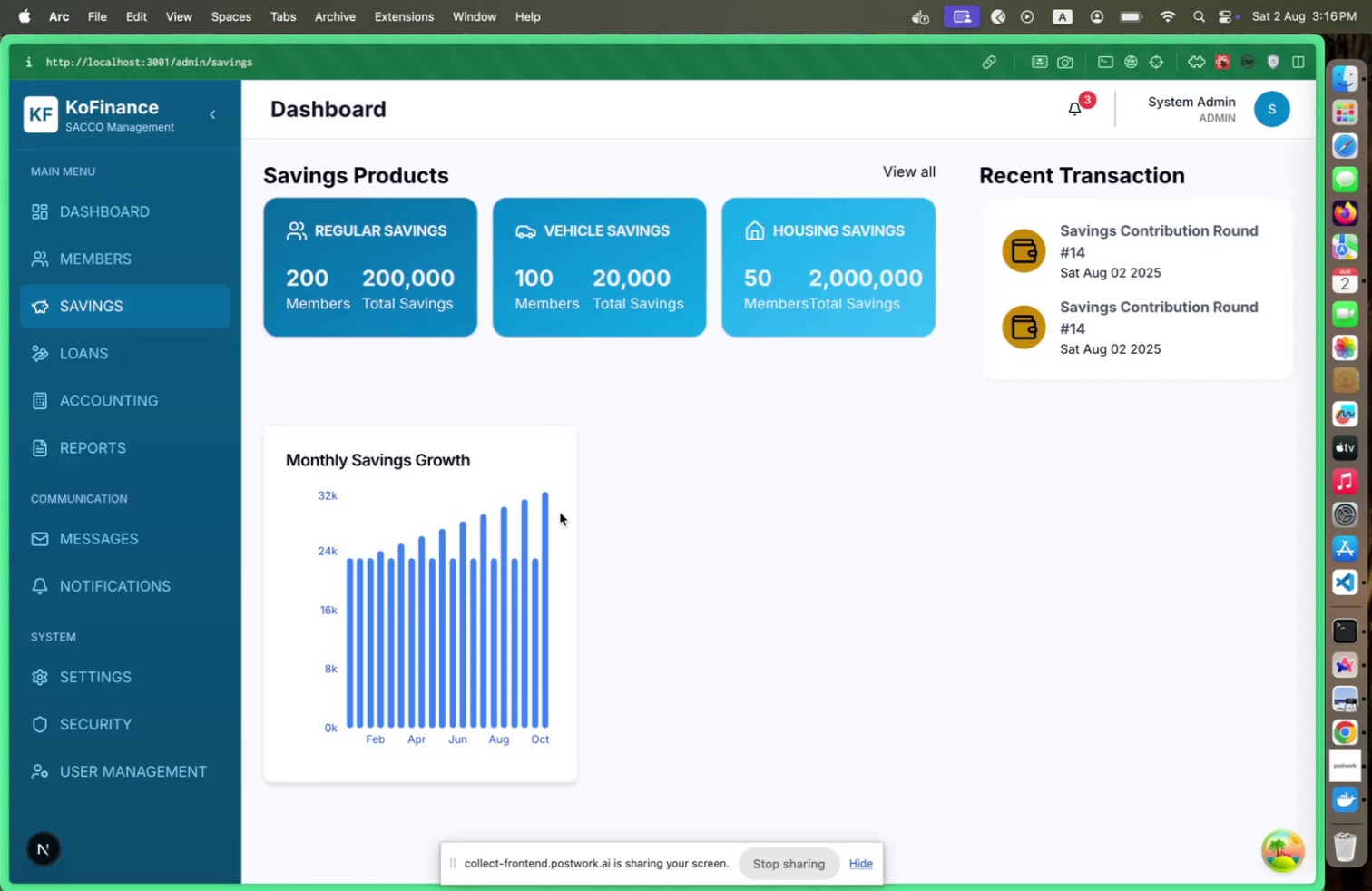 
key(Meta+Tab)
 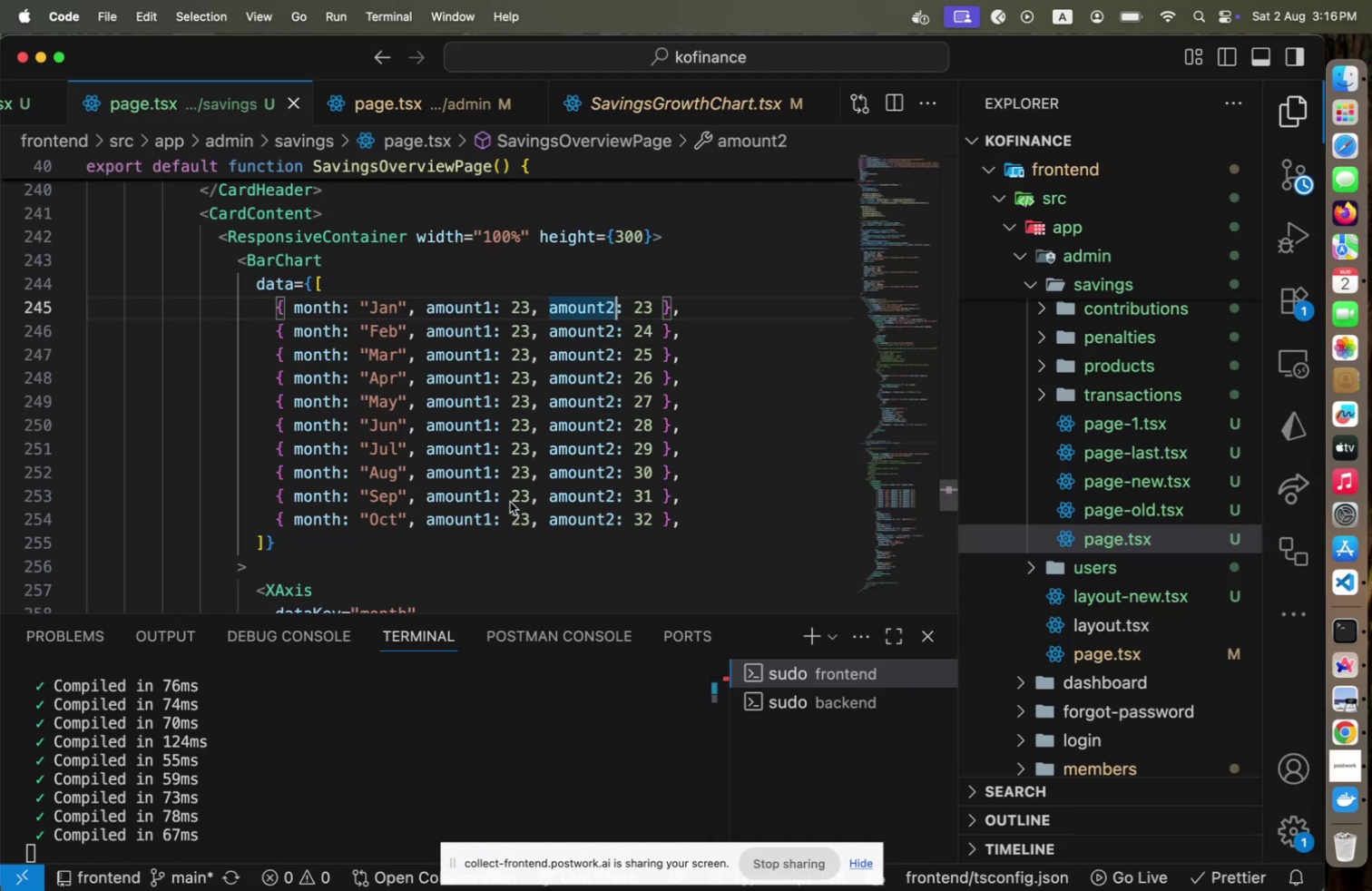 
scroll: coordinate [485, 503], scroll_direction: down, amount: 6.0
 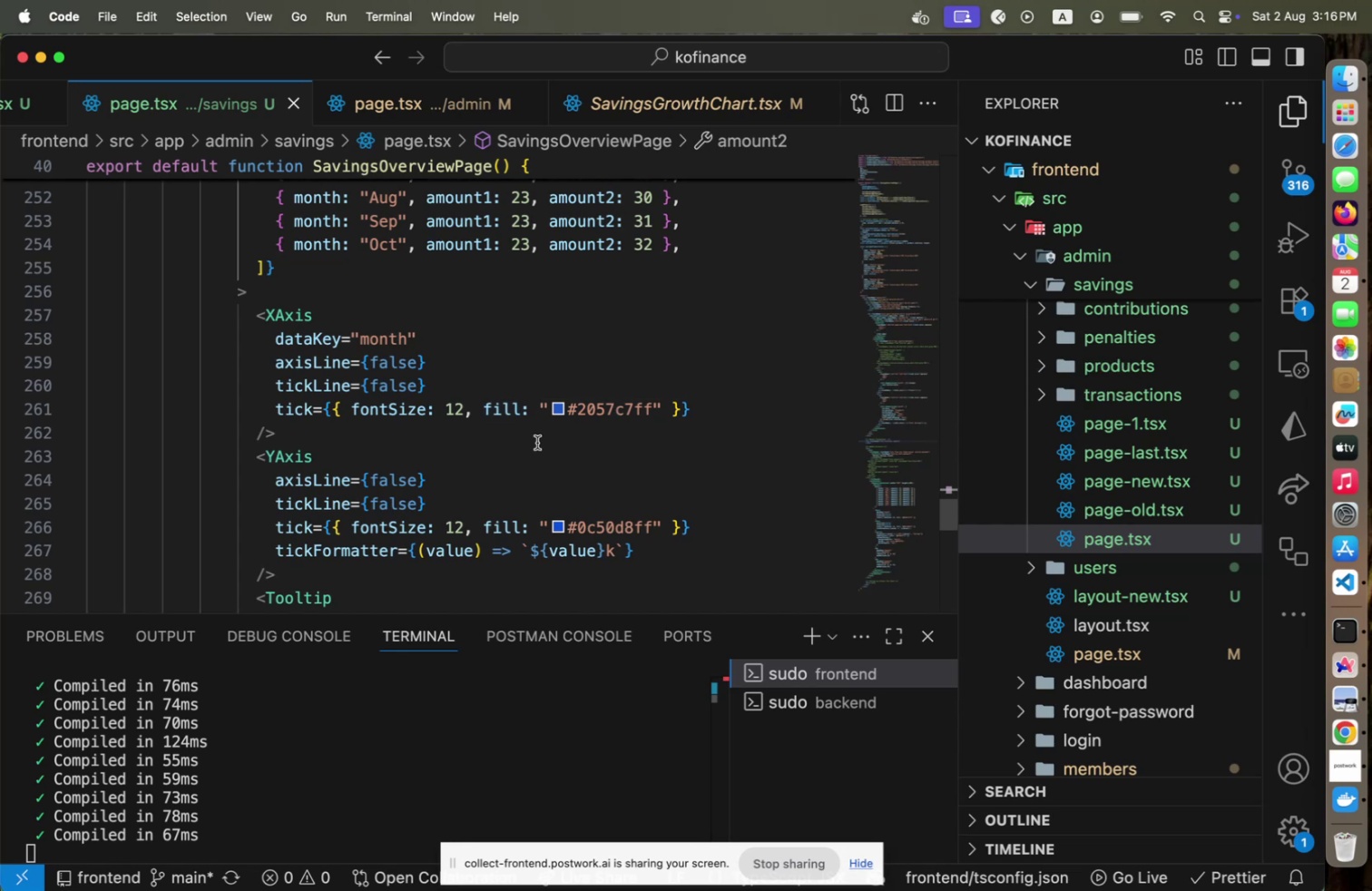 
wait(7.76)
 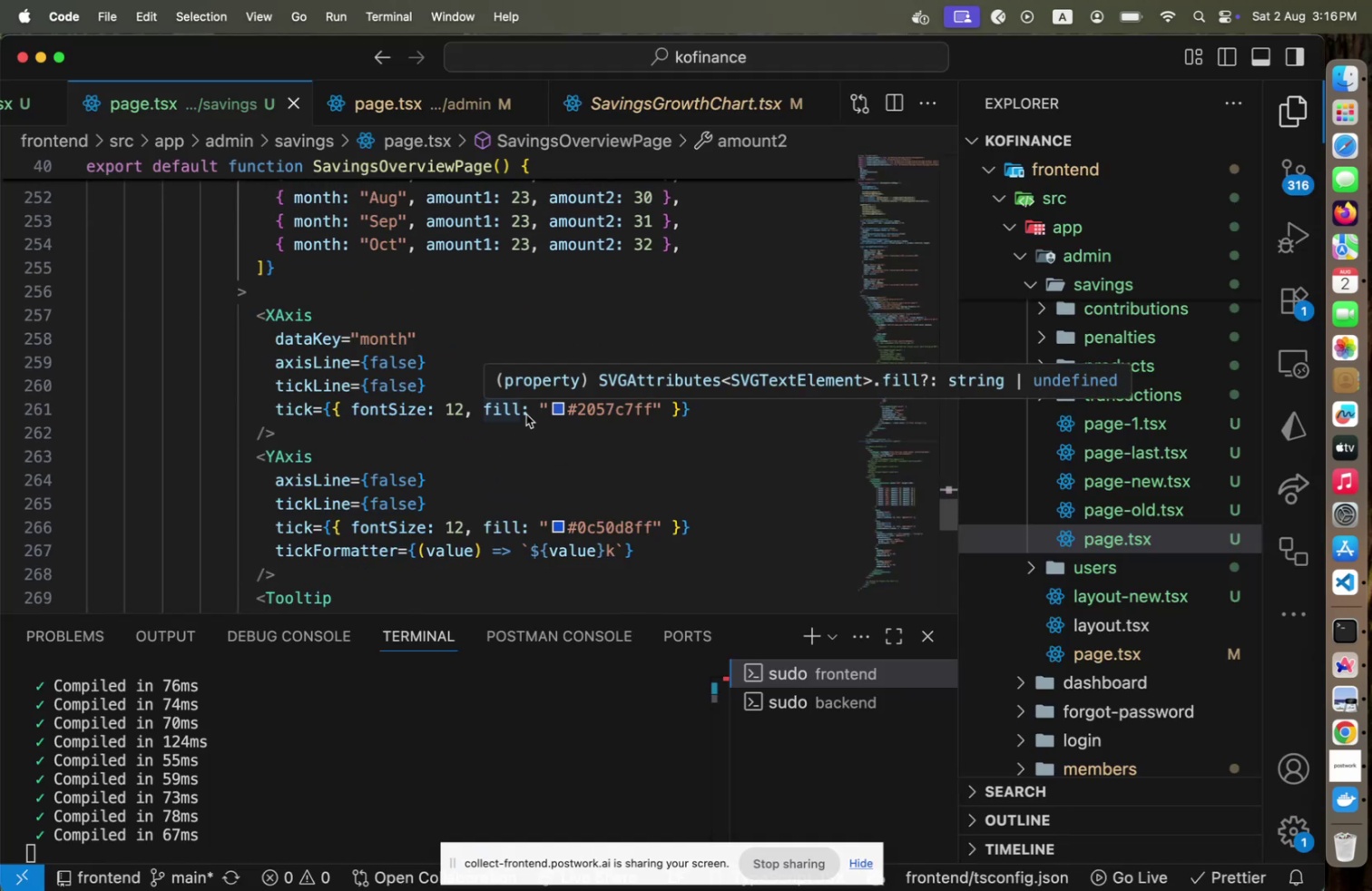 
left_click([662, 404])
 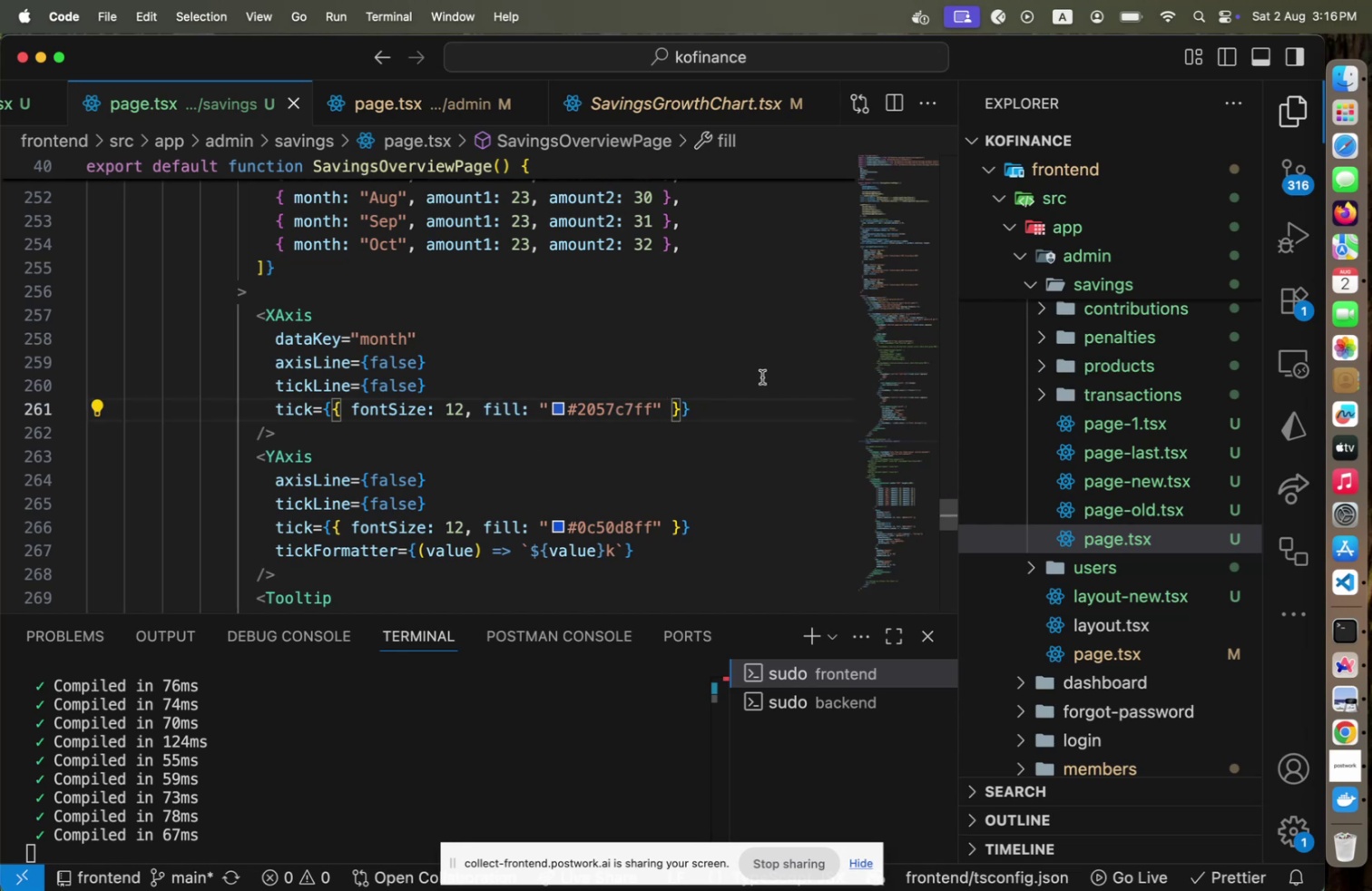 
type(, gap)
key(Backspace)
key(Backspace)
 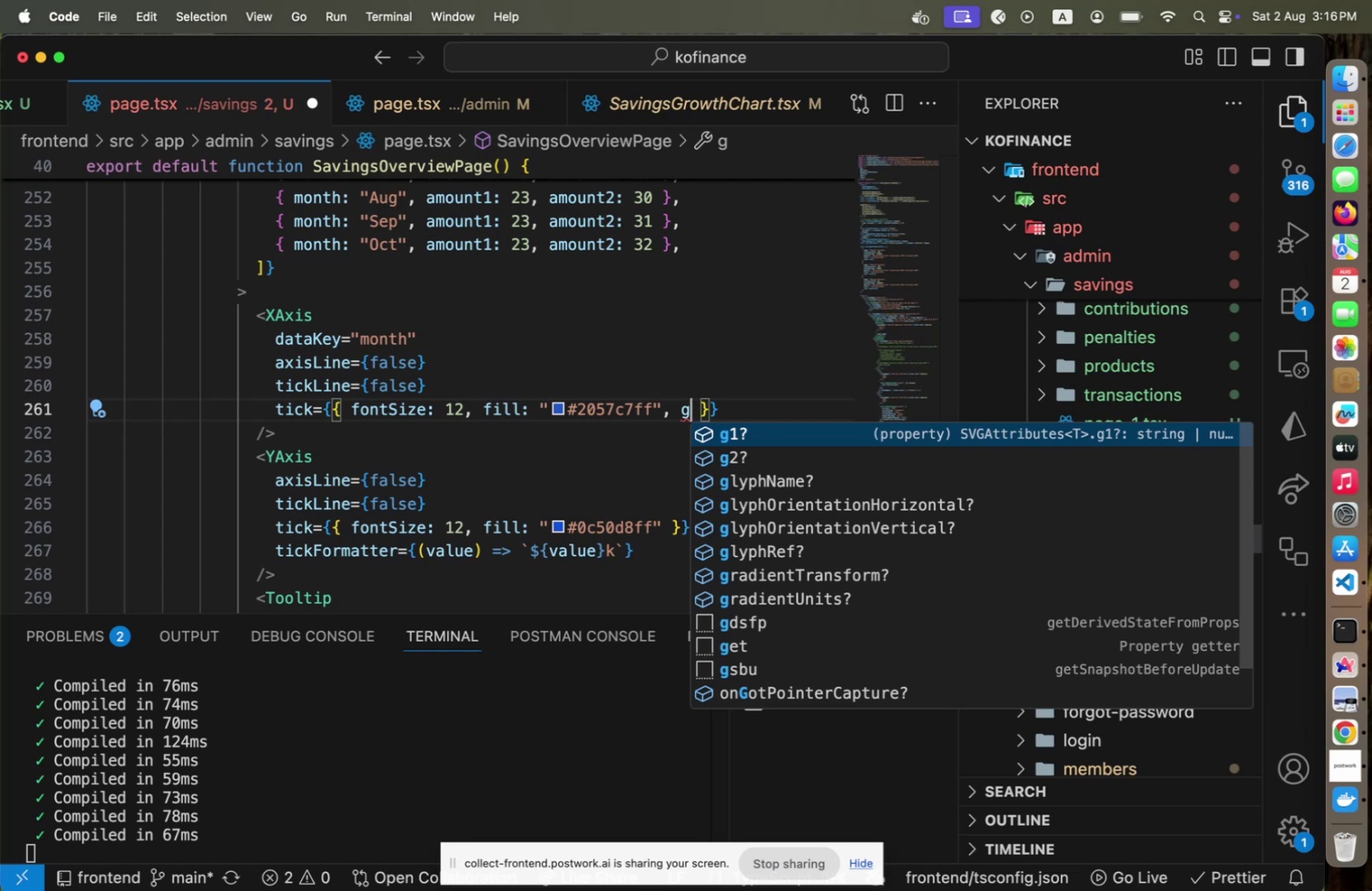 
key(Backspace)
 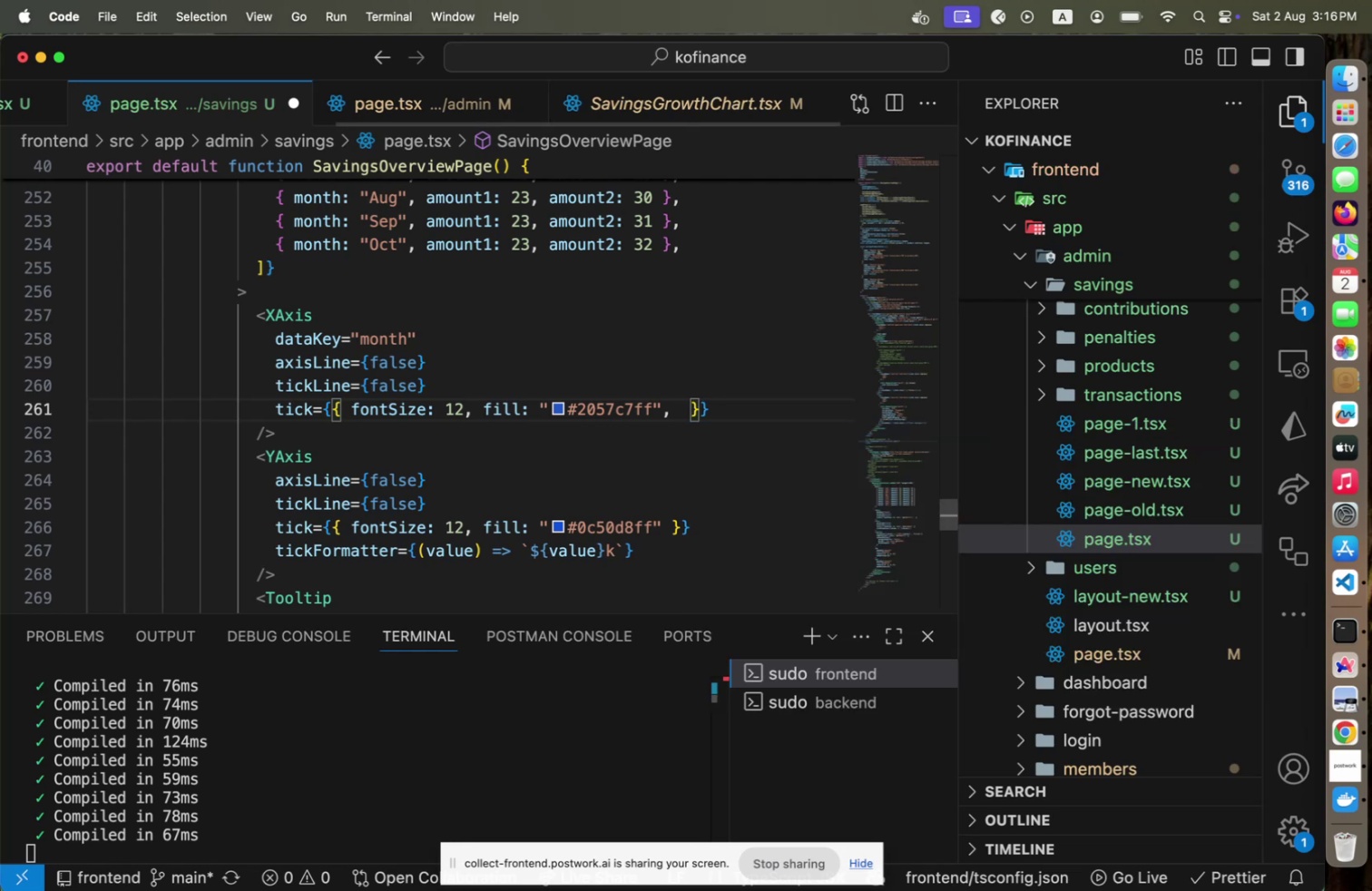 
key(Backspace)
 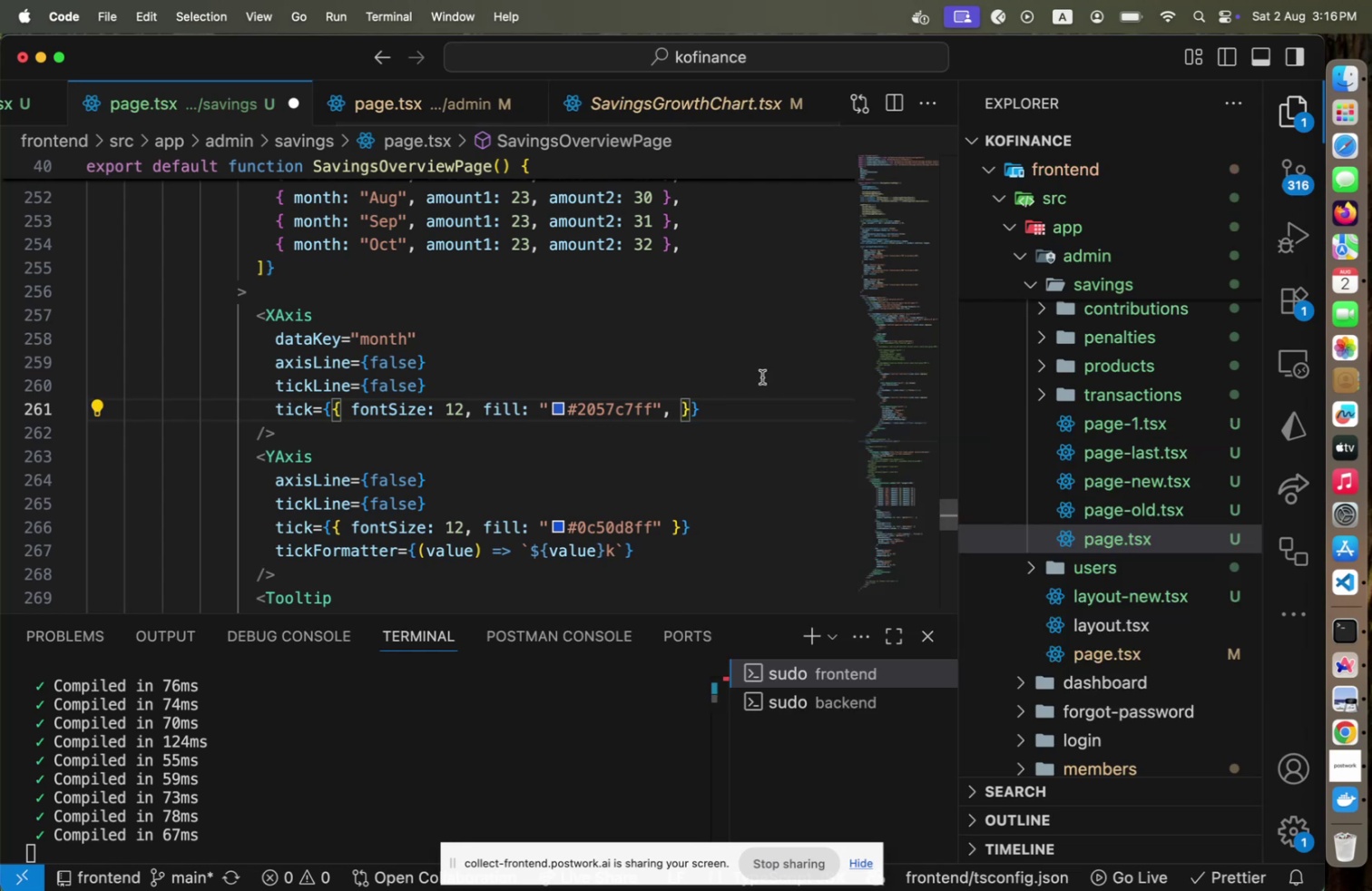 
scroll: coordinate [762, 379], scroll_direction: up, amount: 6.0
 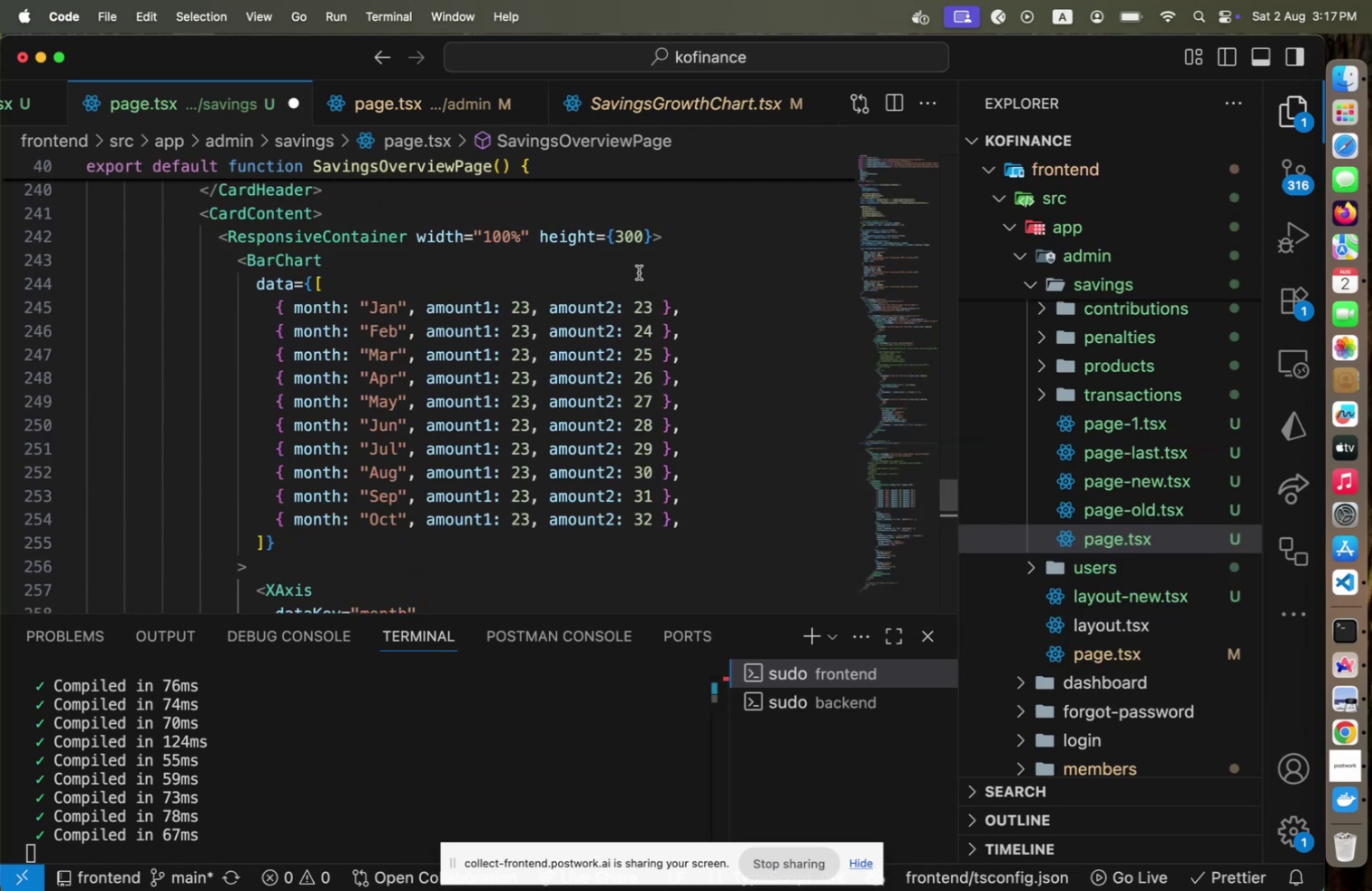 
wait(5.1)
 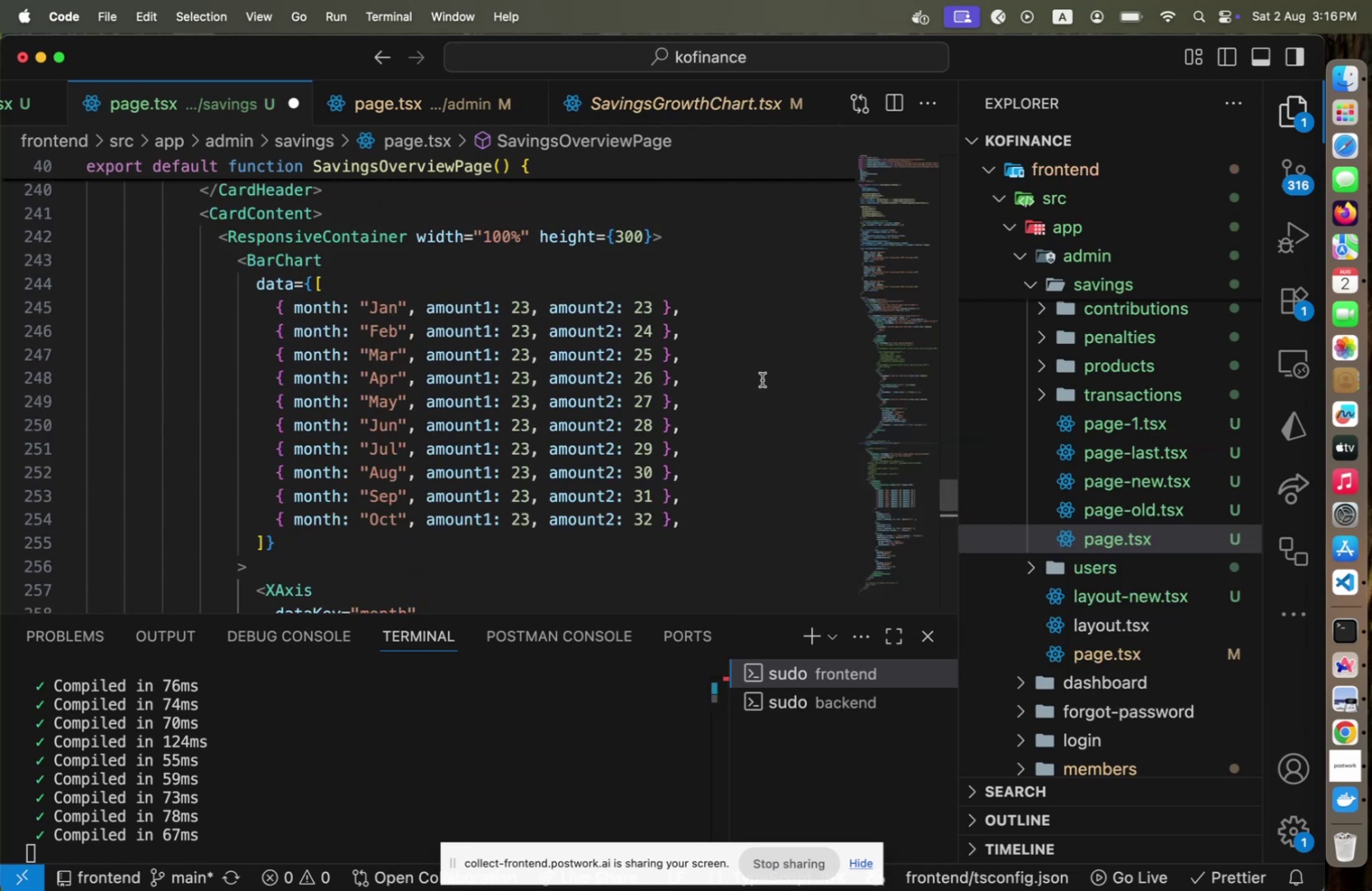 
key(Meta+CommandLeft)
 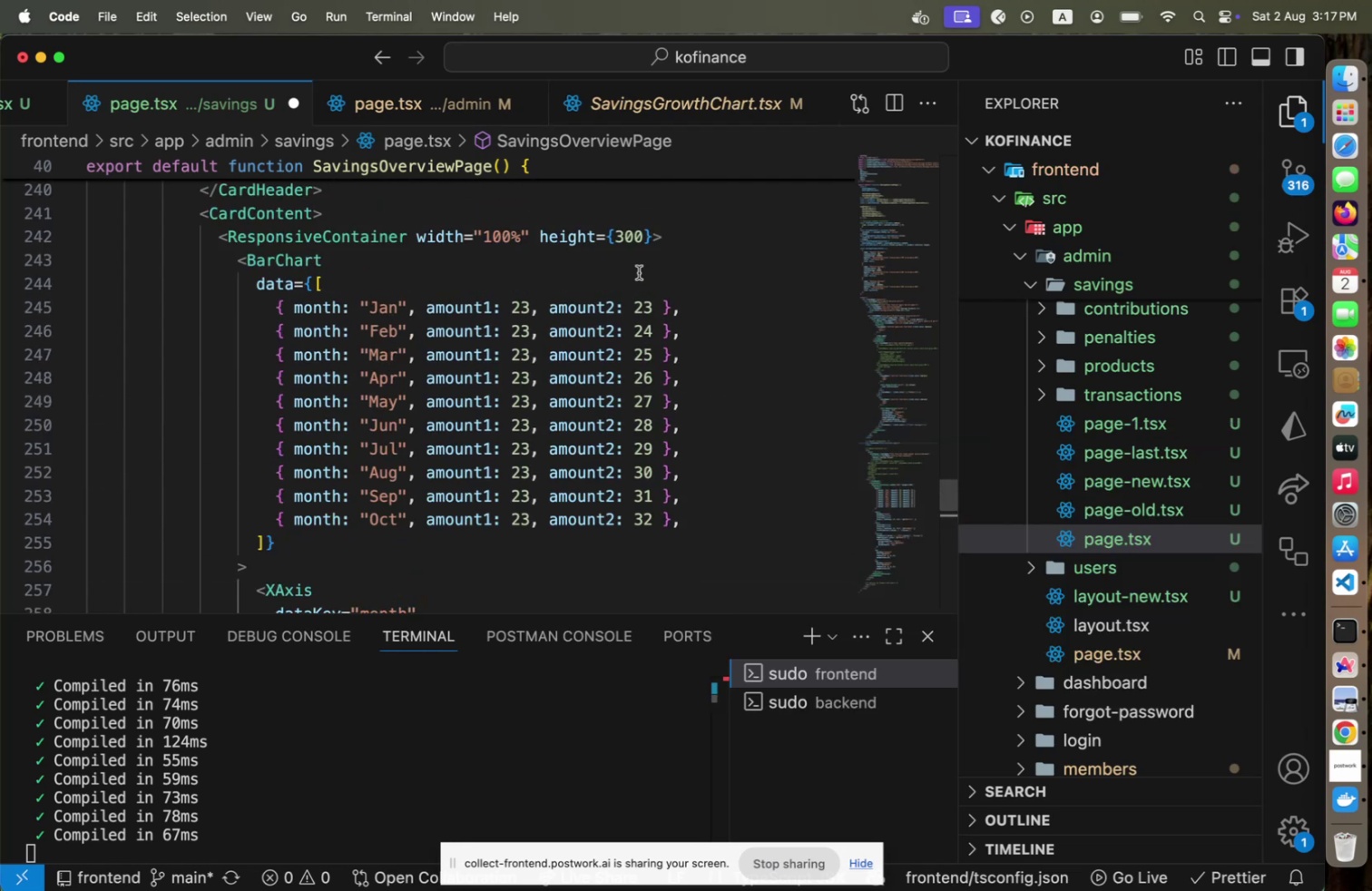 
key(Meta+Tab)
 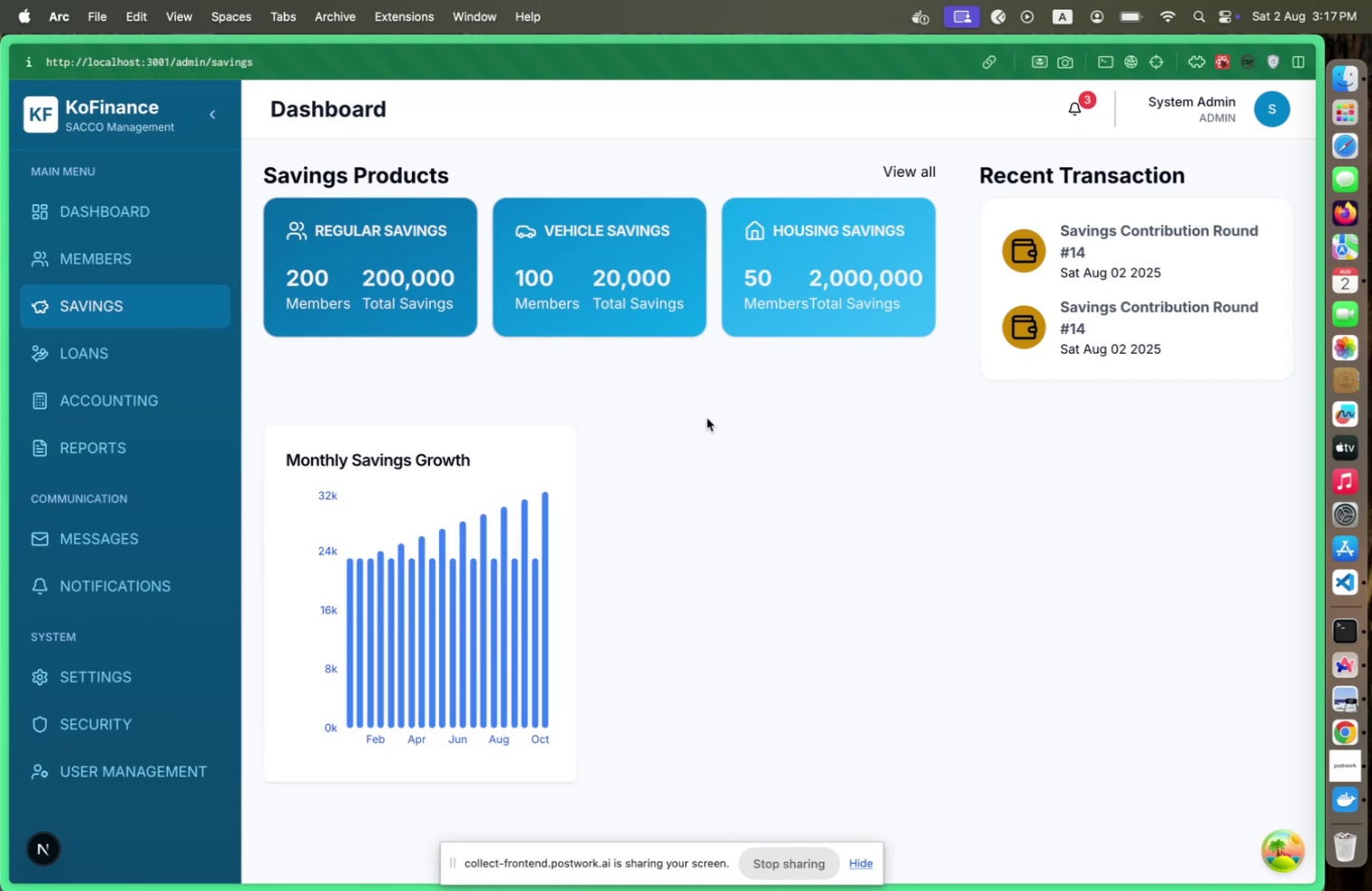 
wait(5.02)
 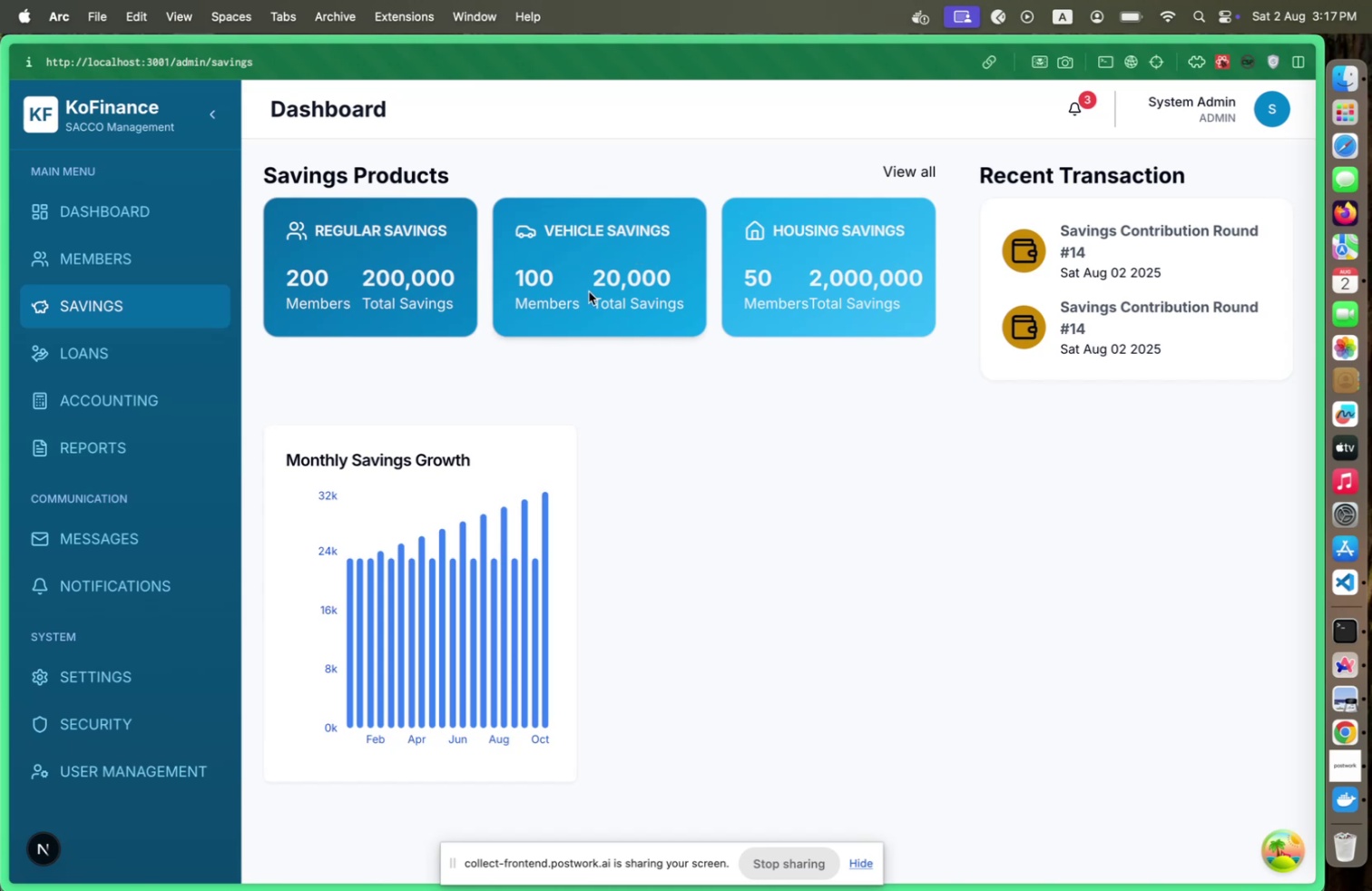 
key(Meta+CommandLeft)
 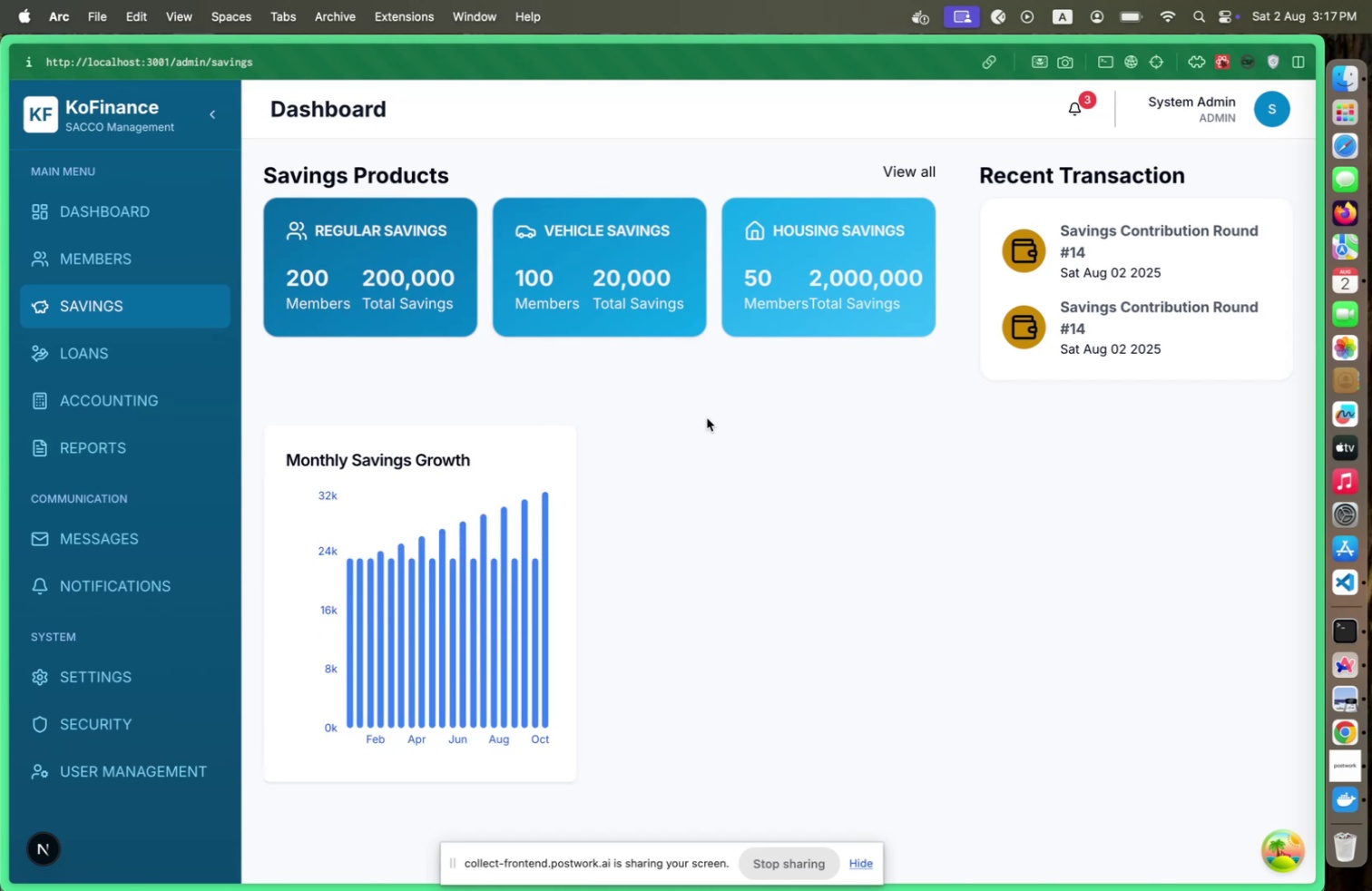 
key(Meta+Tab)
 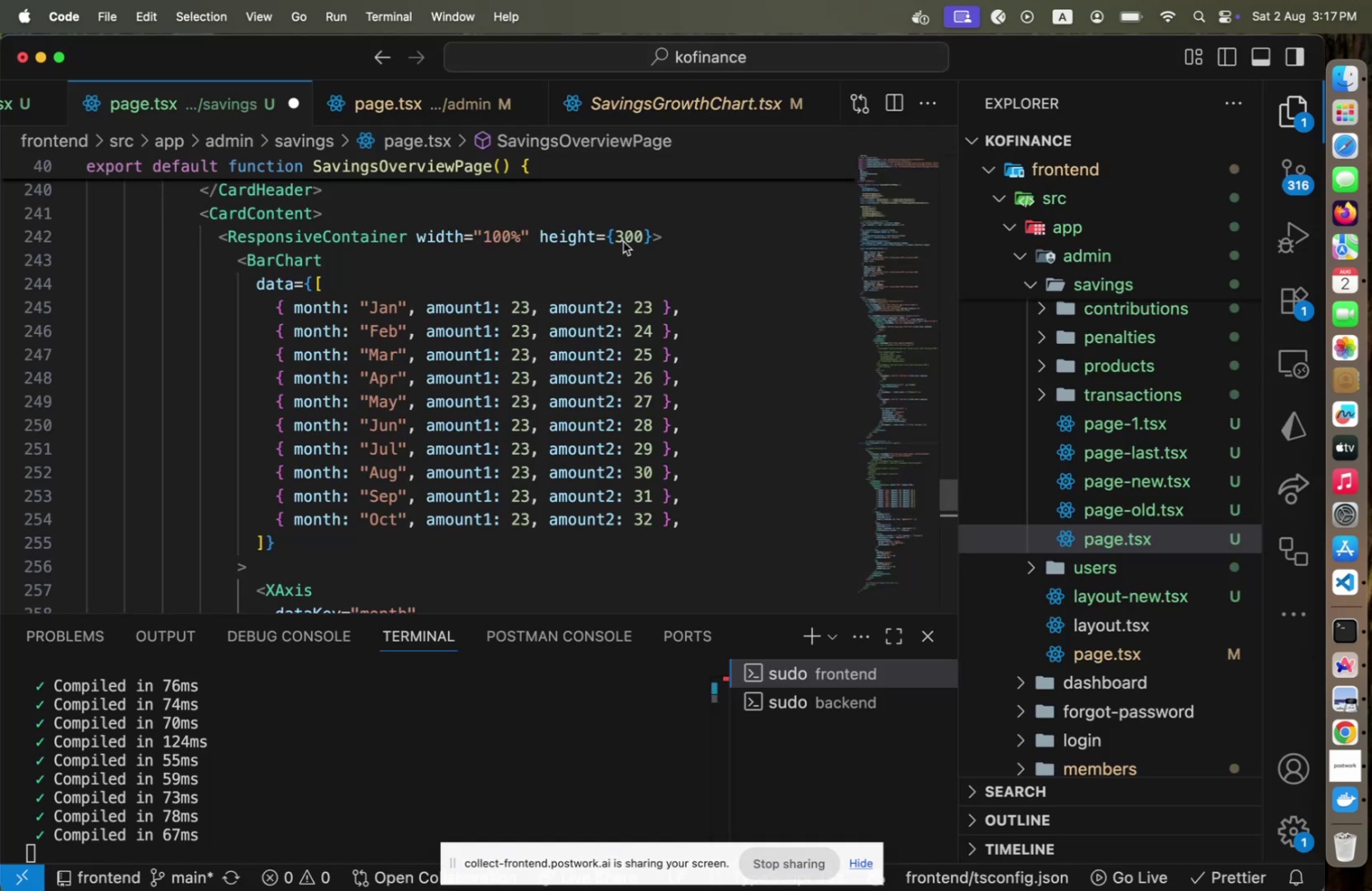 
left_click([623, 241])
 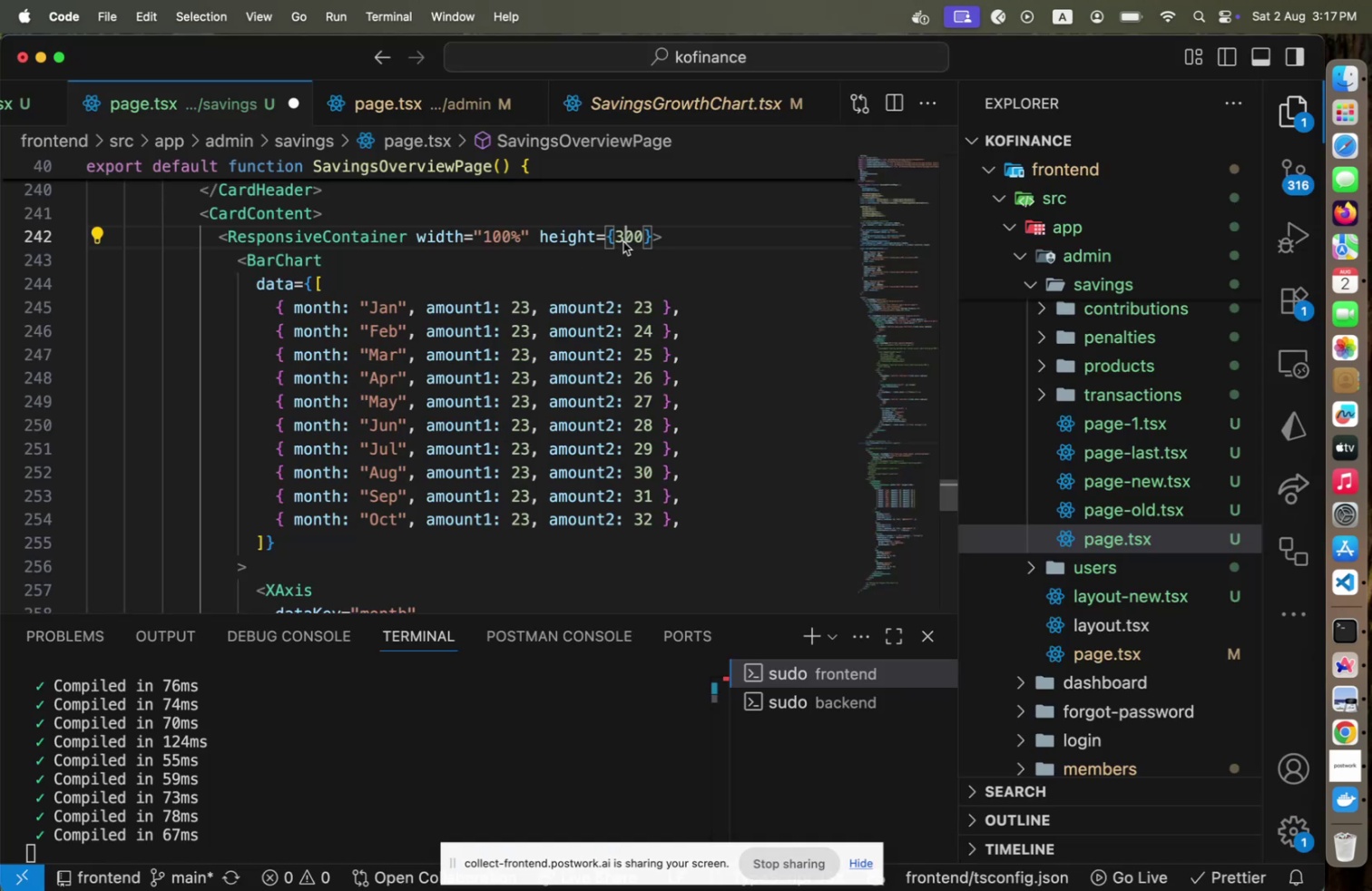 
key(Meta+CommandLeft)
 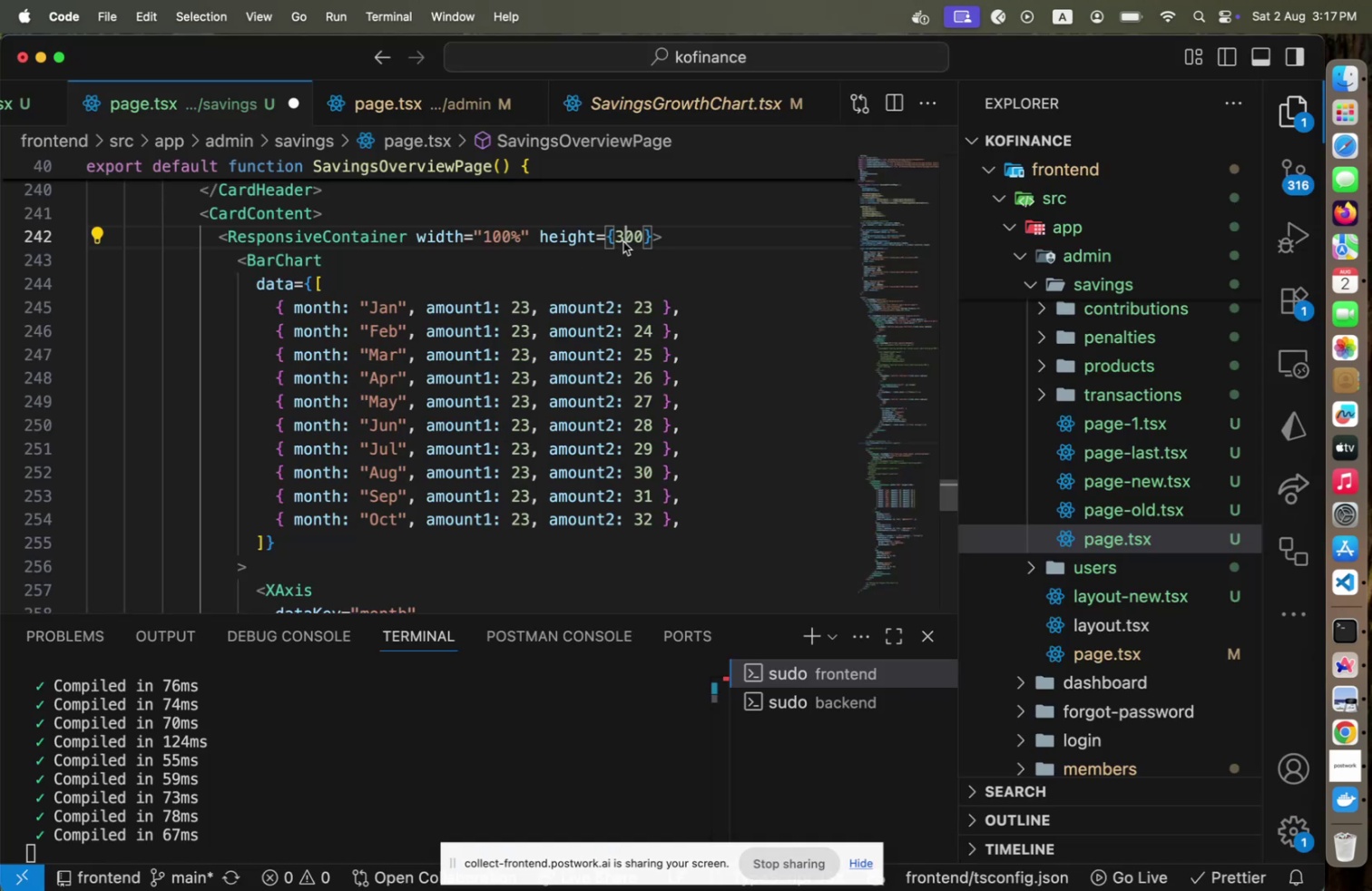 
key(Meta+Tab)
 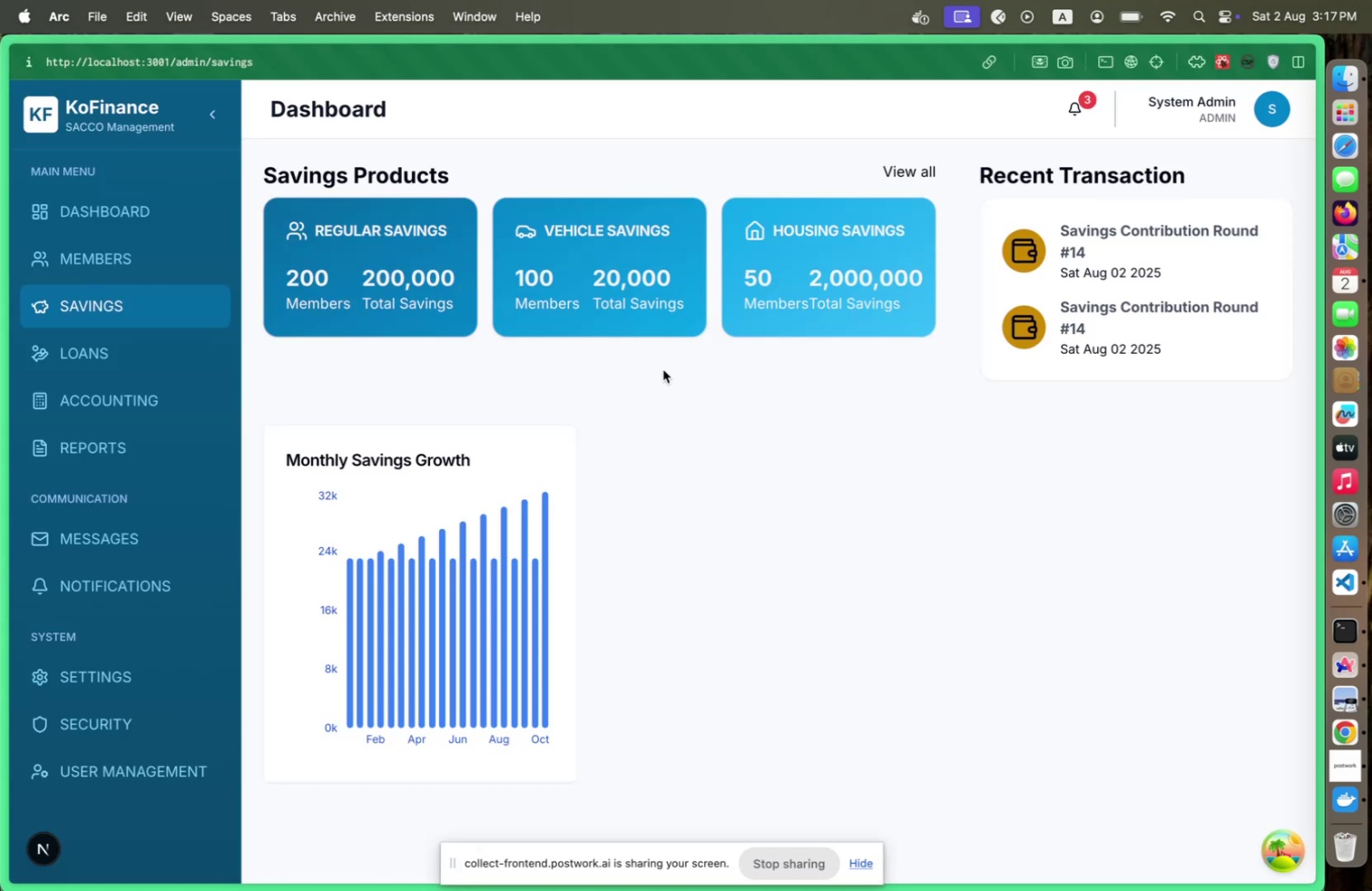 
key(Meta+CommandLeft)
 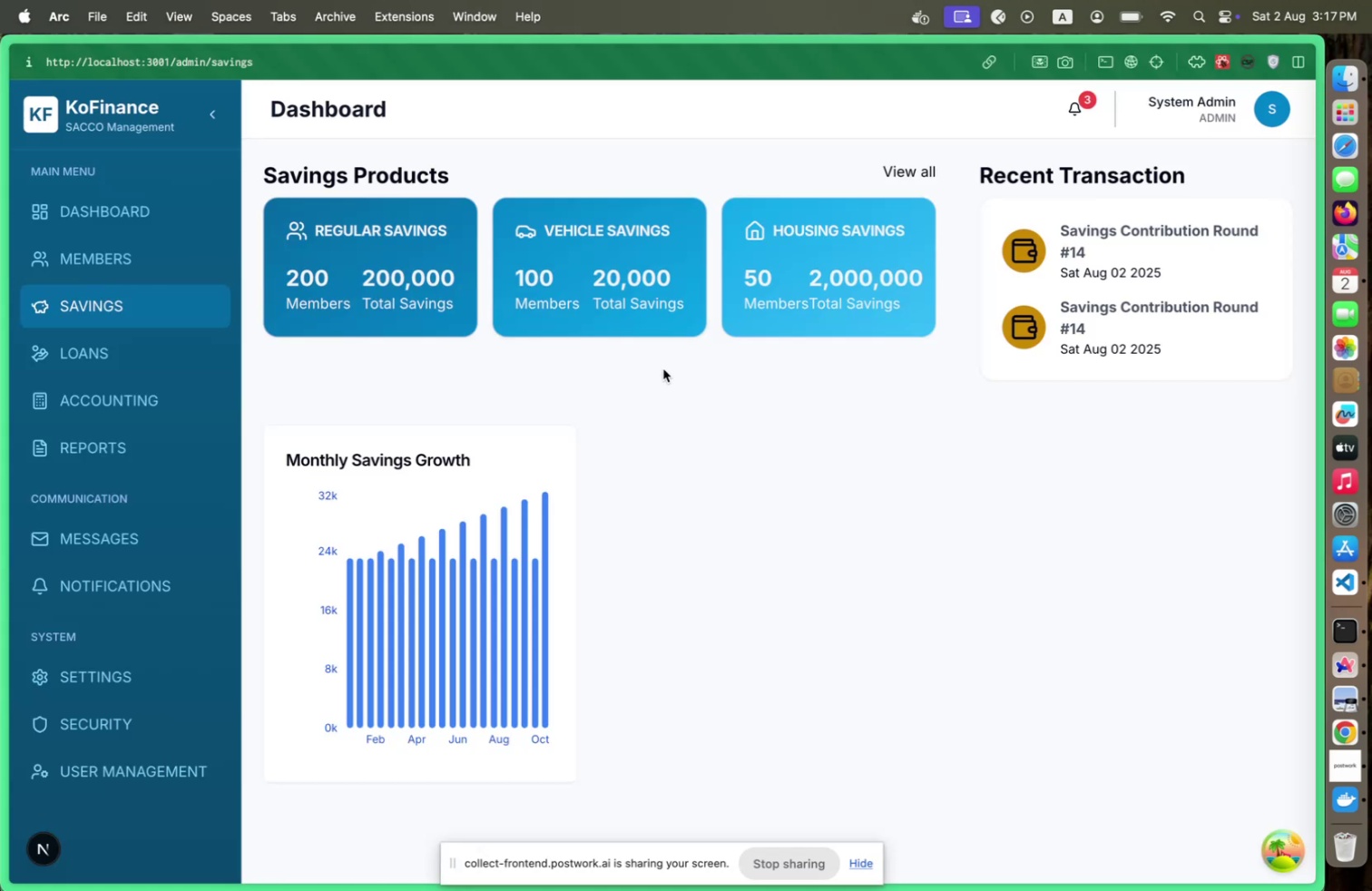 
key(Meta+Tab)
 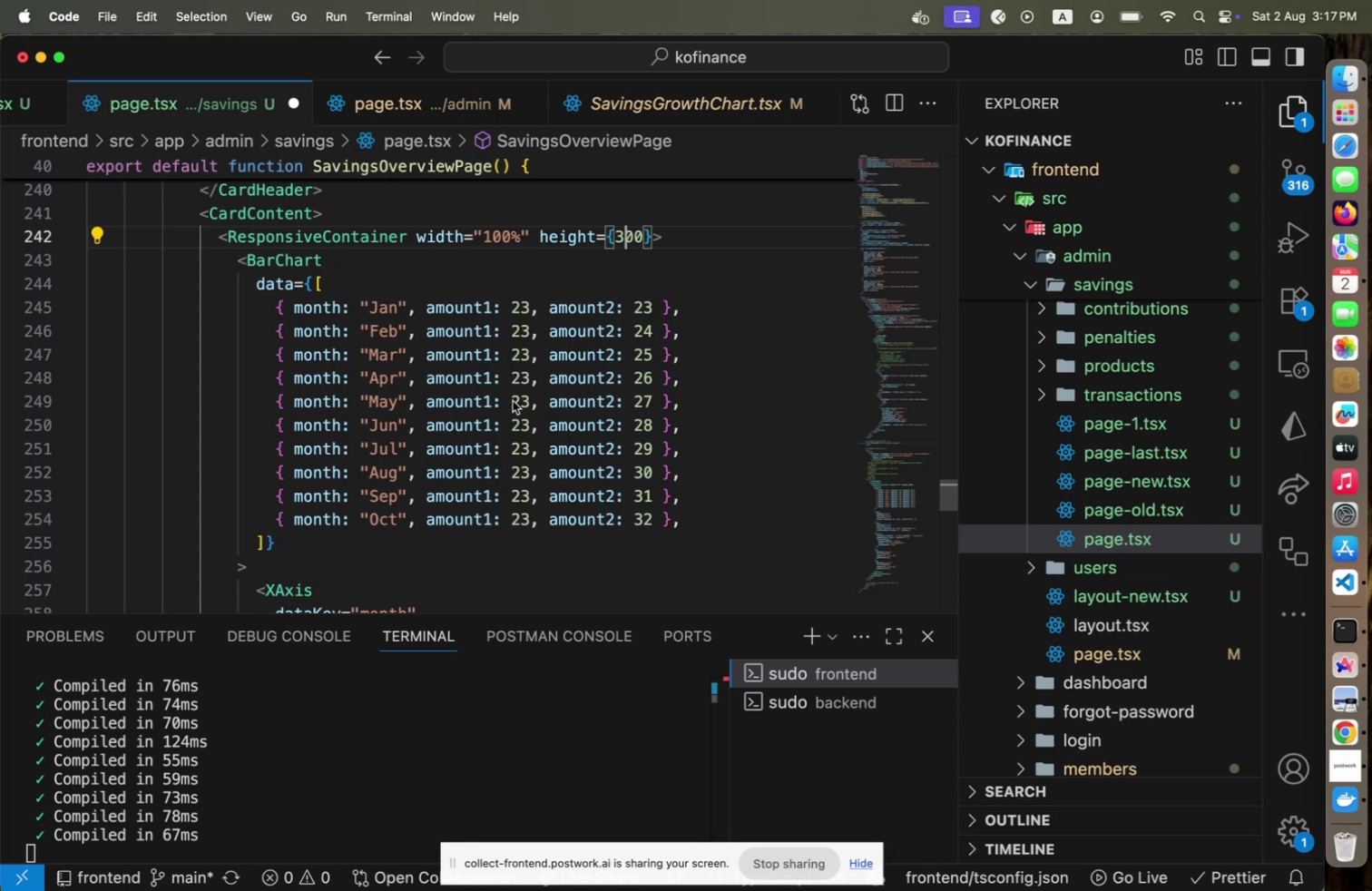 
key(Meta+CommandLeft)
 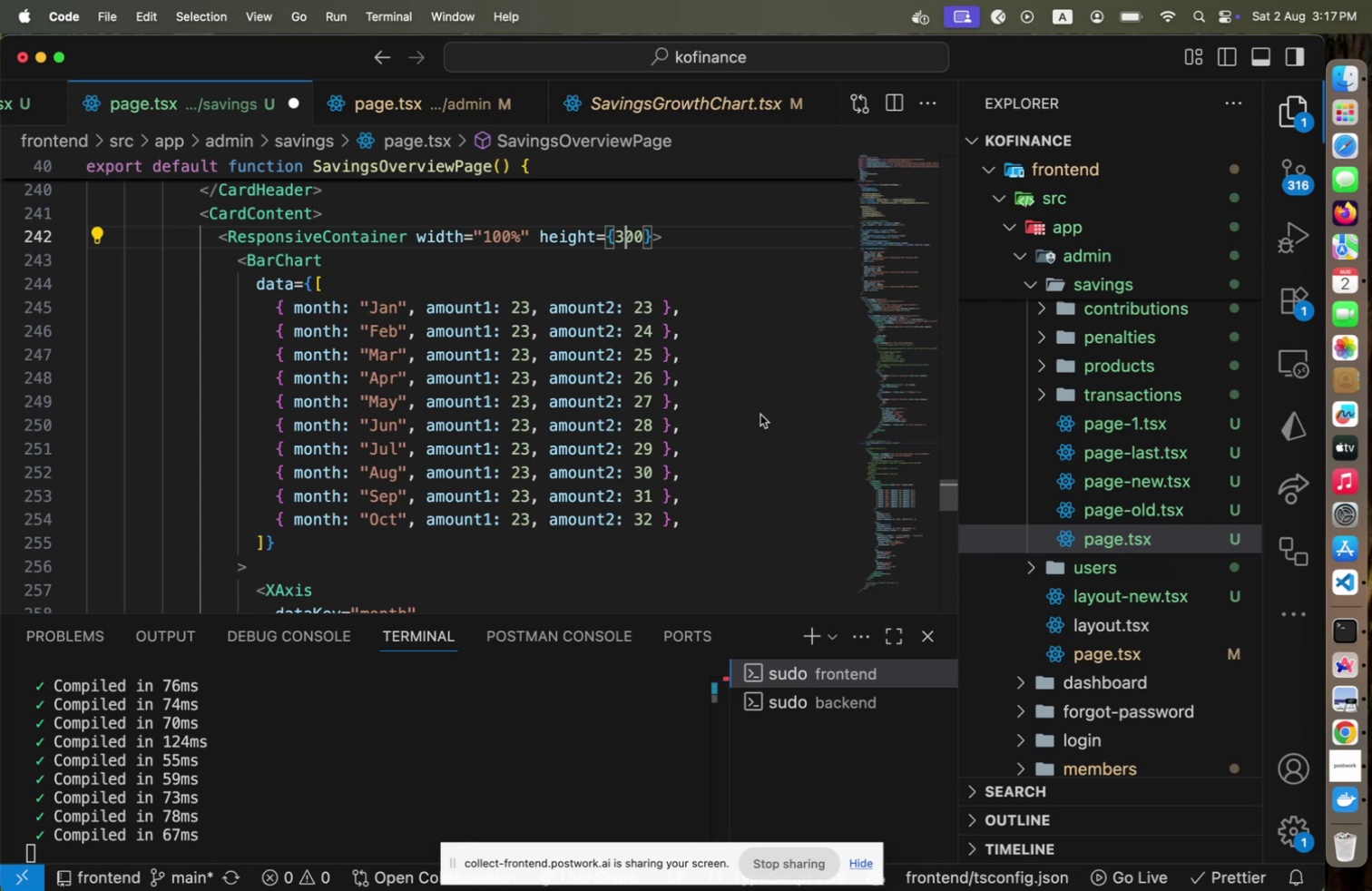 
key(Meta+Tab)
 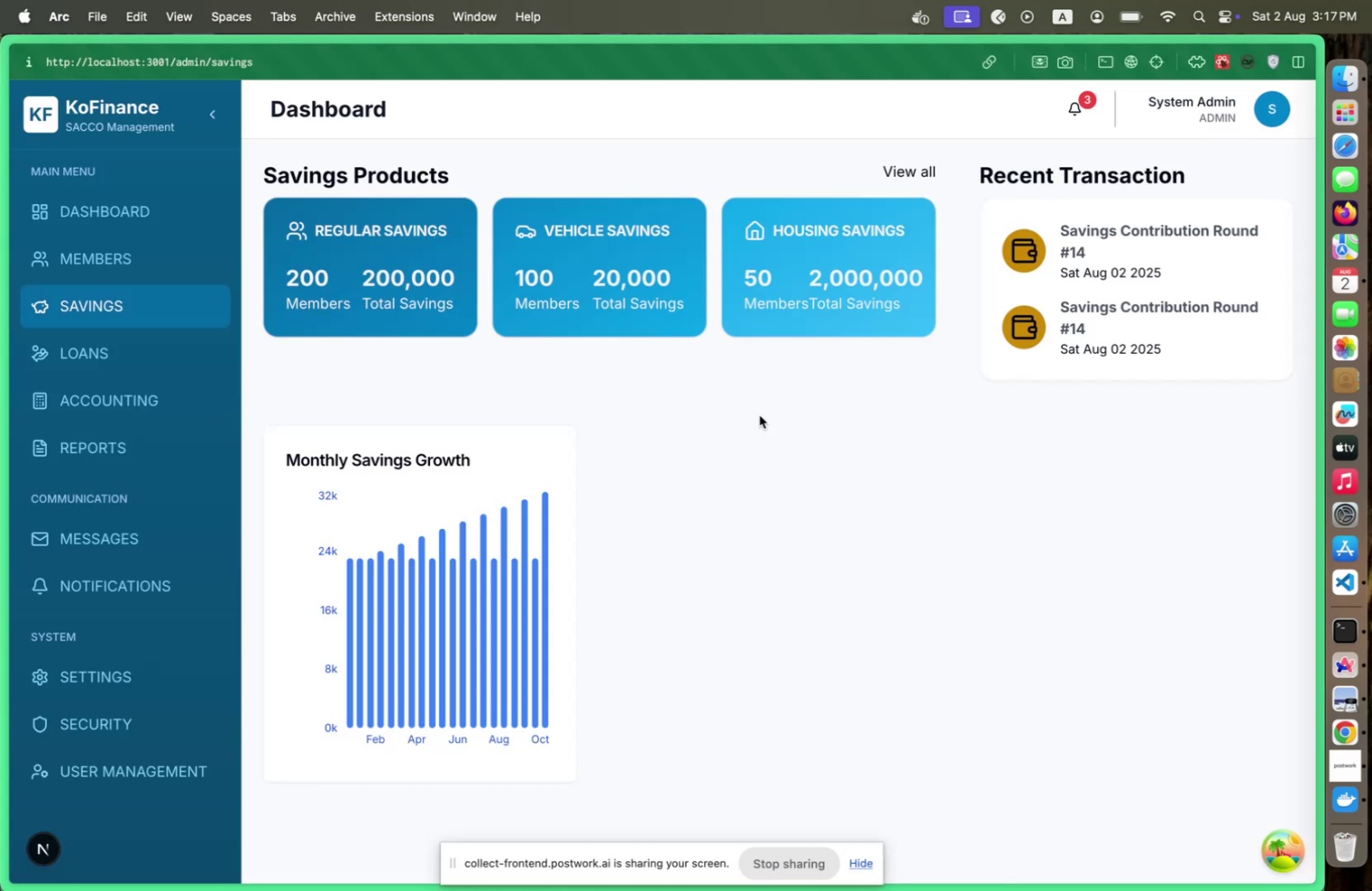 
wait(7.67)
 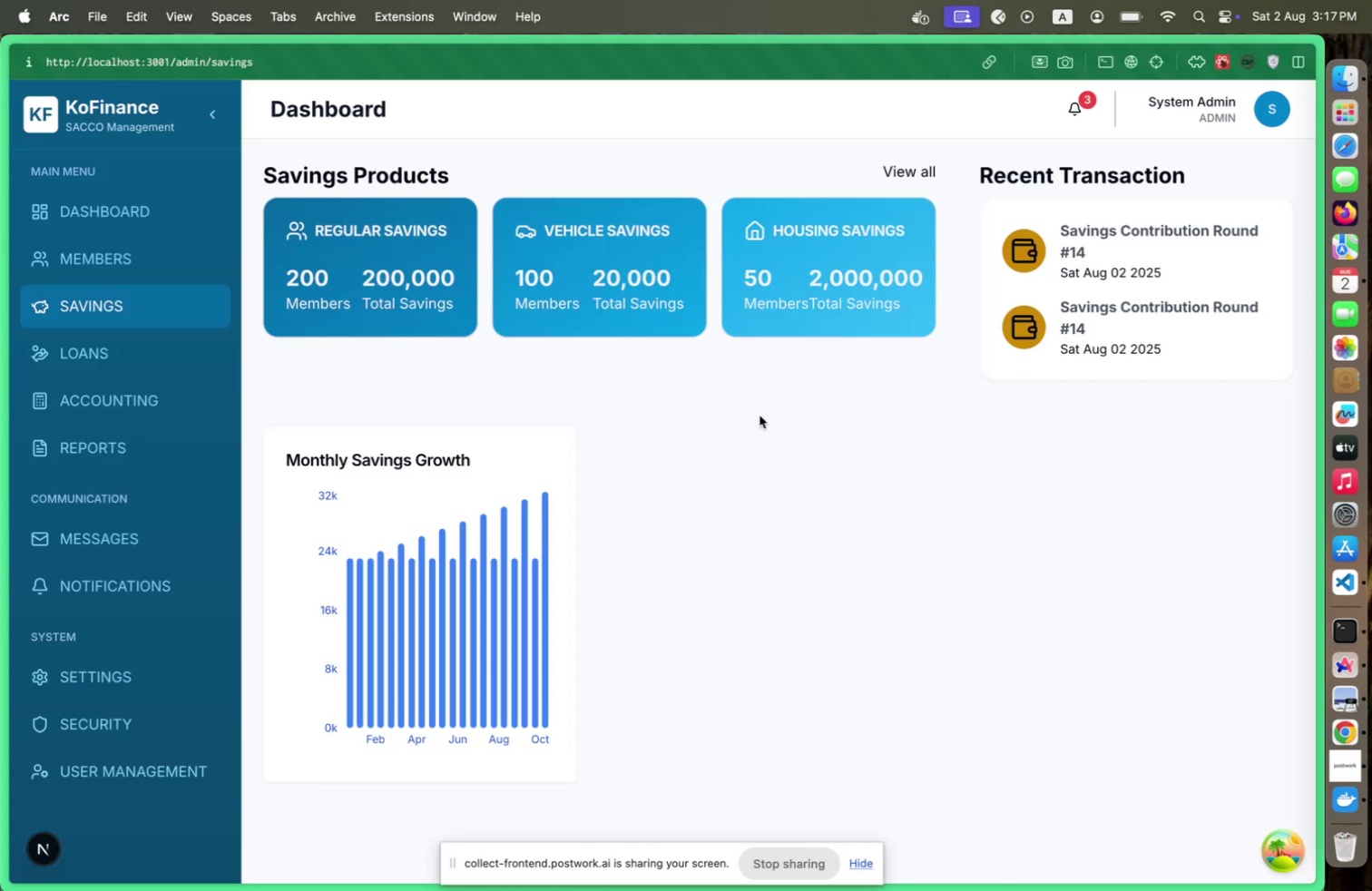 
key(Meta+CommandLeft)
 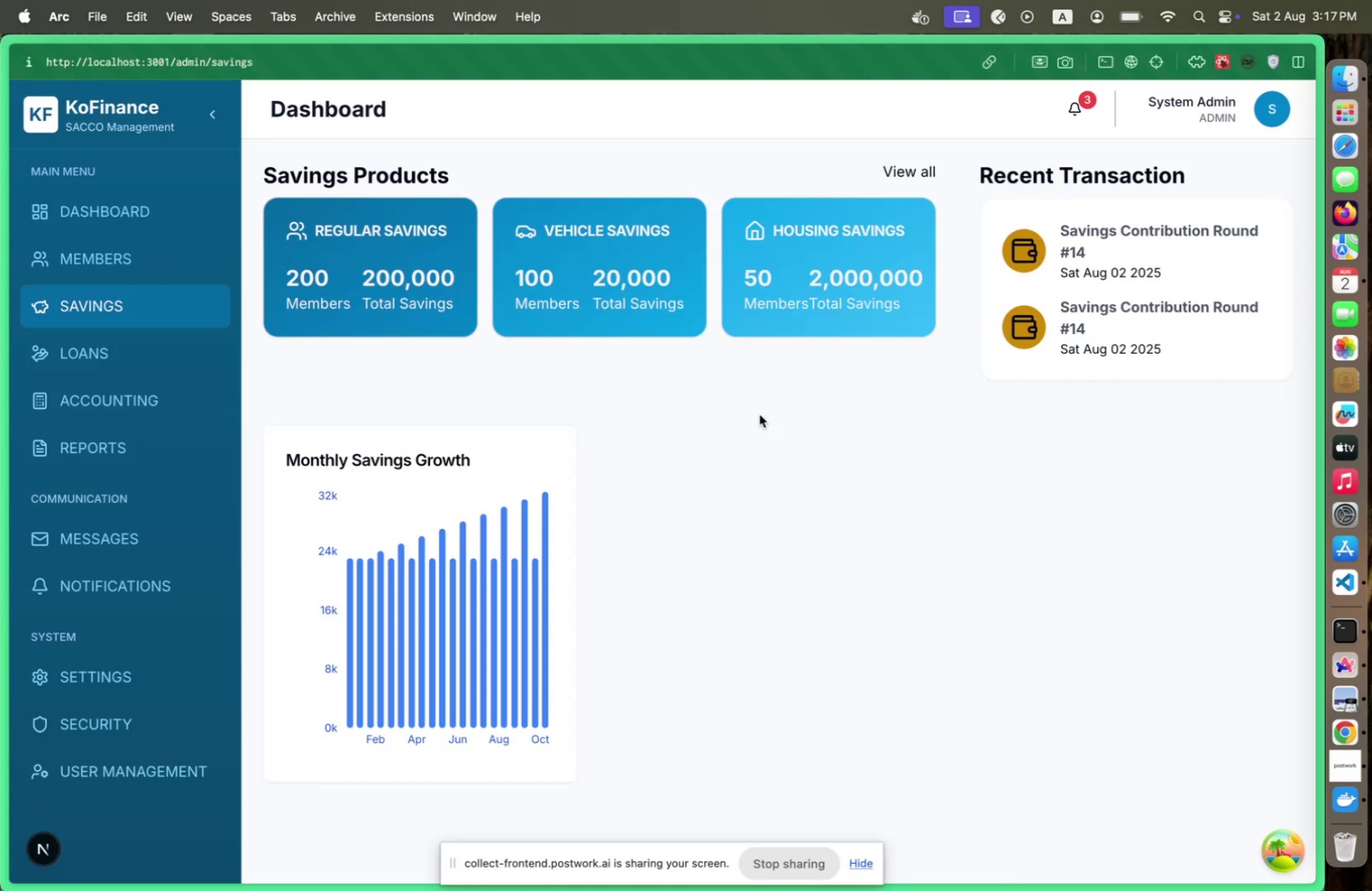 
key(Meta+Tab)
 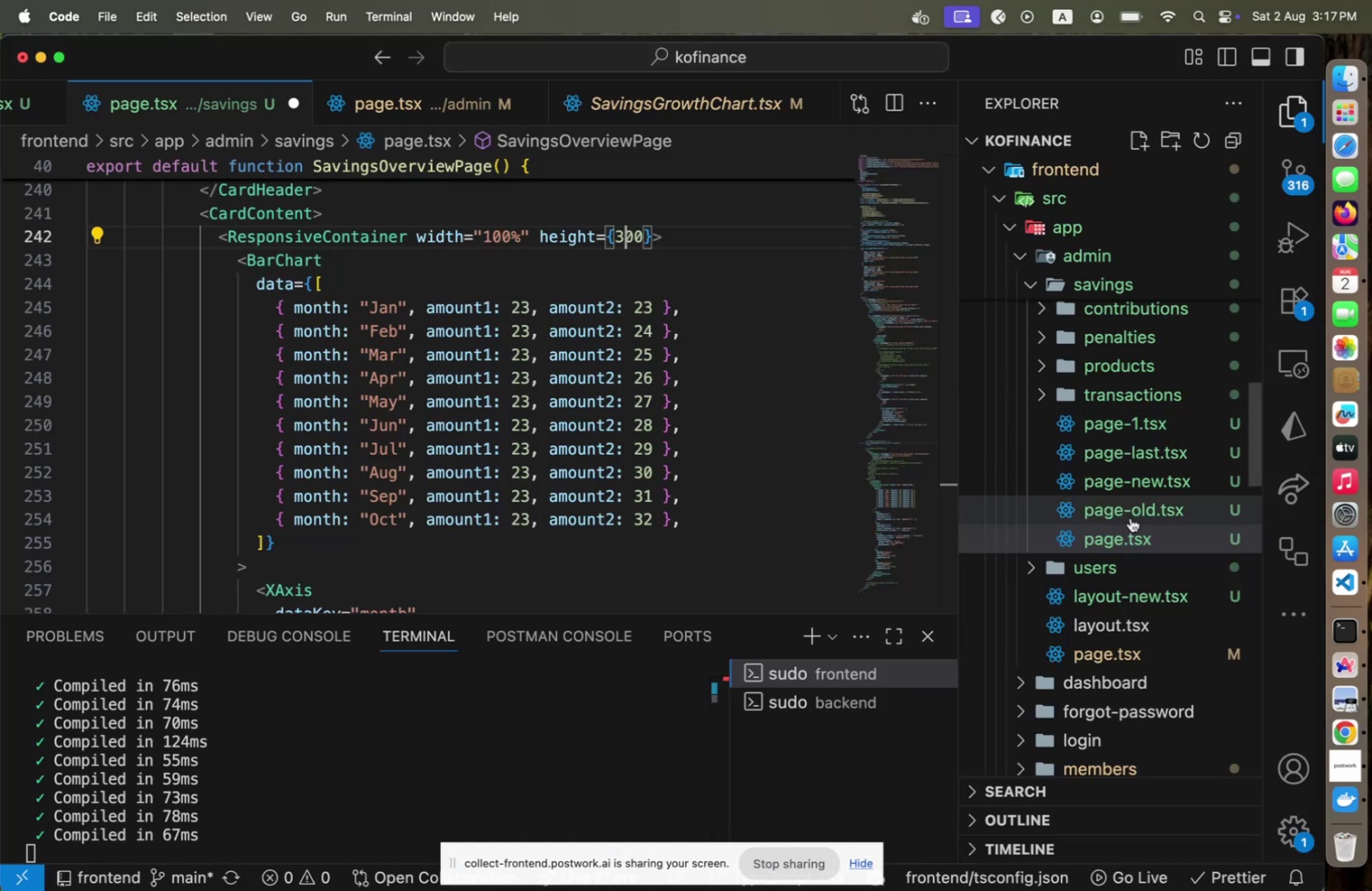 
key(Meta+CommandLeft)
 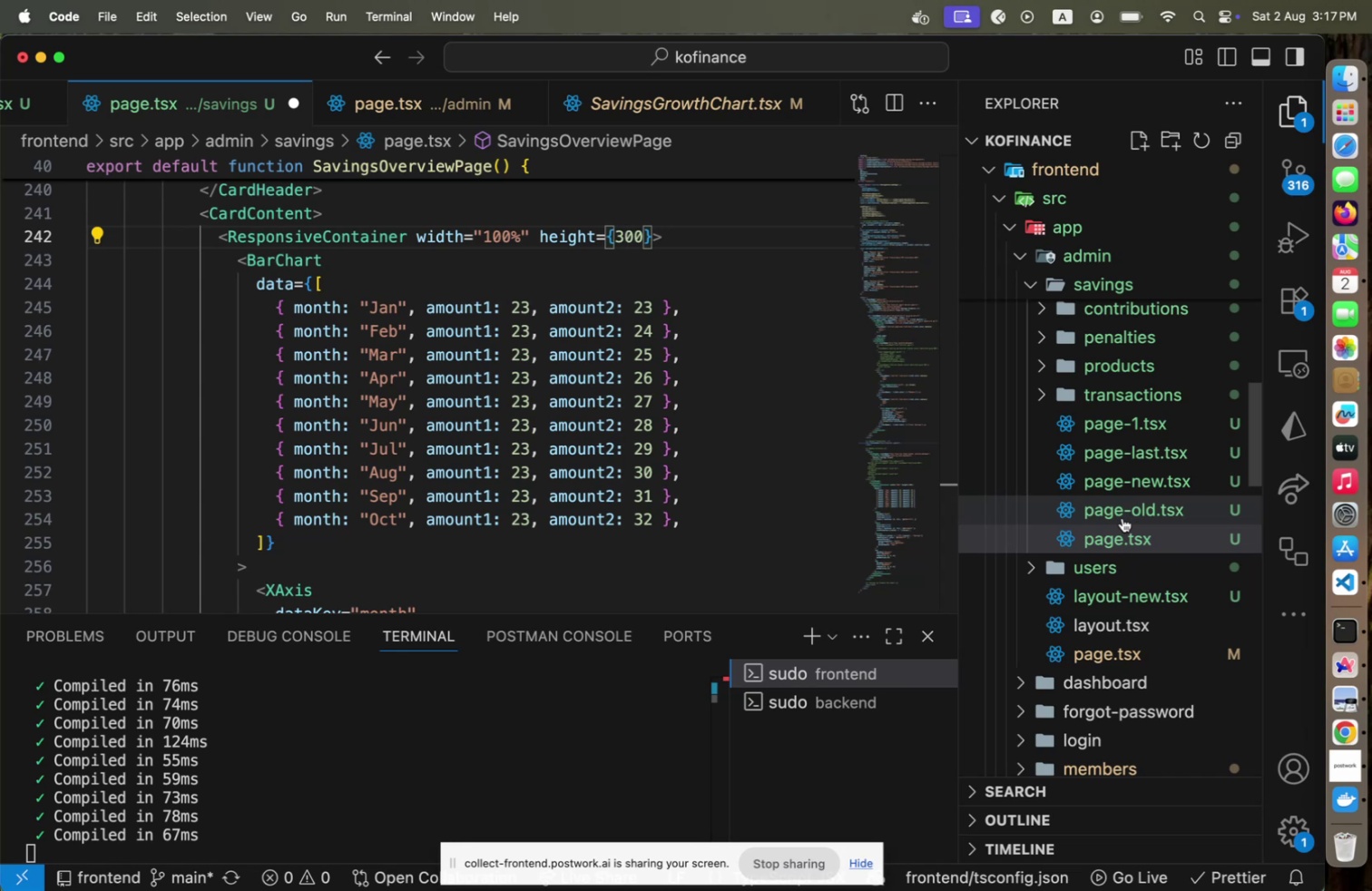 
key(Meta+Tab)
 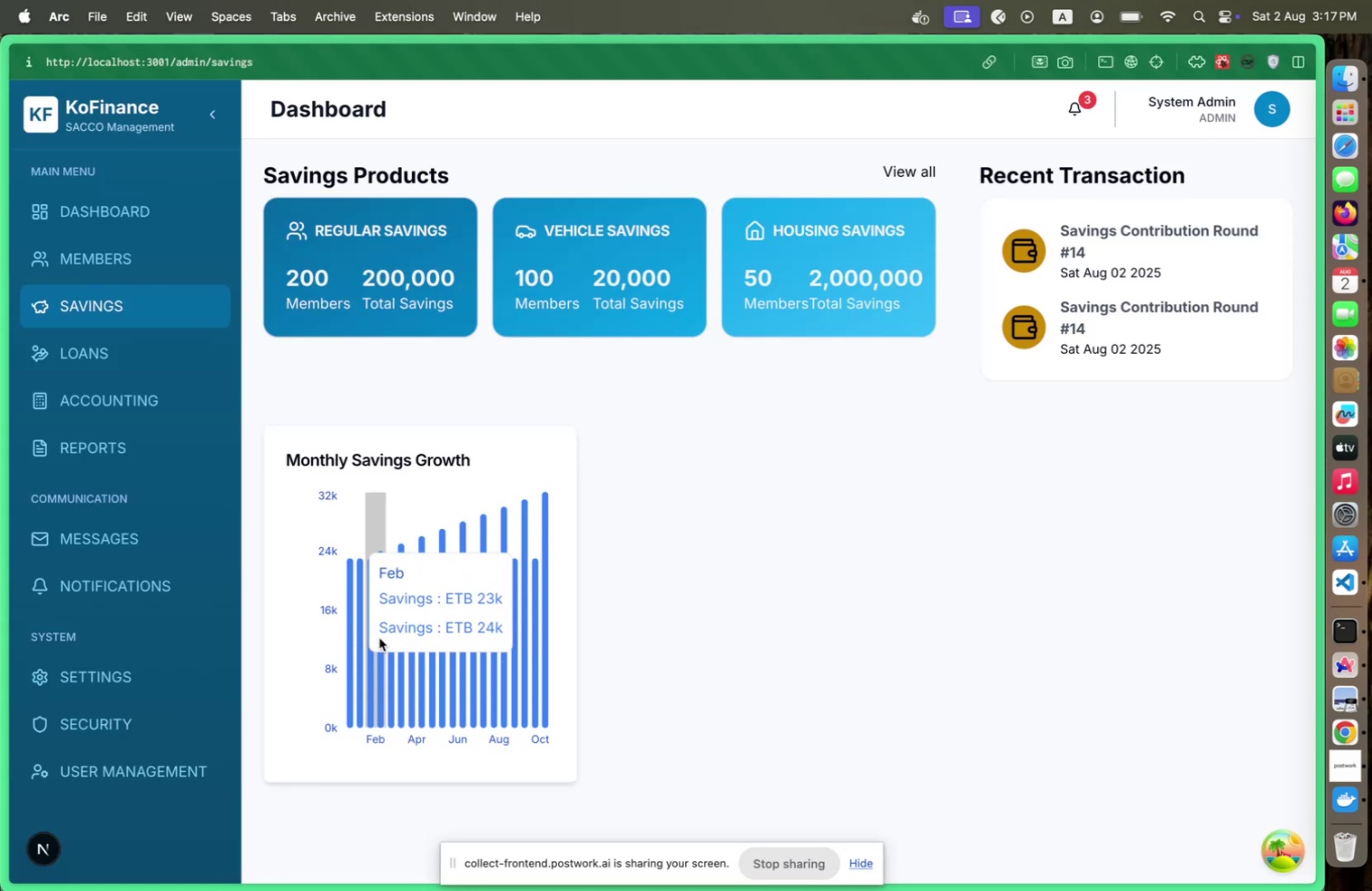 
key(Meta+CommandLeft)
 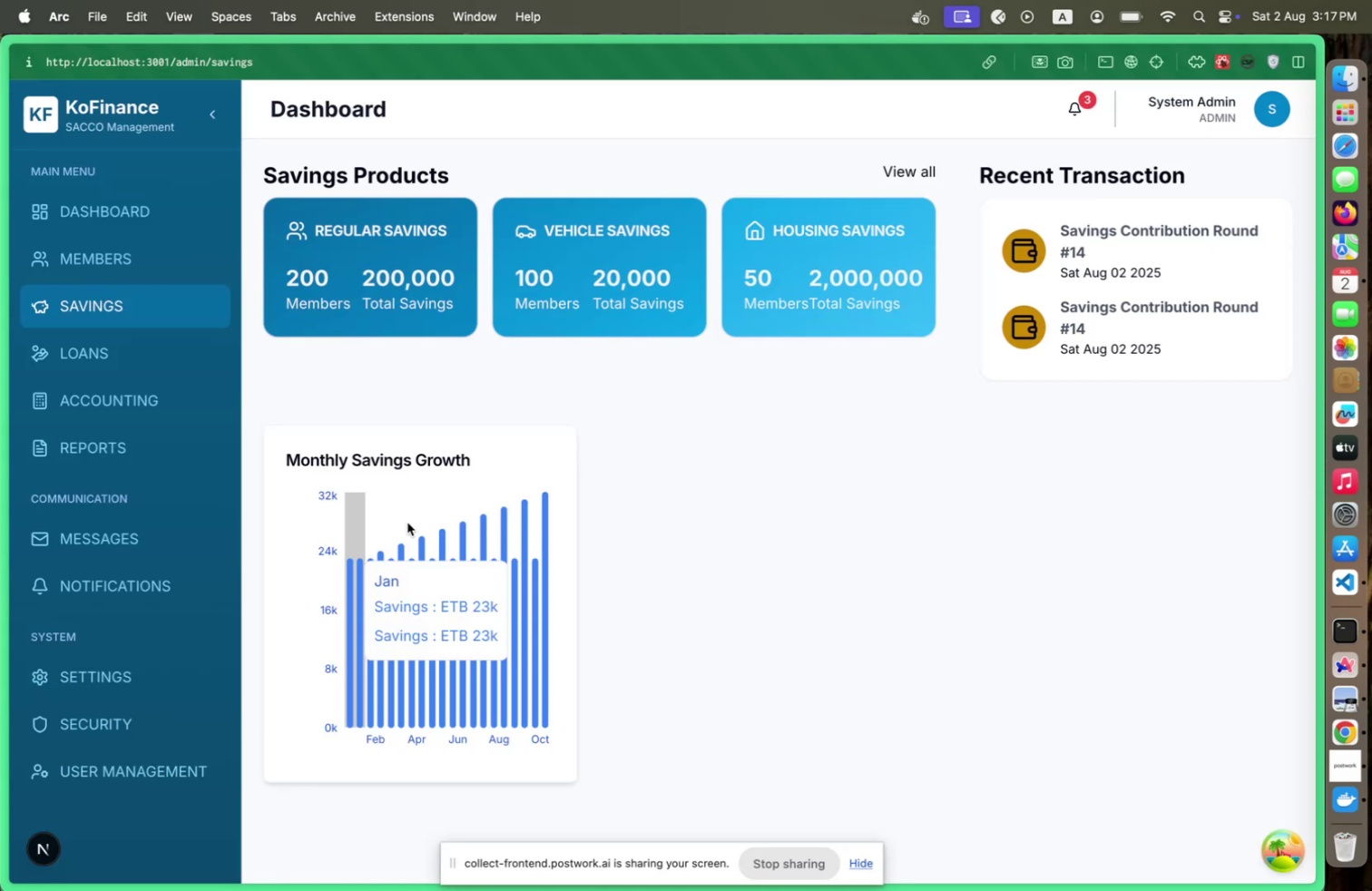 
key(Meta+Tab)
 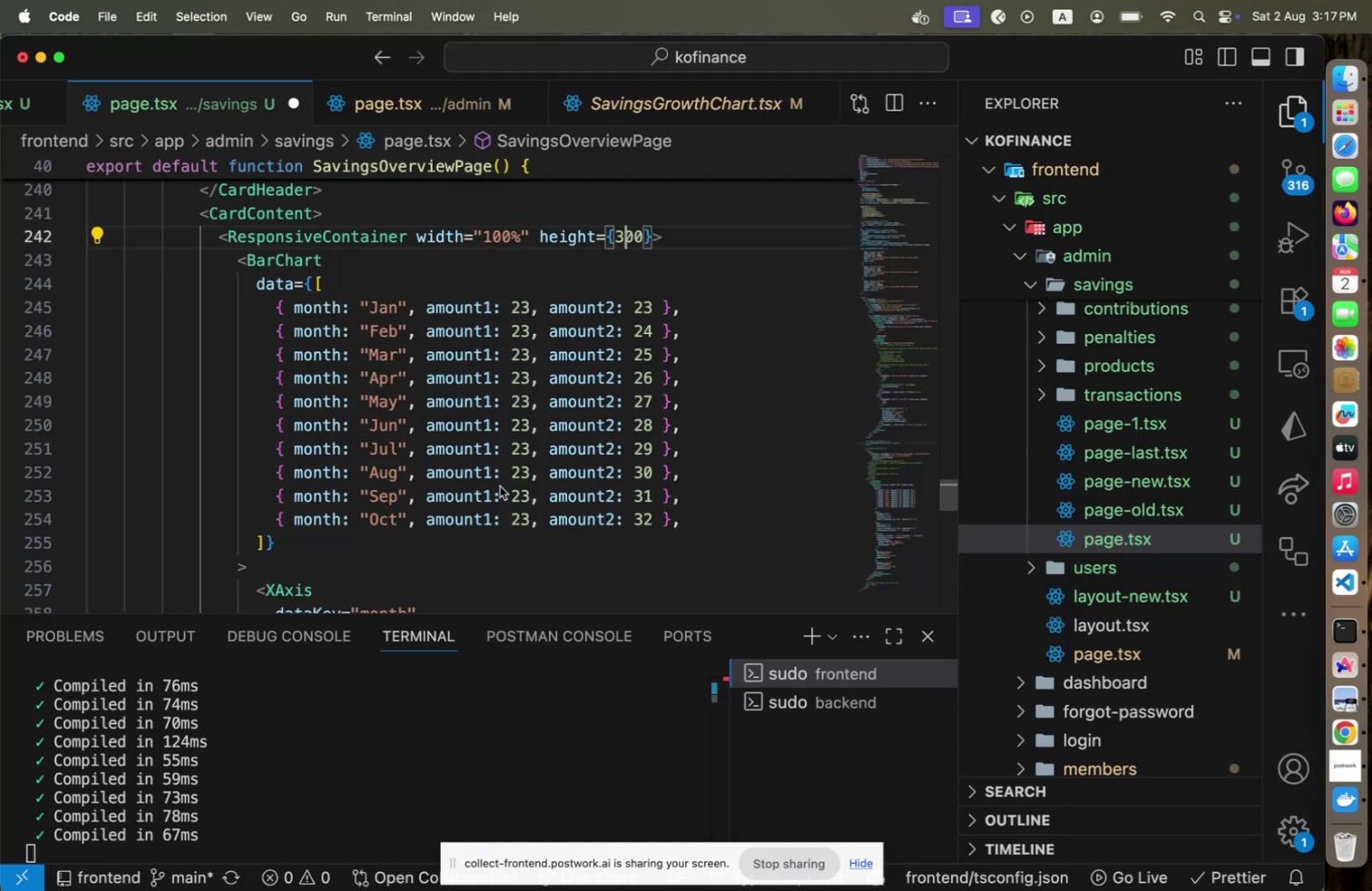 
scroll: coordinate [449, 466], scroll_direction: up, amount: 10.0
 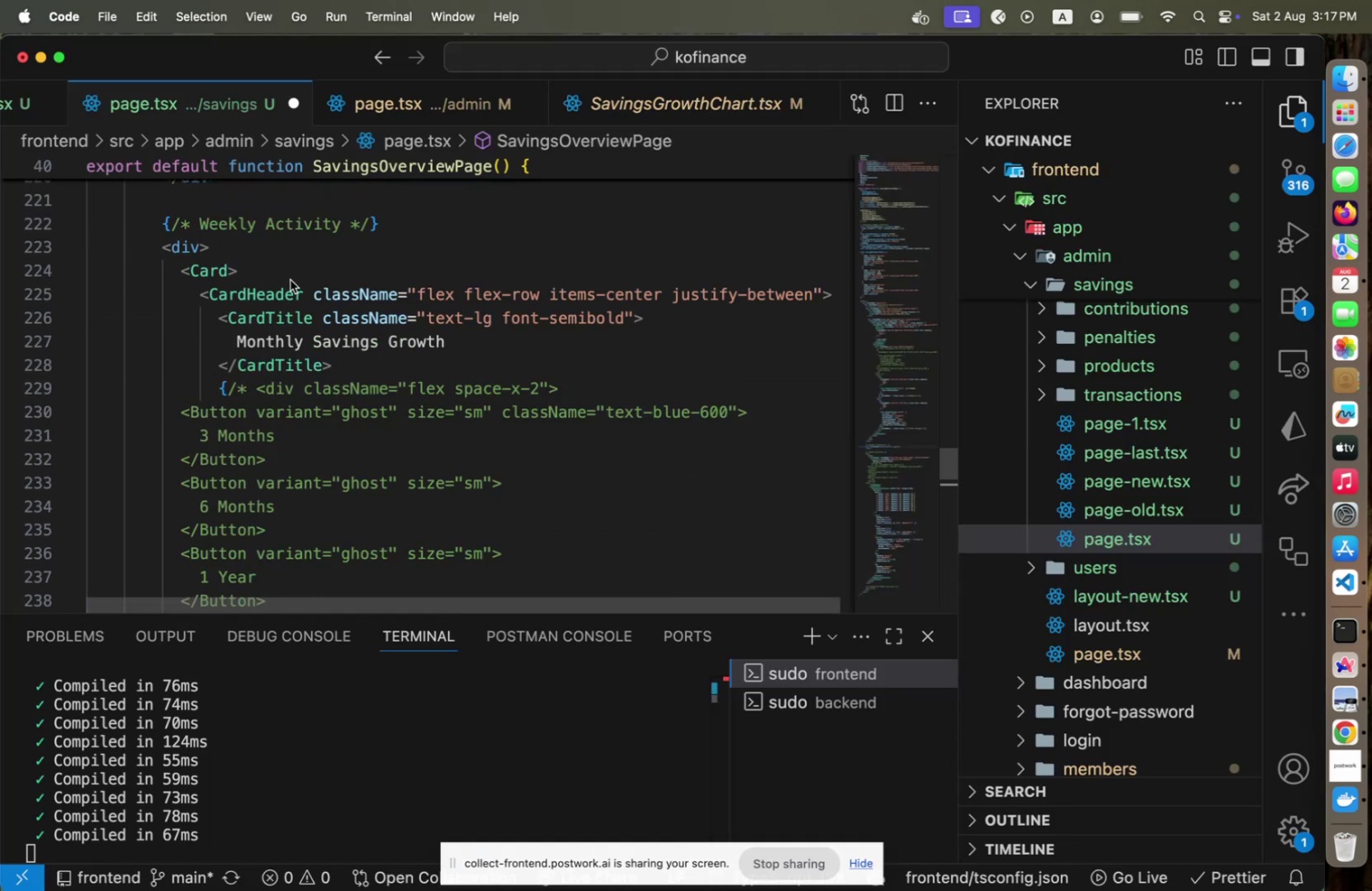 
left_click([290, 279])
 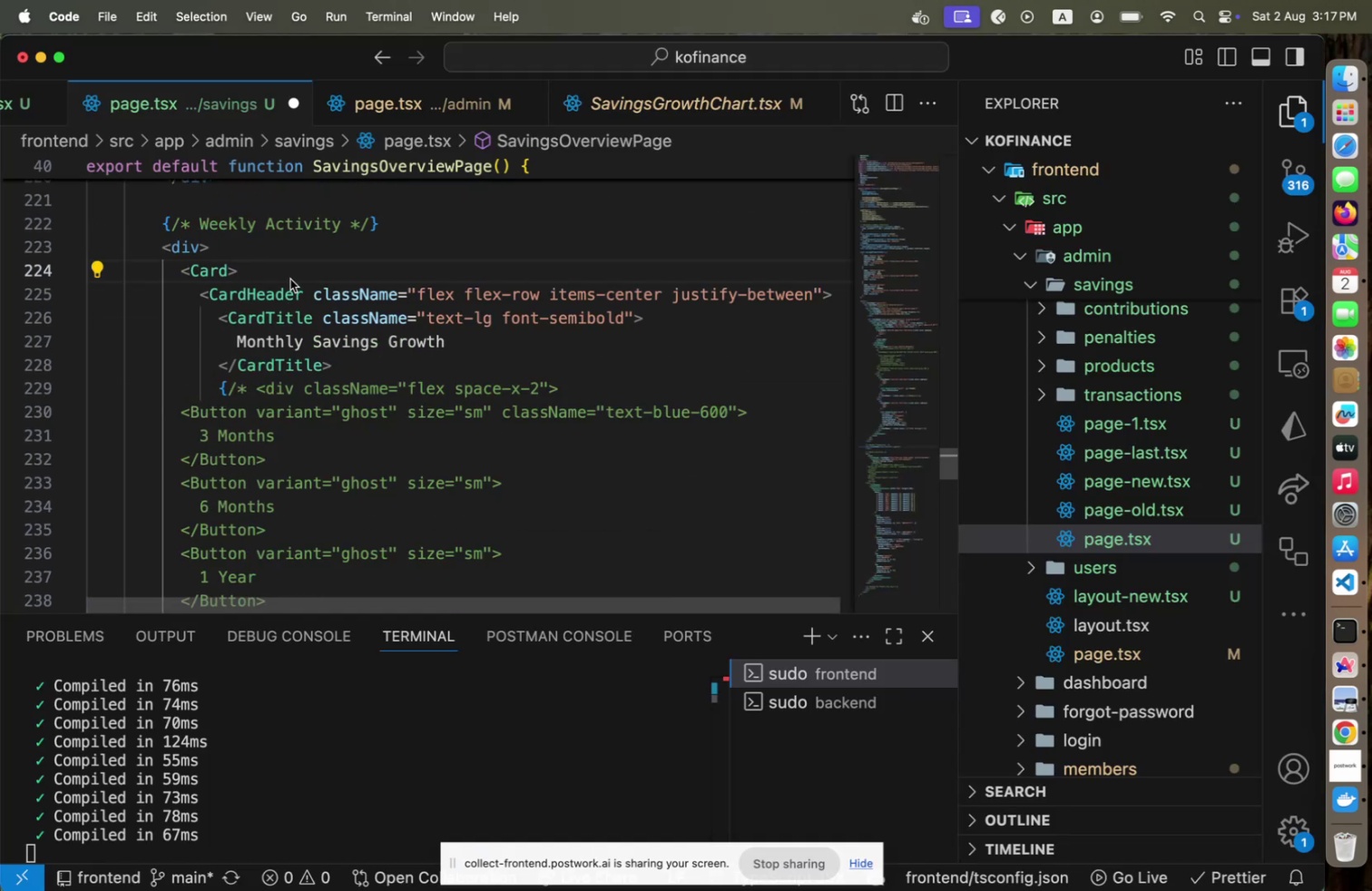 
key(ArrowLeft)
 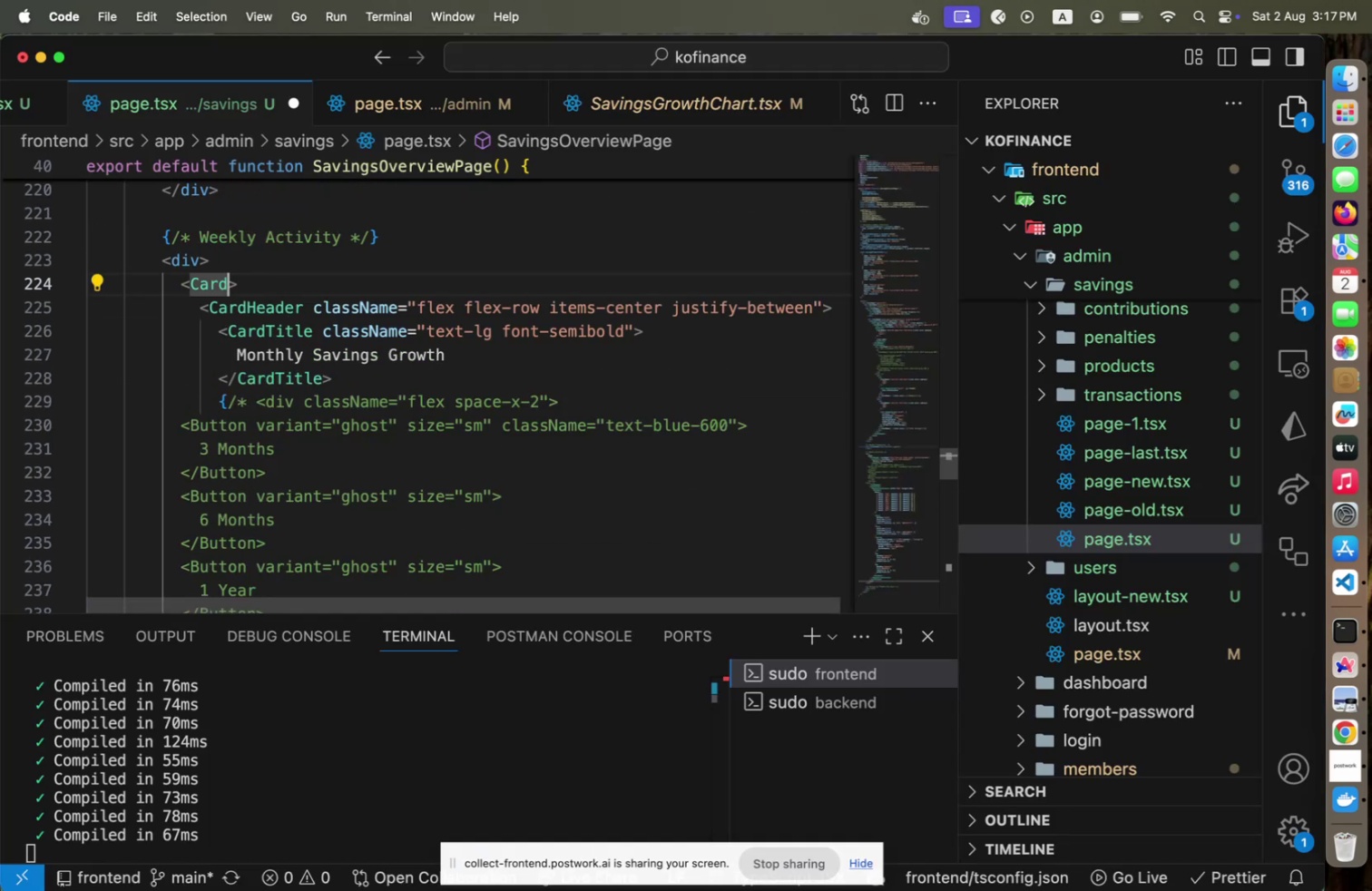 
key(Space)
 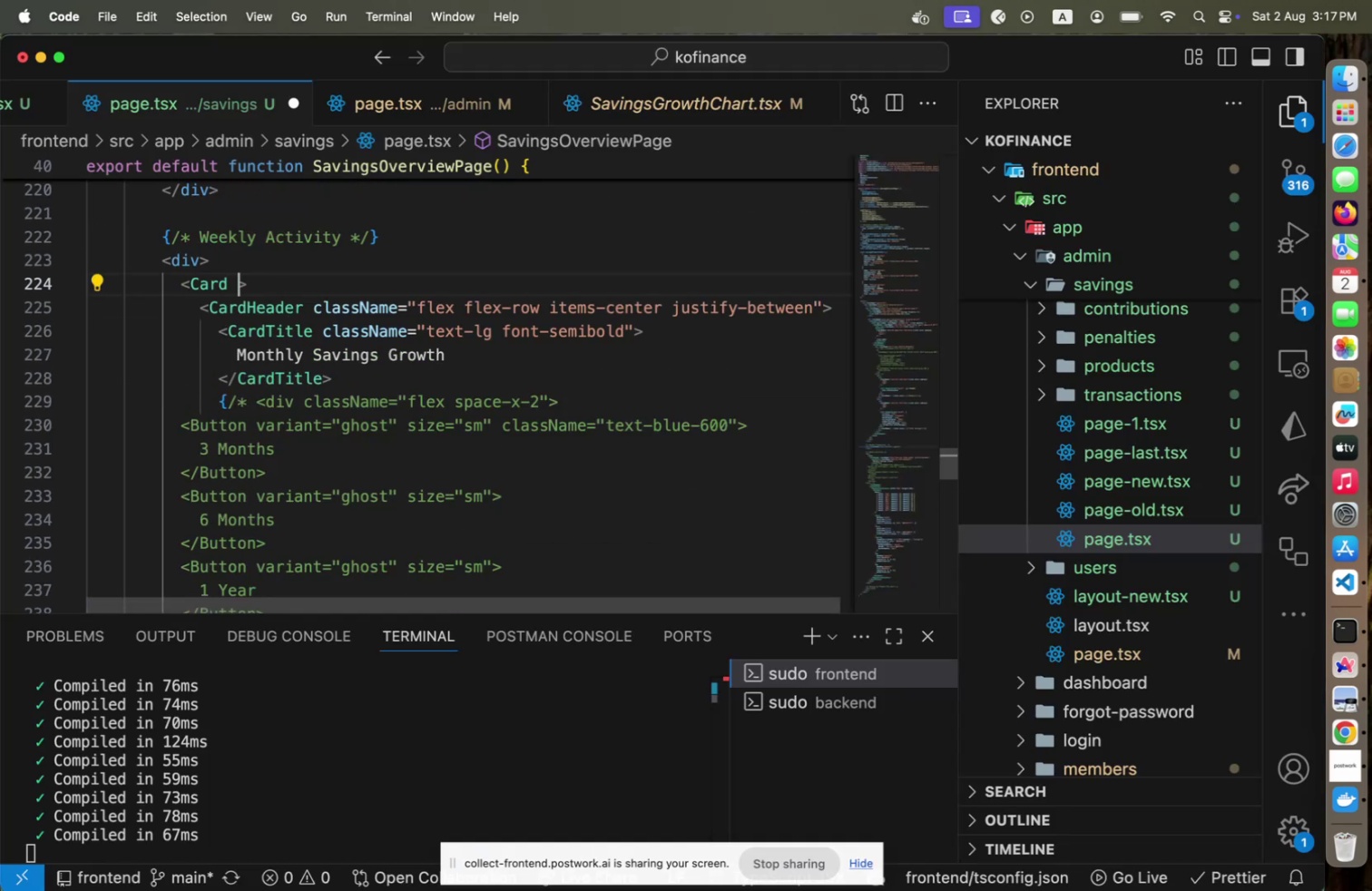 
key(C)
 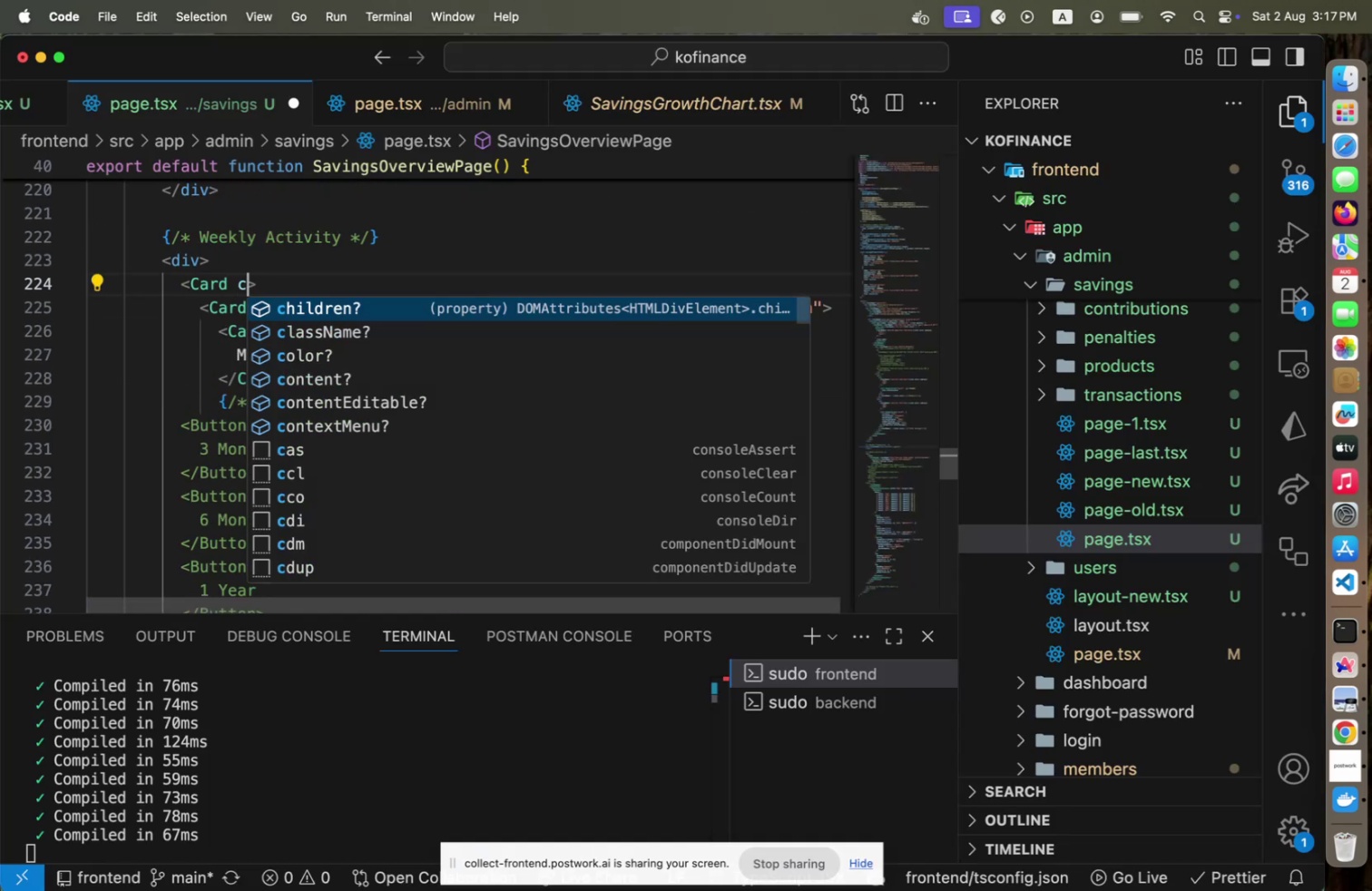 
key(Semicolon)
 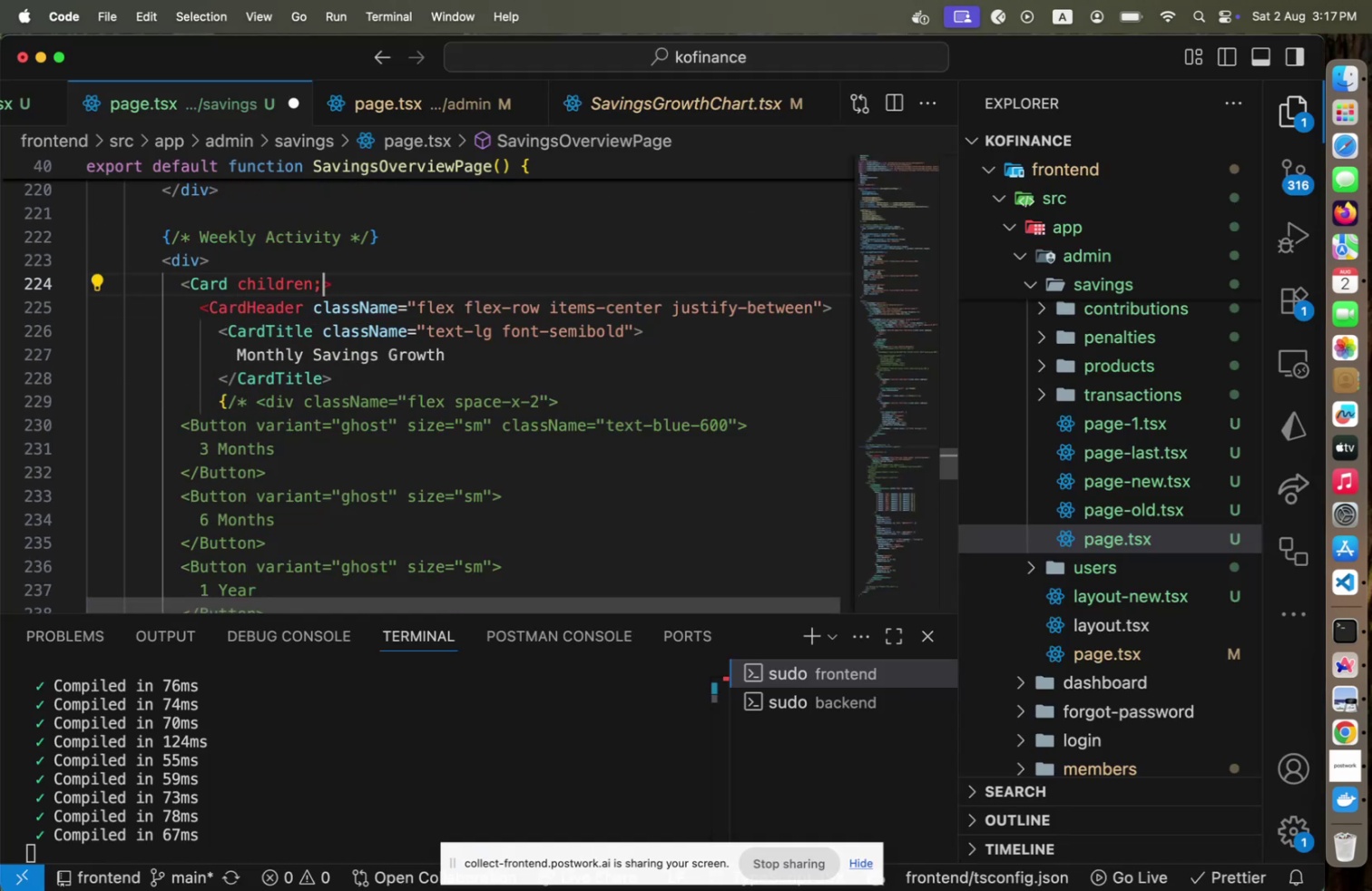 
key(Enter)
 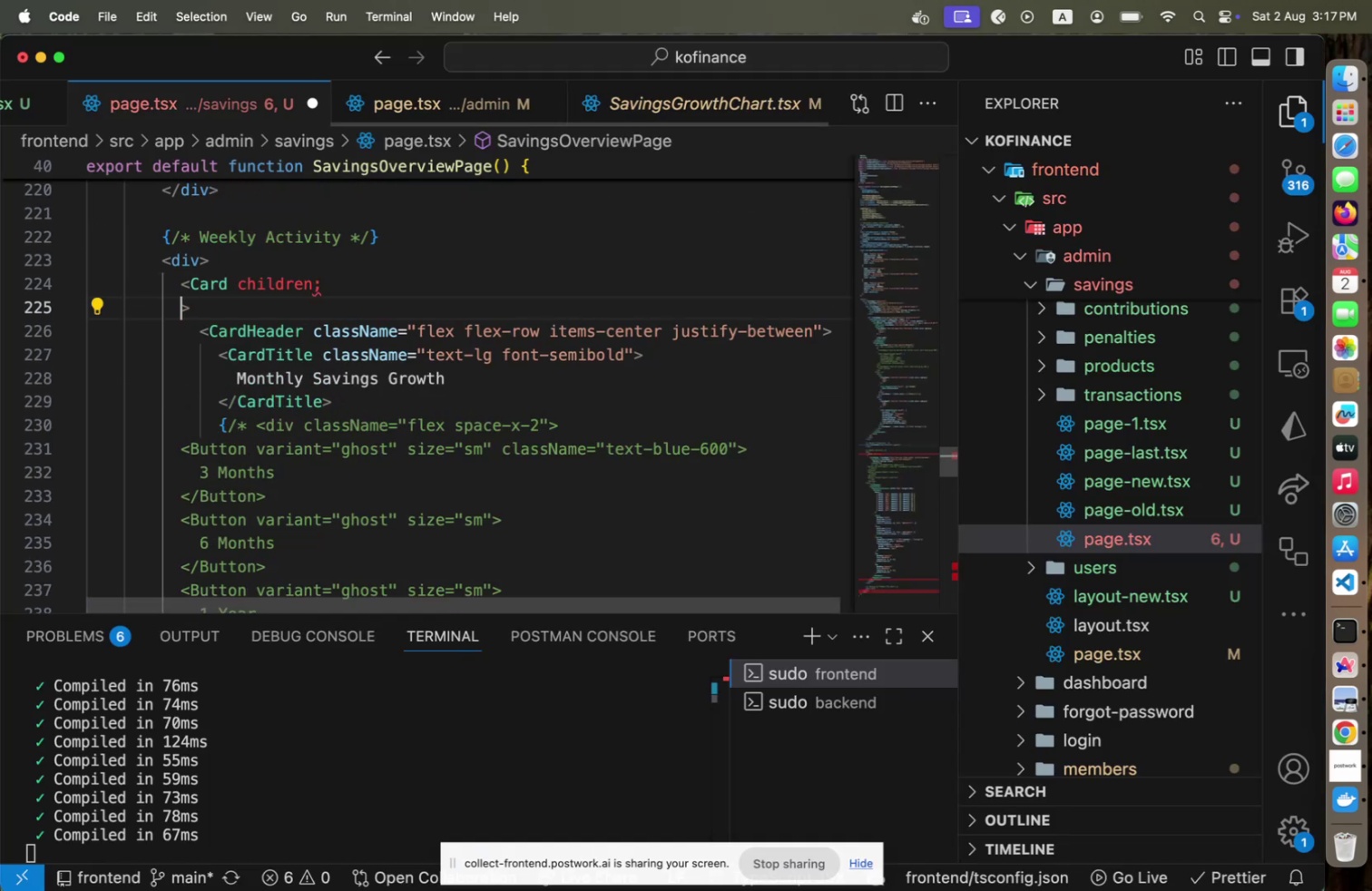 
key(Meta+CommandLeft)
 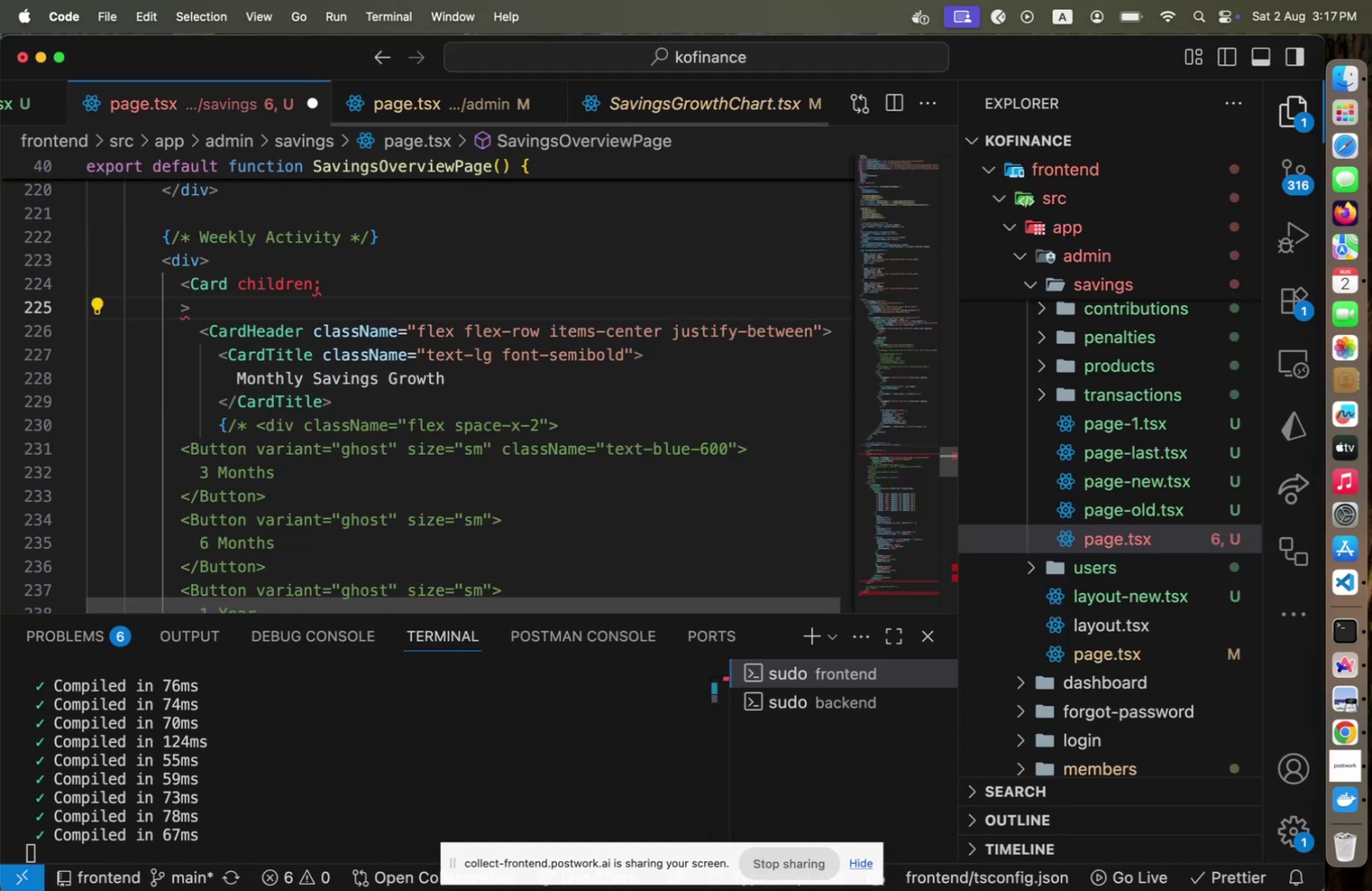 
key(Meta+Z)
 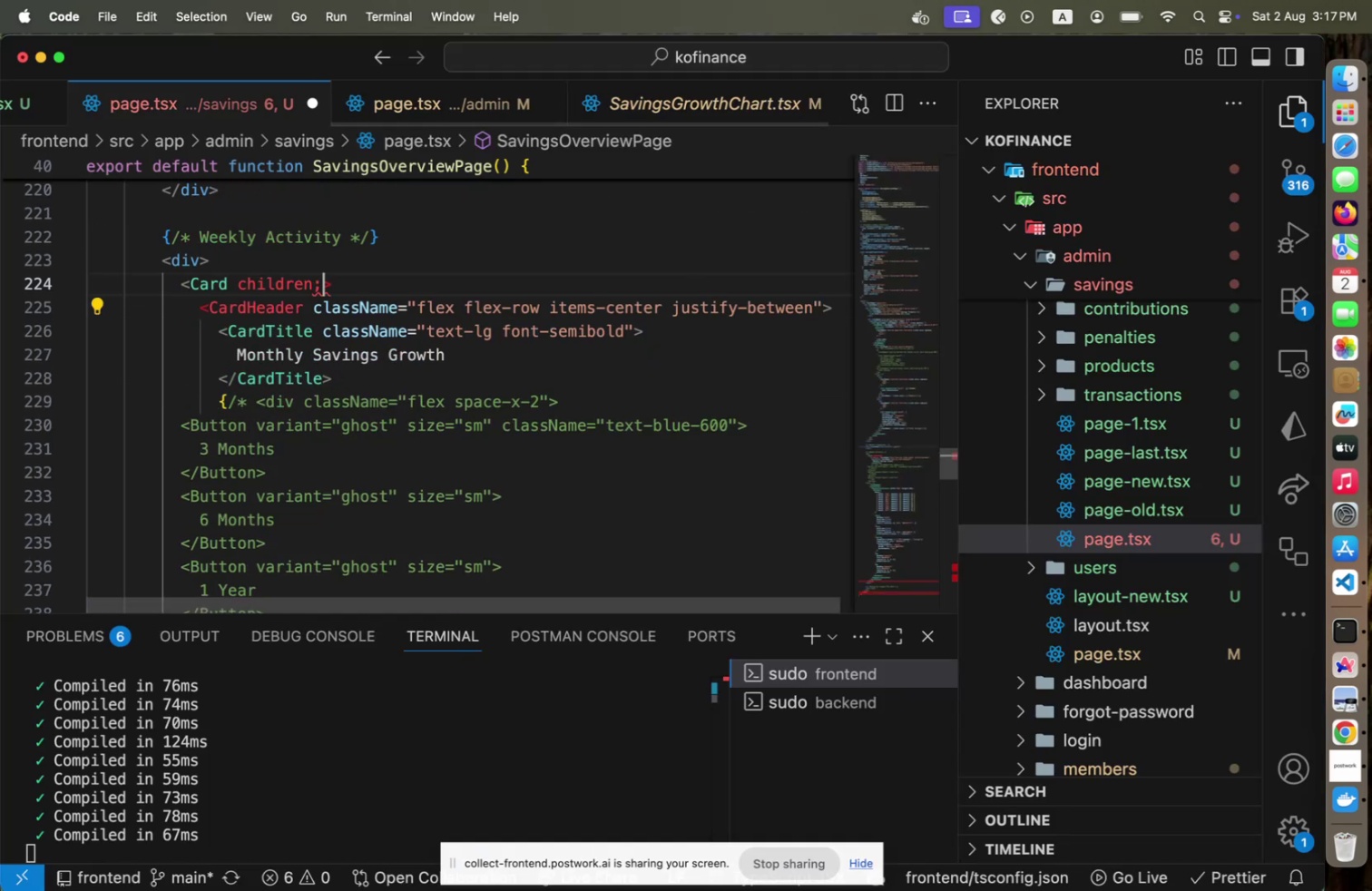 
key(Meta+CommandLeft)
 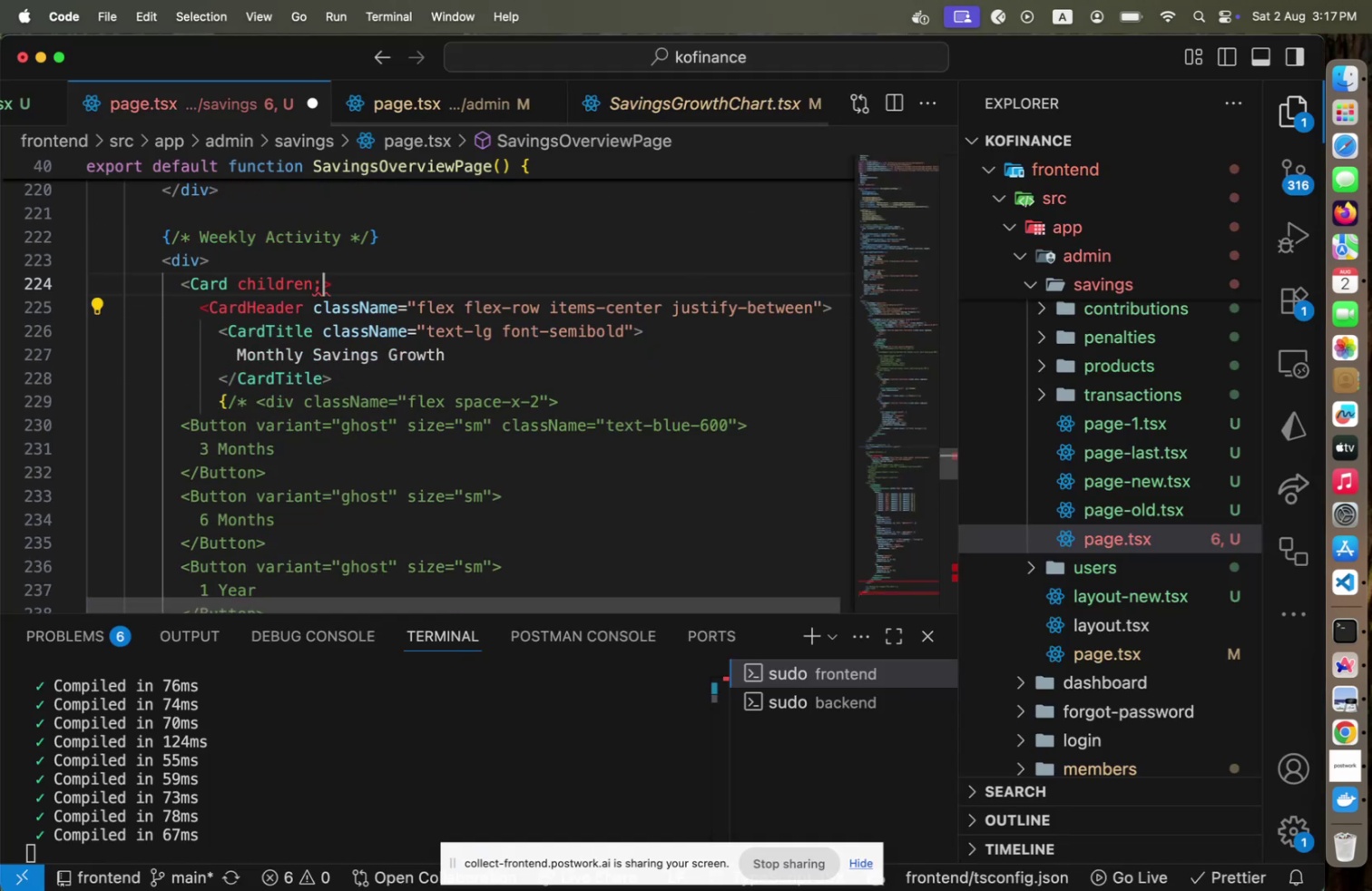 
key(Meta+Z)
 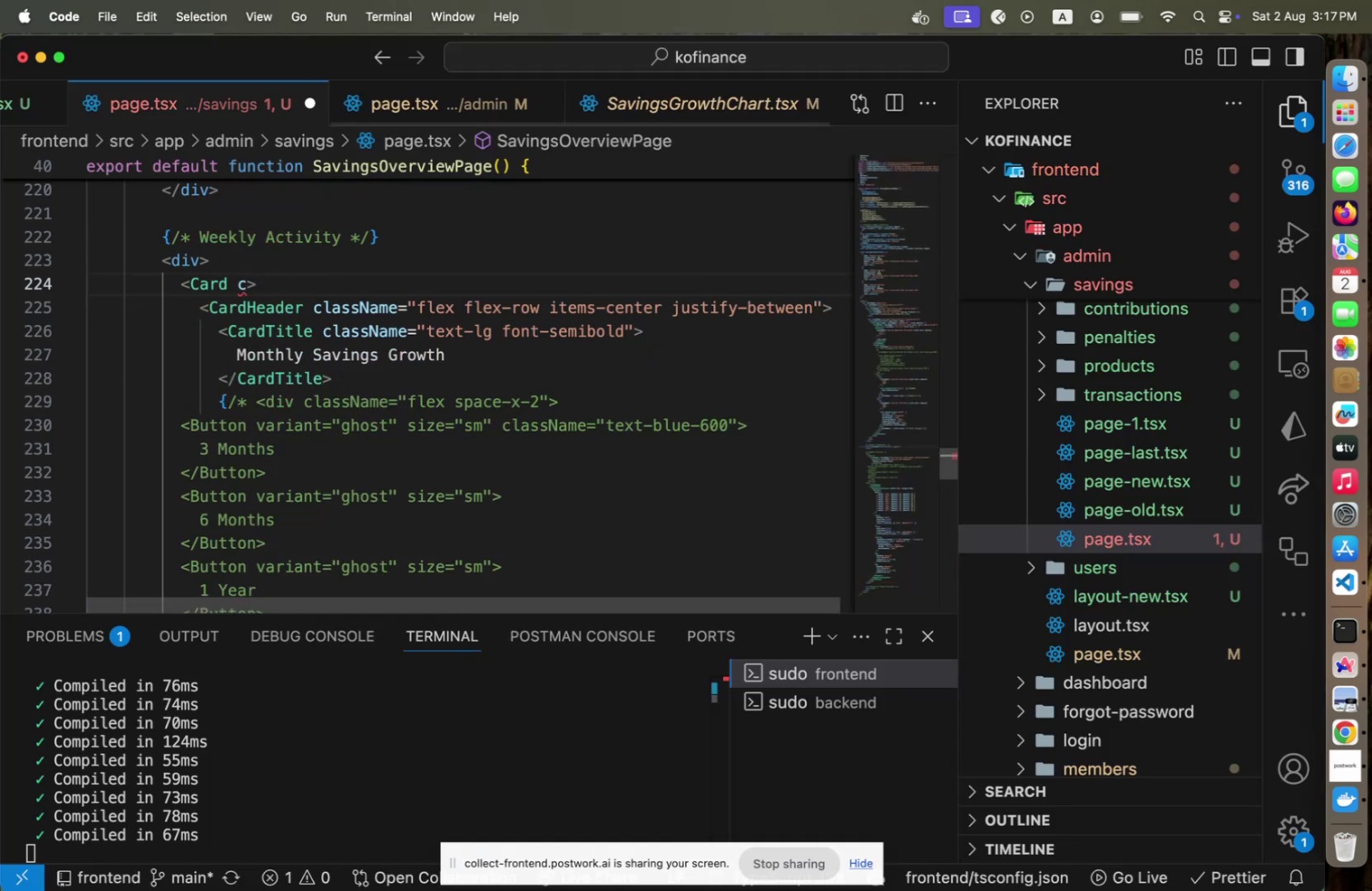 
type(las)
 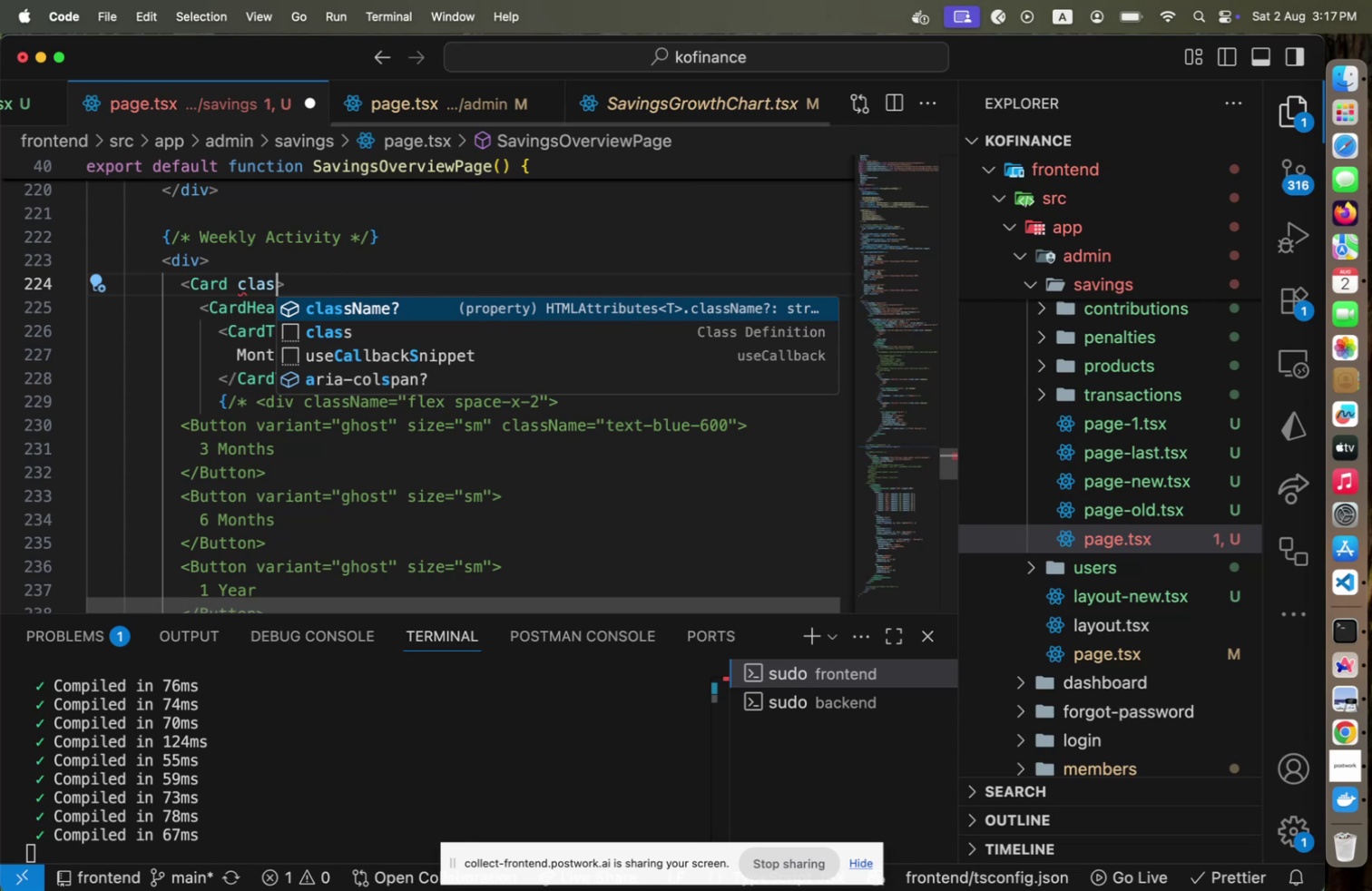 
key(Enter)
 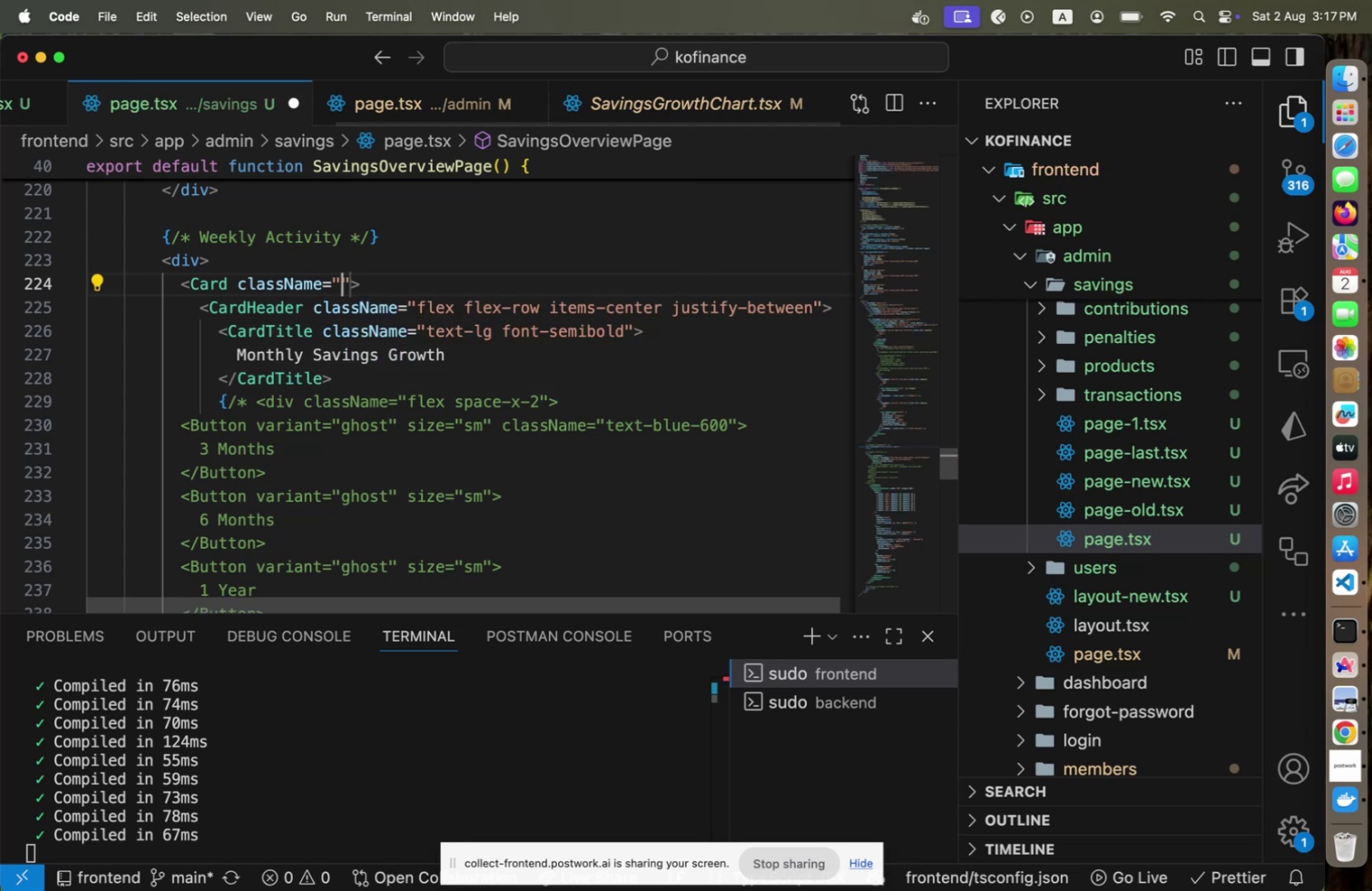 
type(rounded-2xl)
 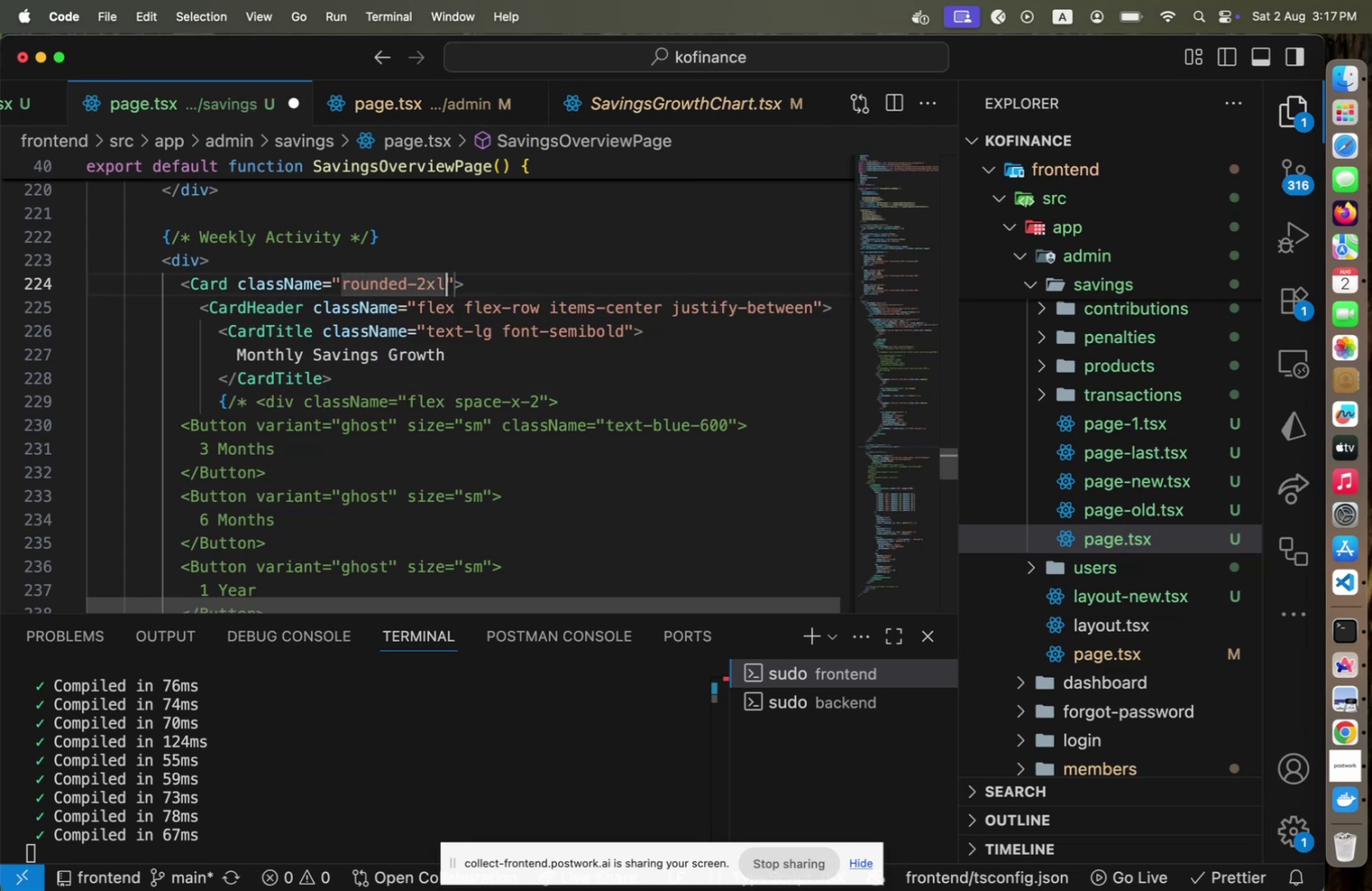 
key(Meta+CommandLeft)
 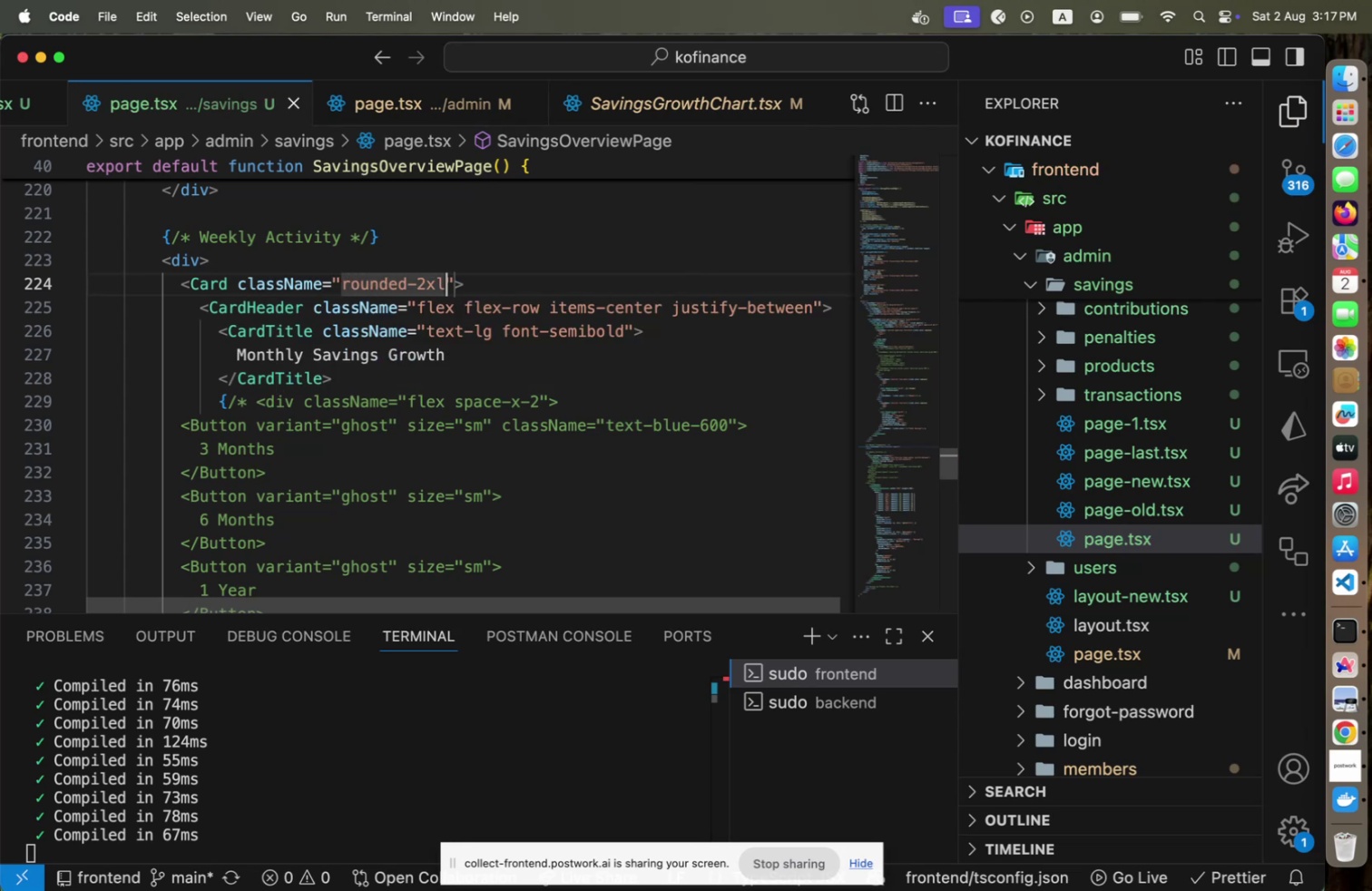 
key(Meta+S)
 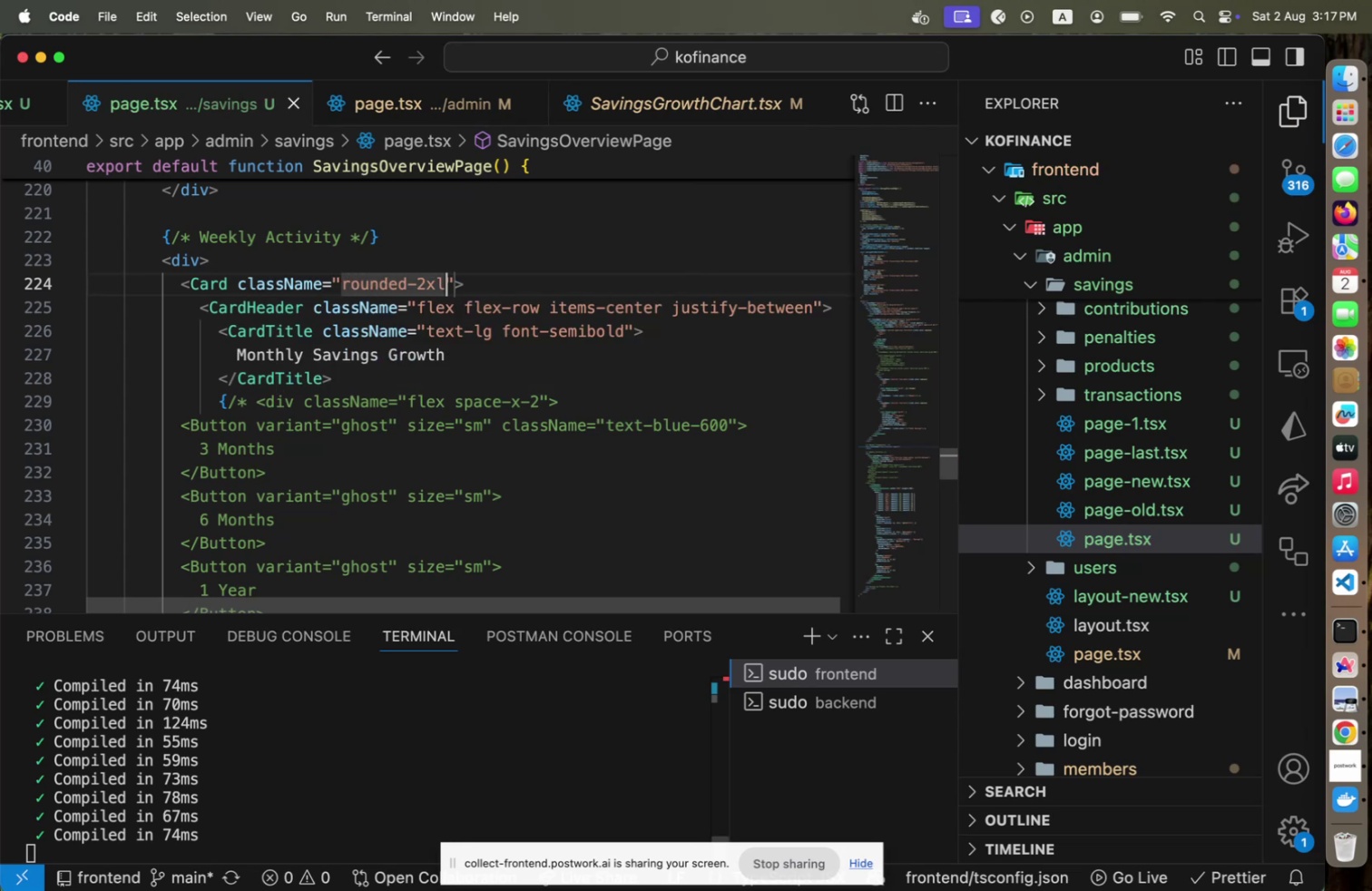 
key(Meta+CommandLeft)
 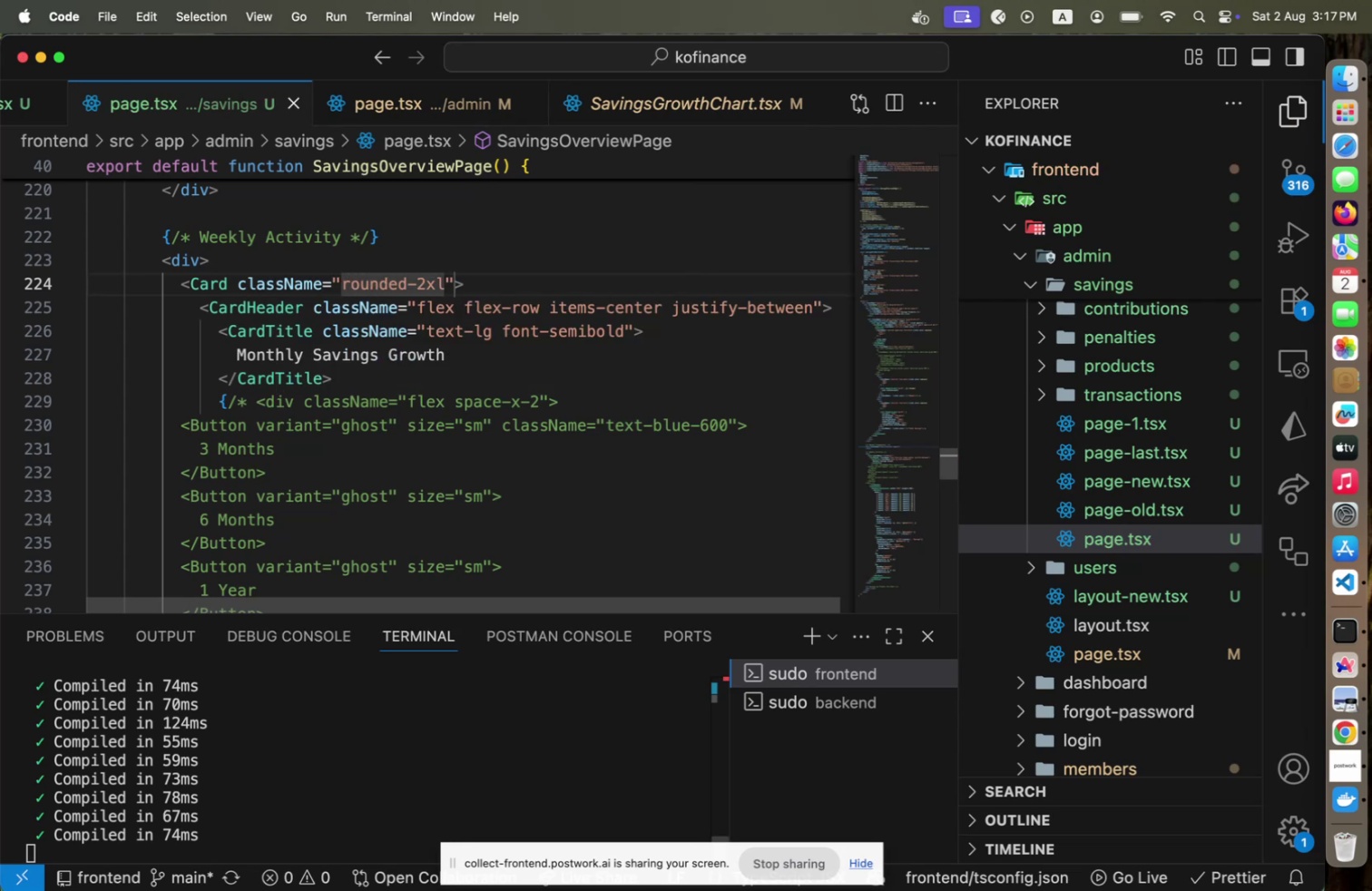 
key(Meta+Tab)
 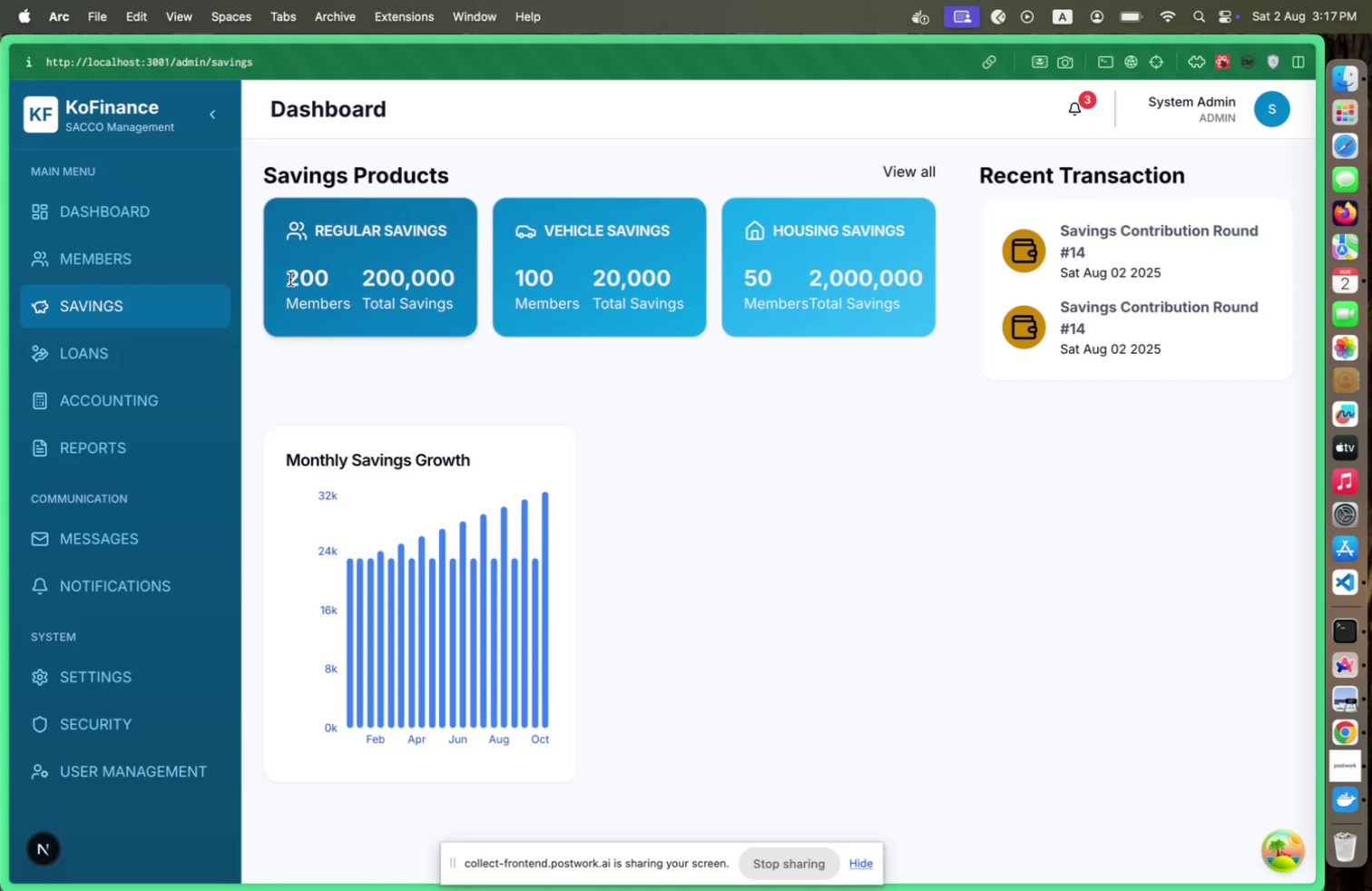 
key(Meta+CommandLeft)
 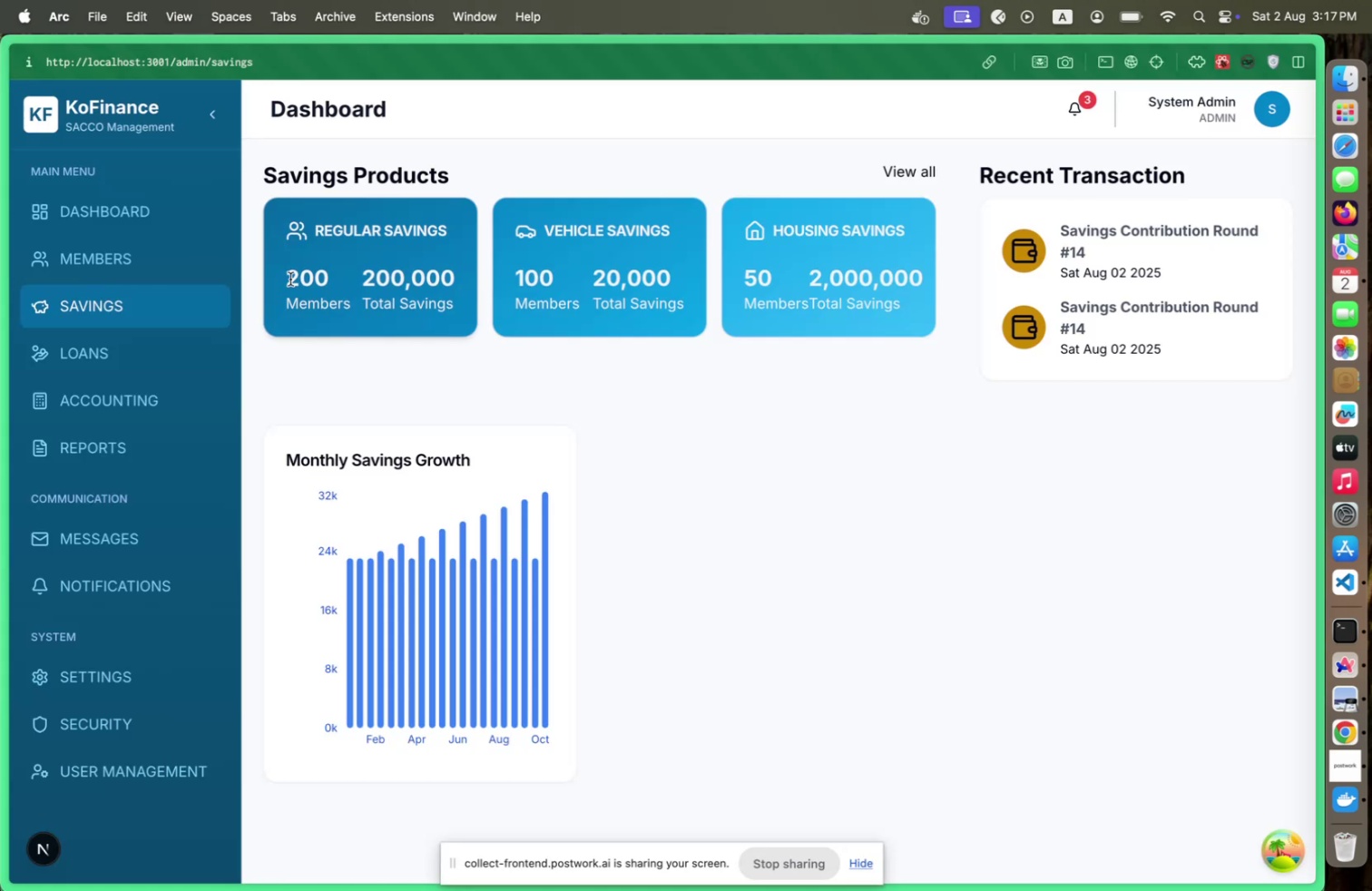 
key(Meta+Tab)
 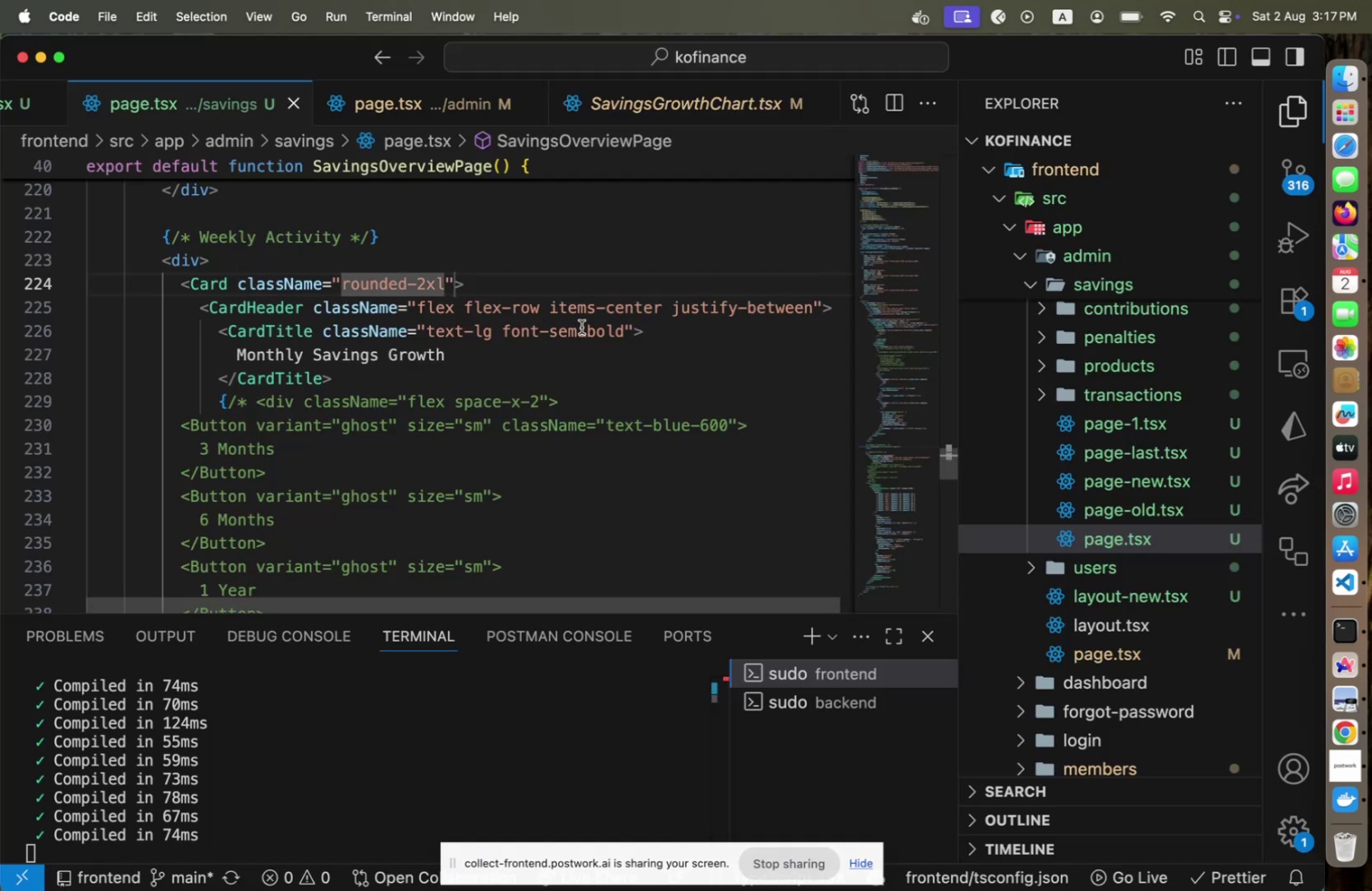 
key(Meta+CommandLeft)
 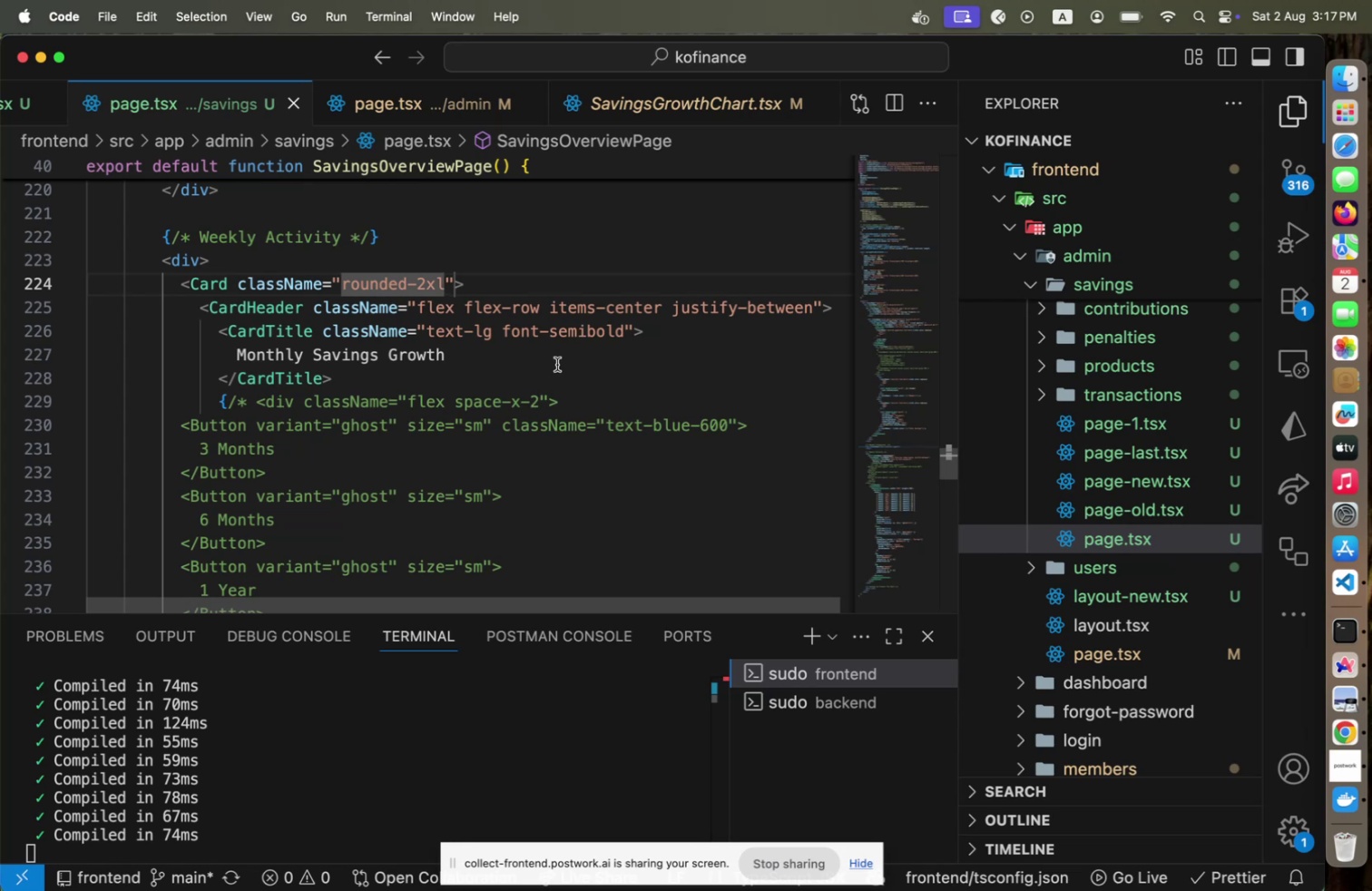 
key(Meta+Tab)
 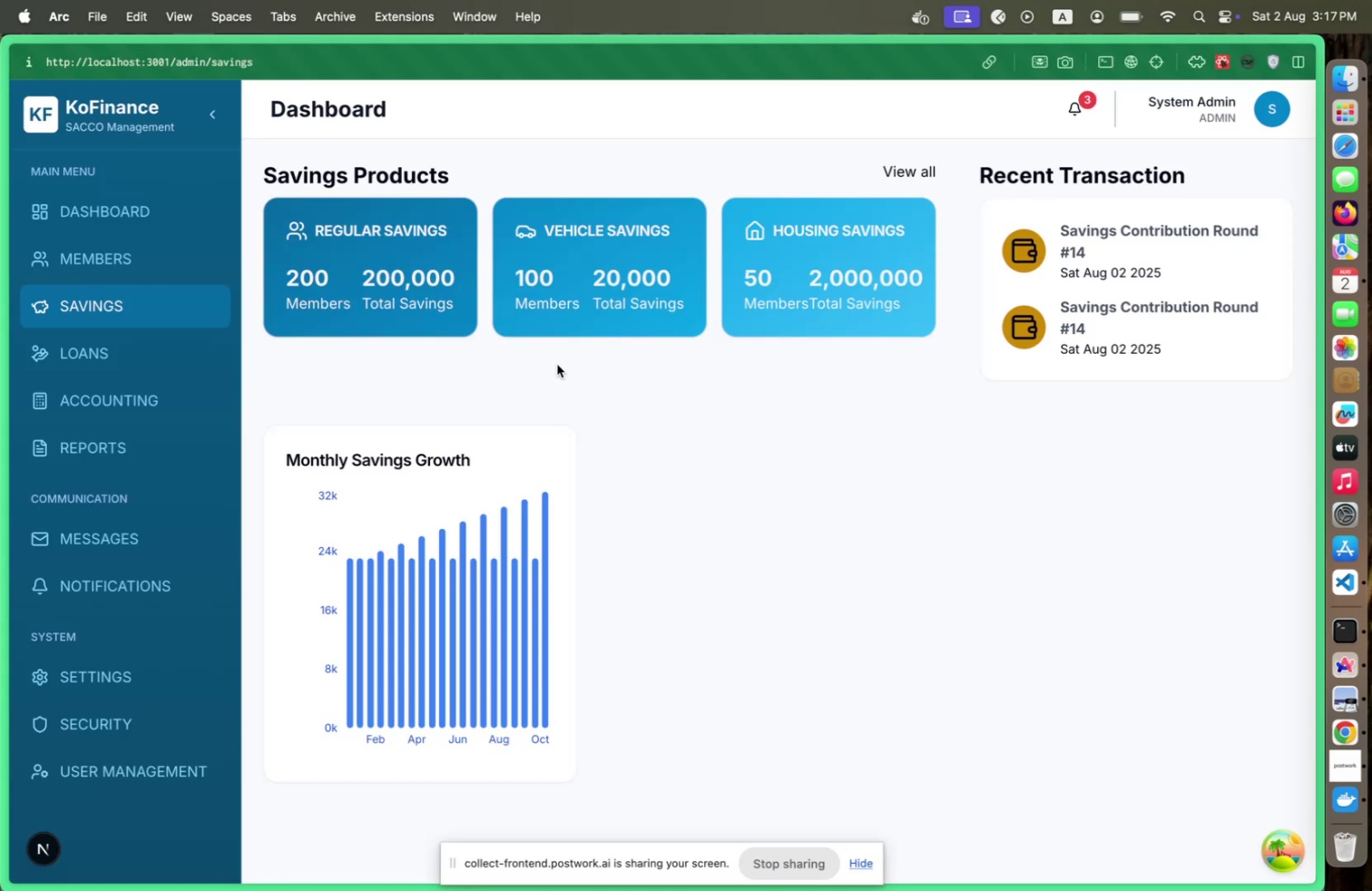 
key(Meta+CommandLeft)
 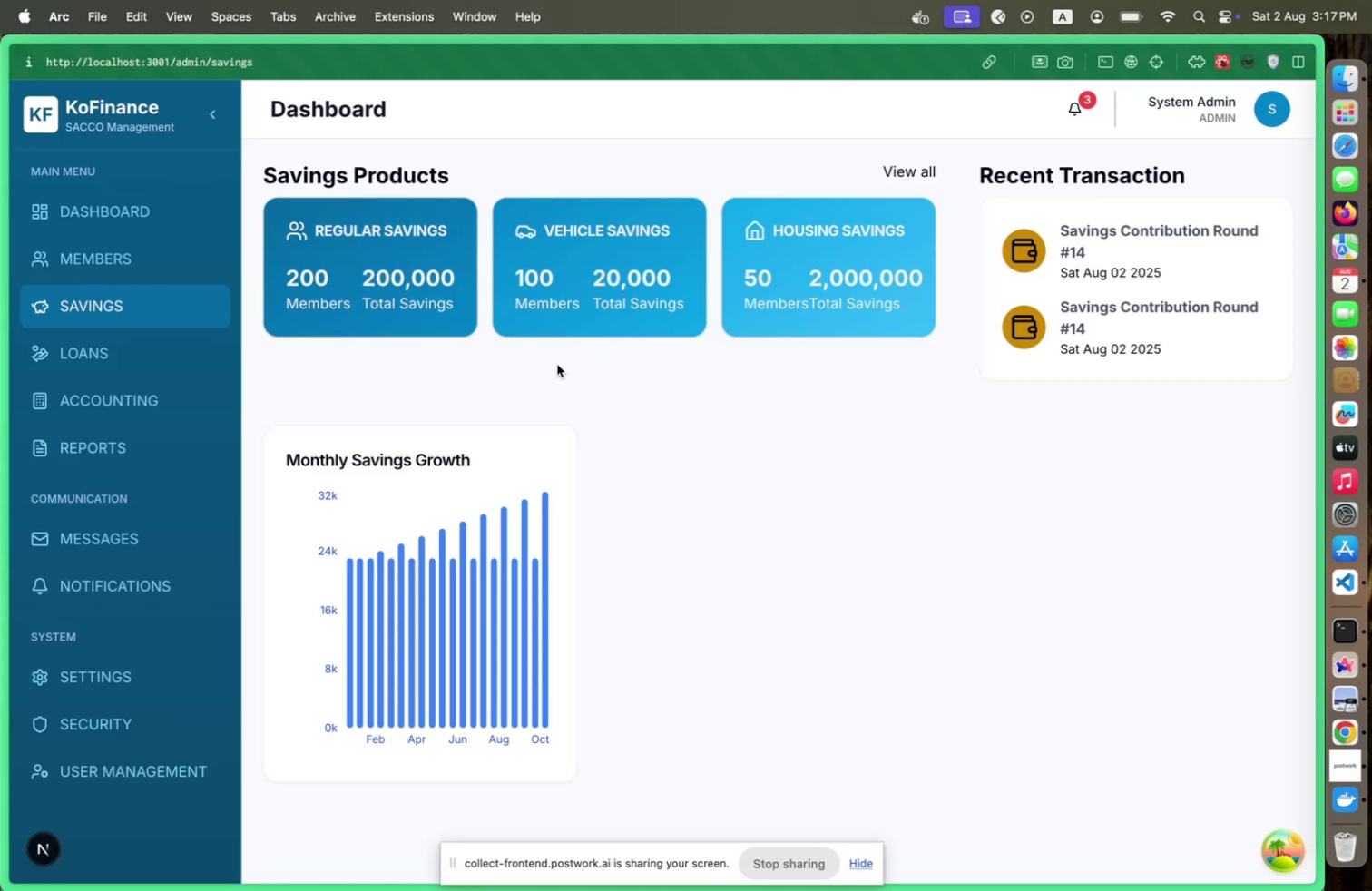 
key(Meta+Tab)
 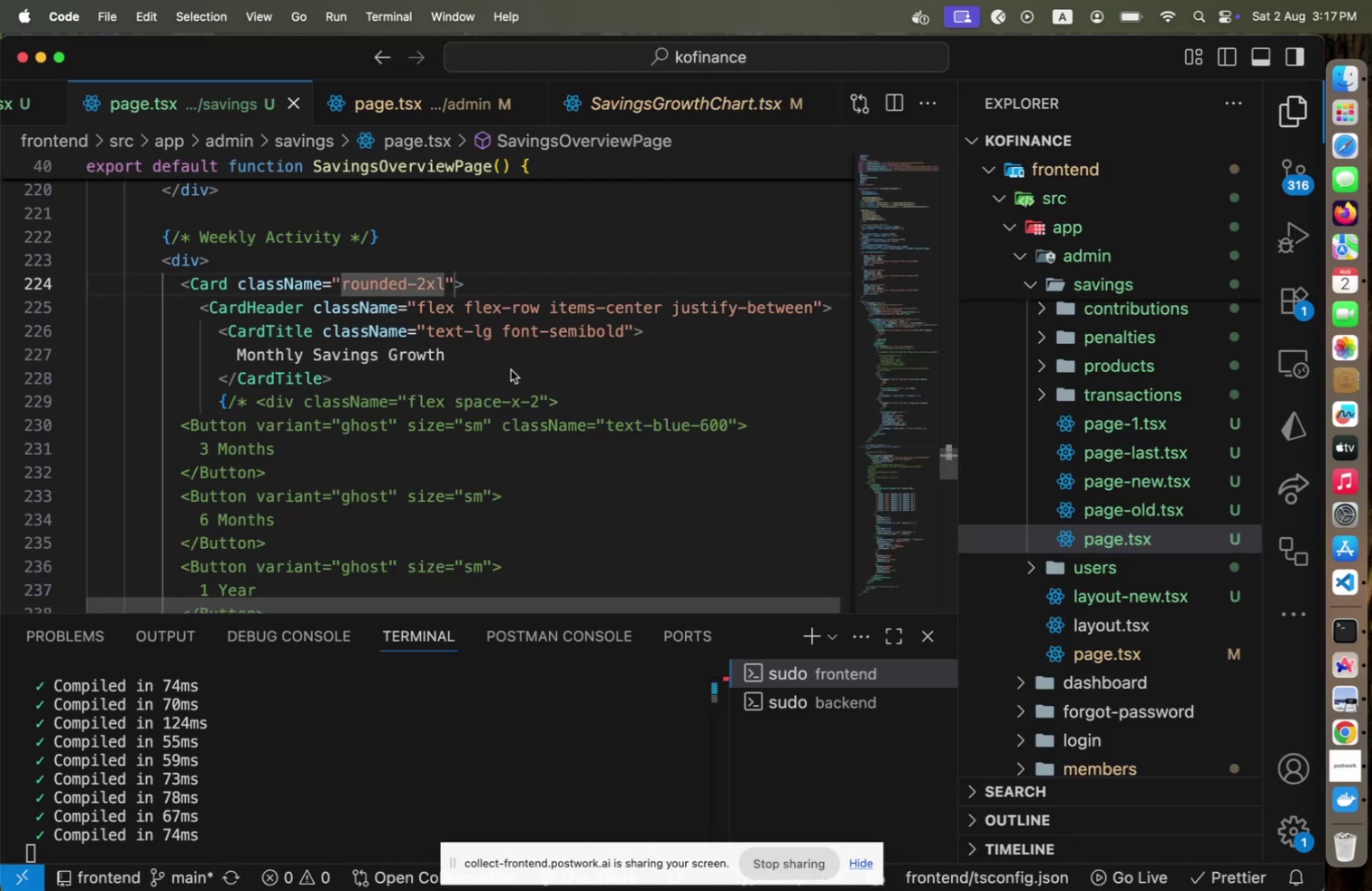 
left_click([511, 369])
 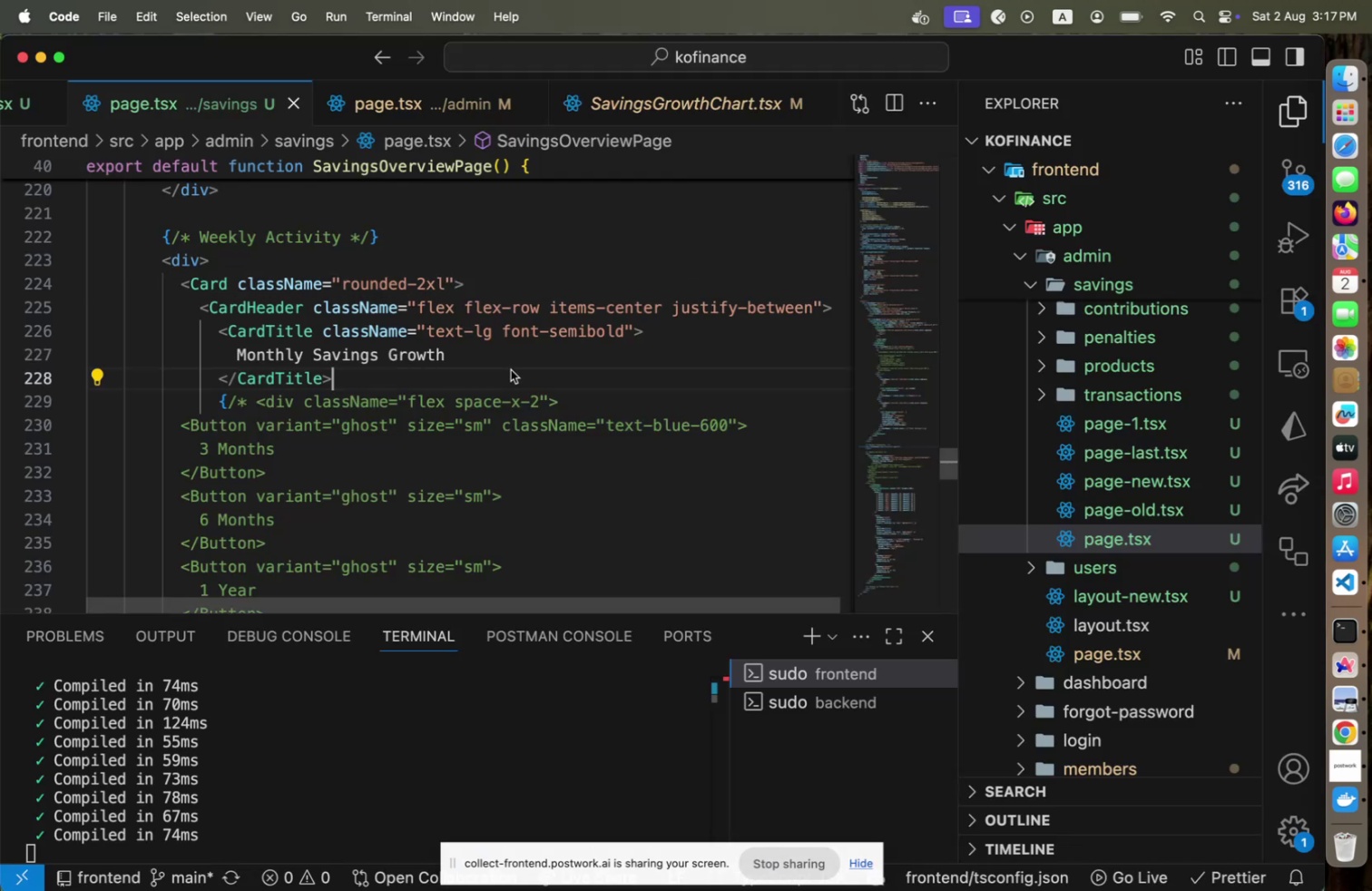 
key(Shift+ArrowUp)
 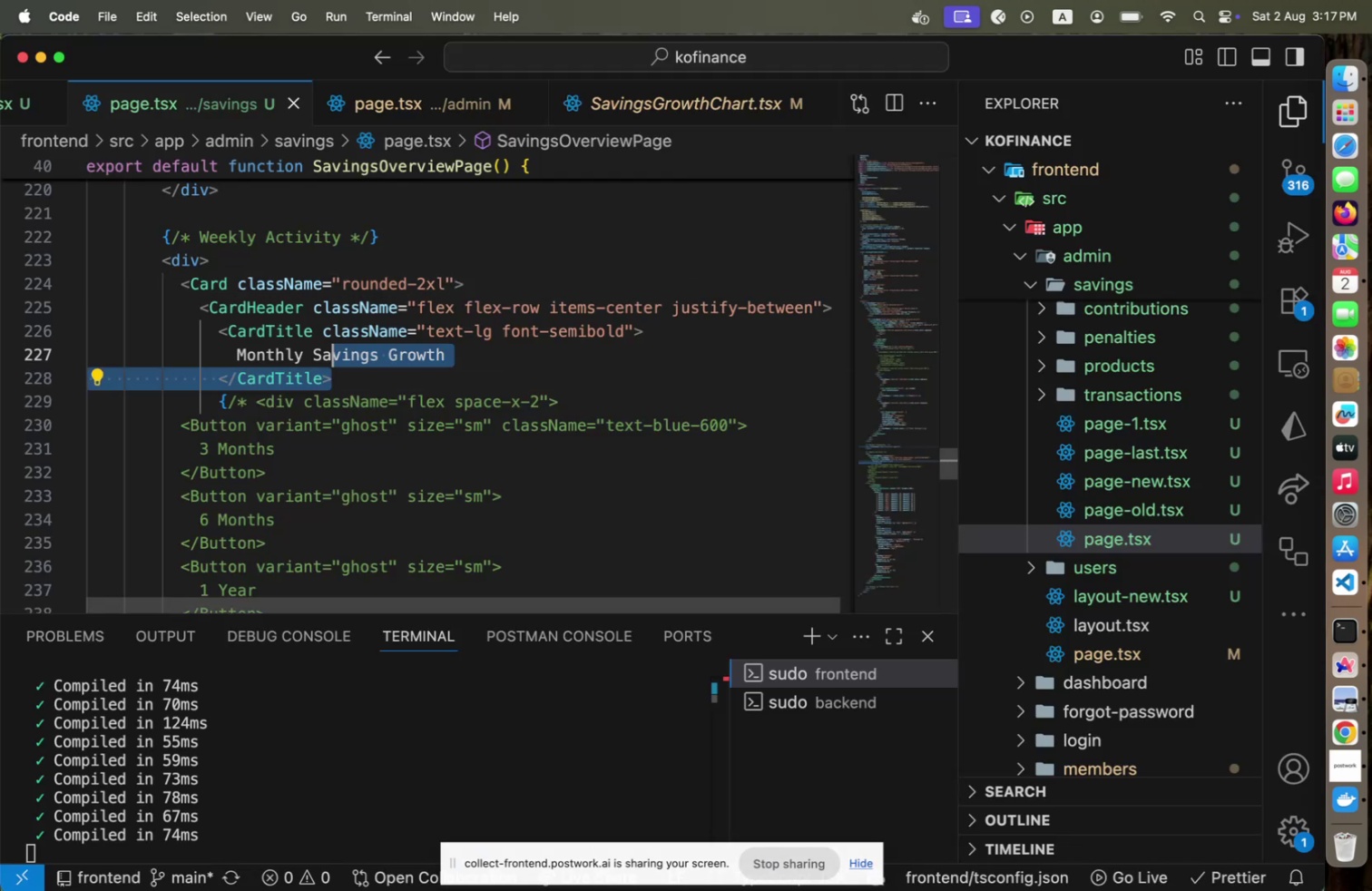 
key(Shift+ArrowUp)
 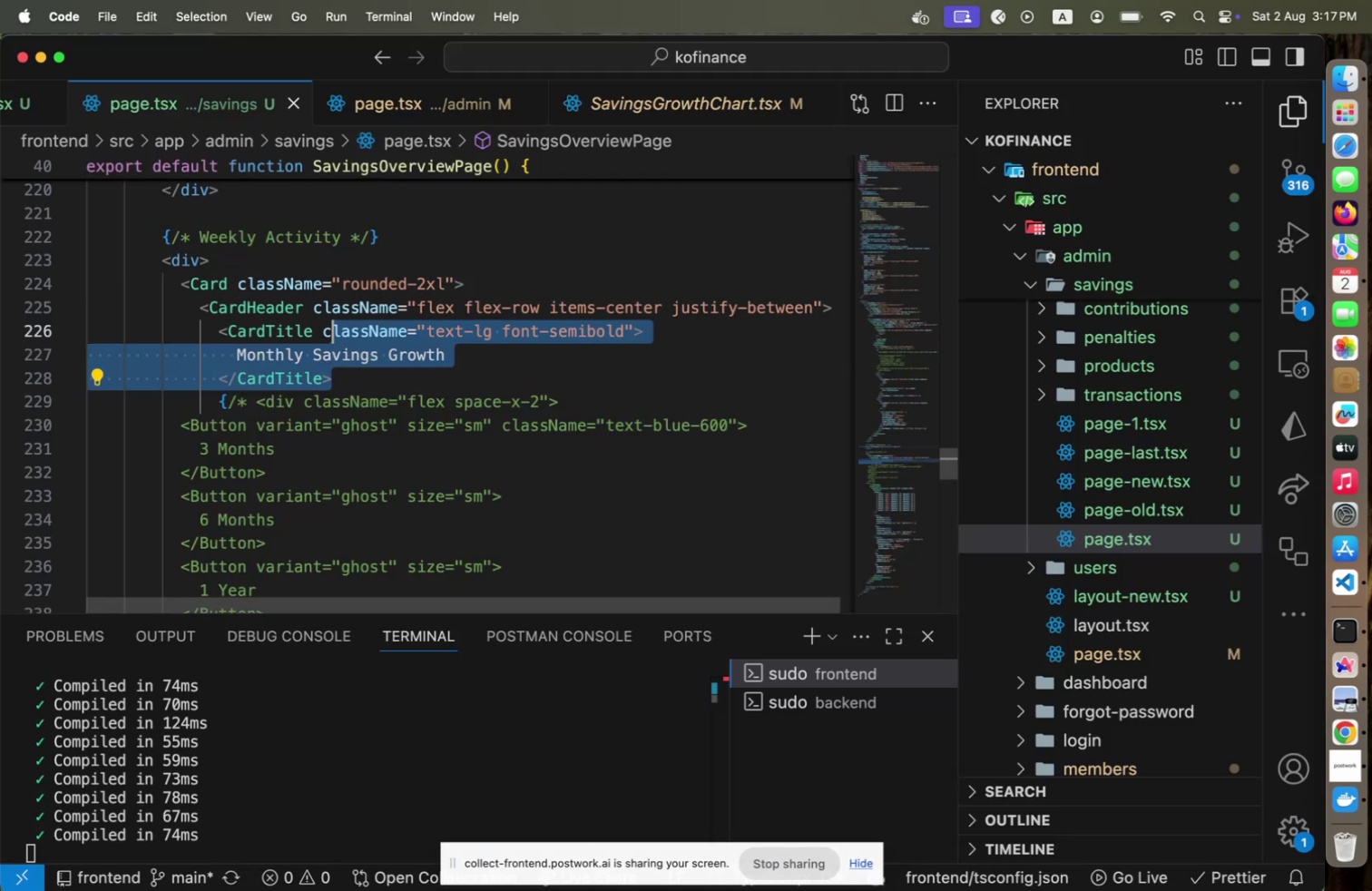 
key(Shift+Home)
 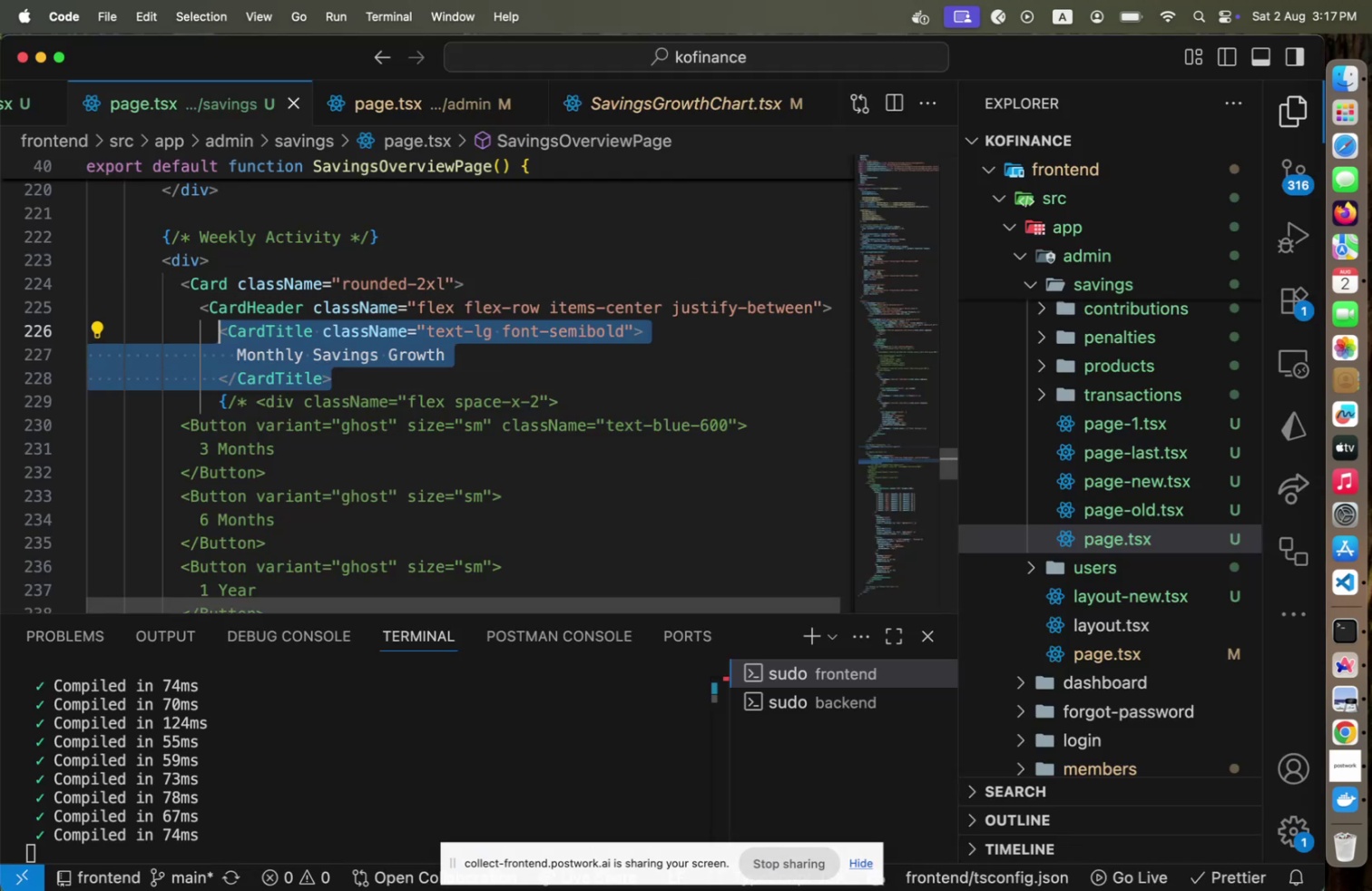 
key(Meta+CommandLeft)
 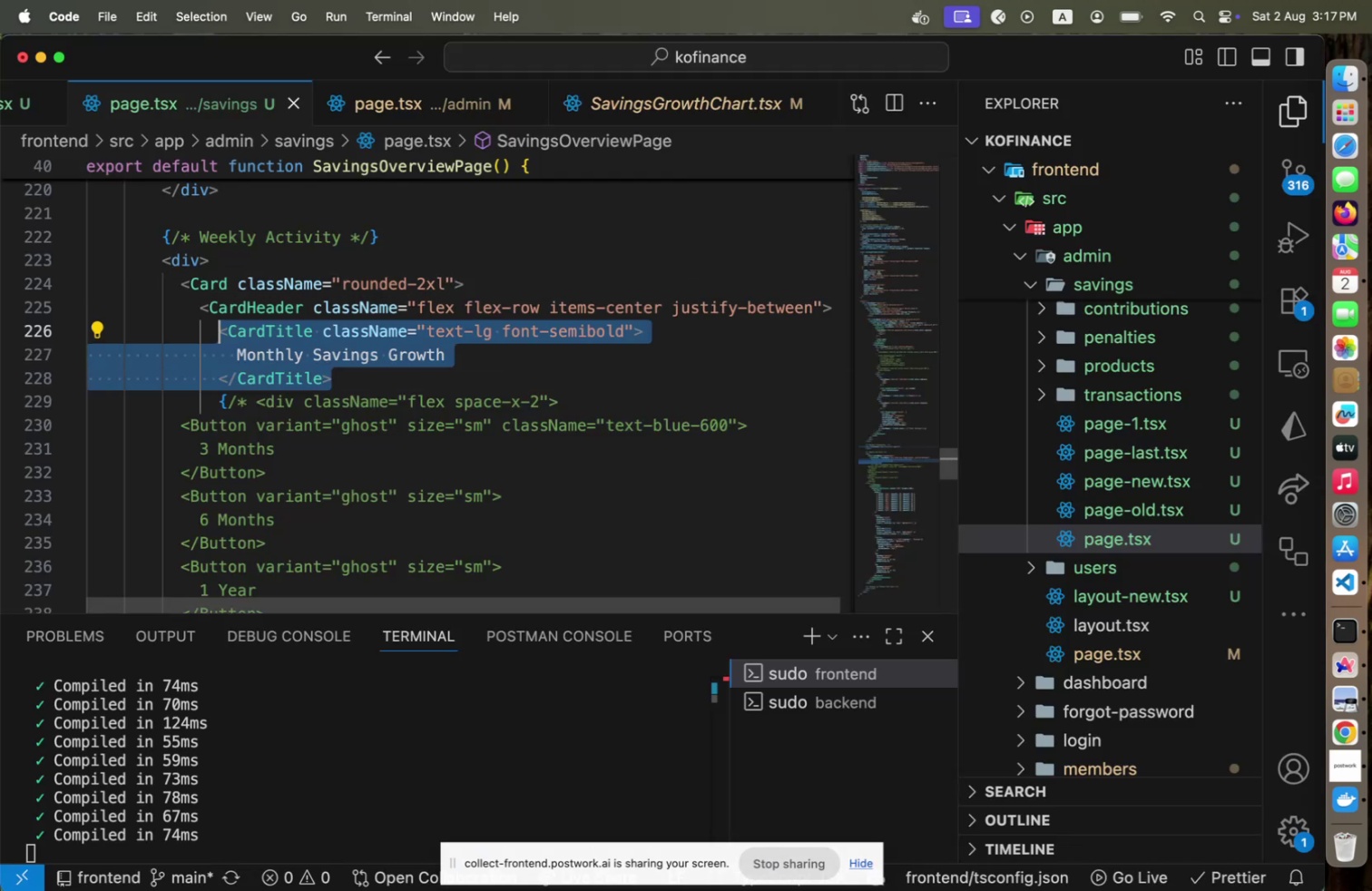 
key(Meta+Slash)
 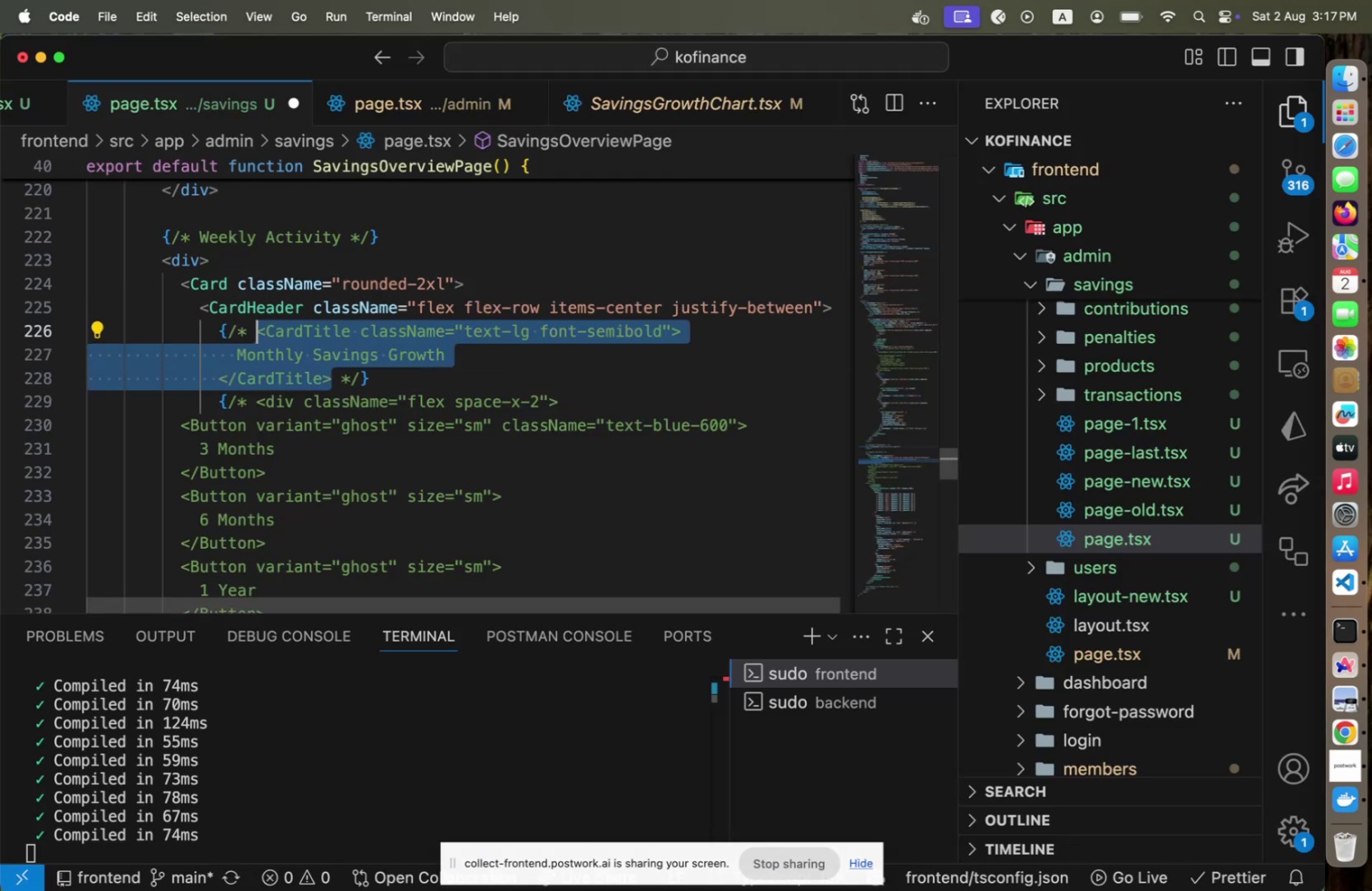 
key(Meta+CommandLeft)
 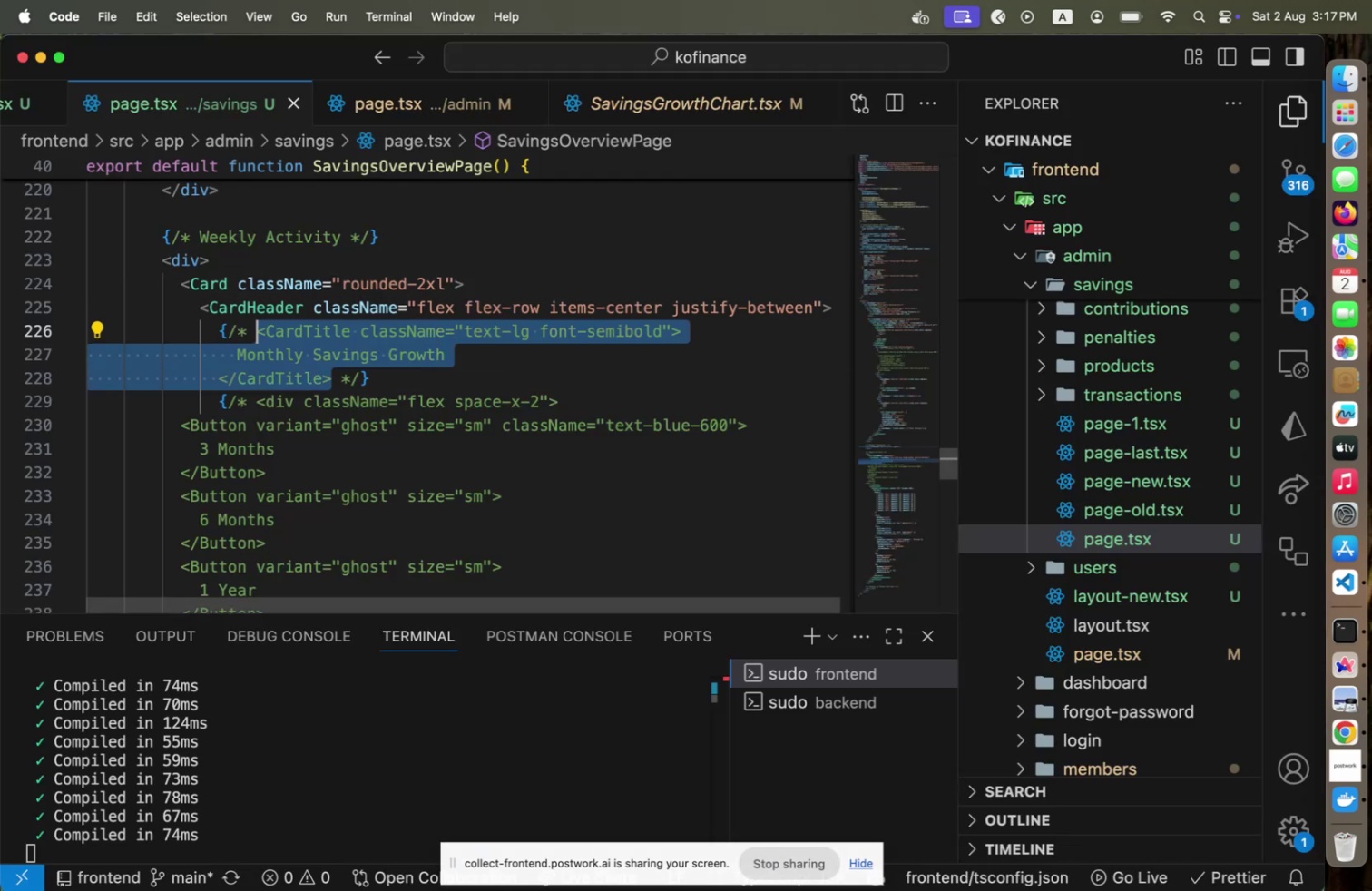 
key(Meta+S)
 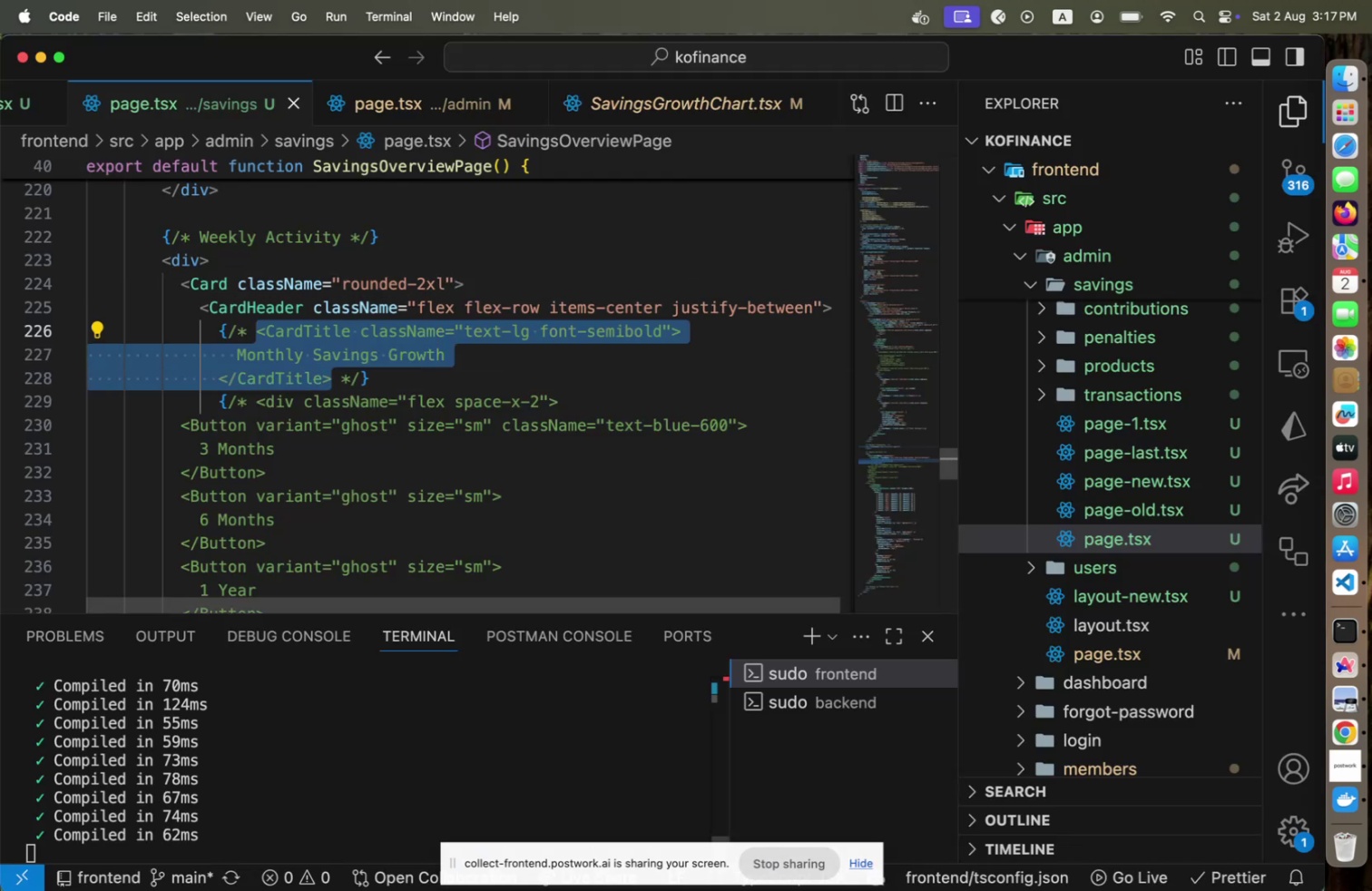 
key(Meta+CommandLeft)
 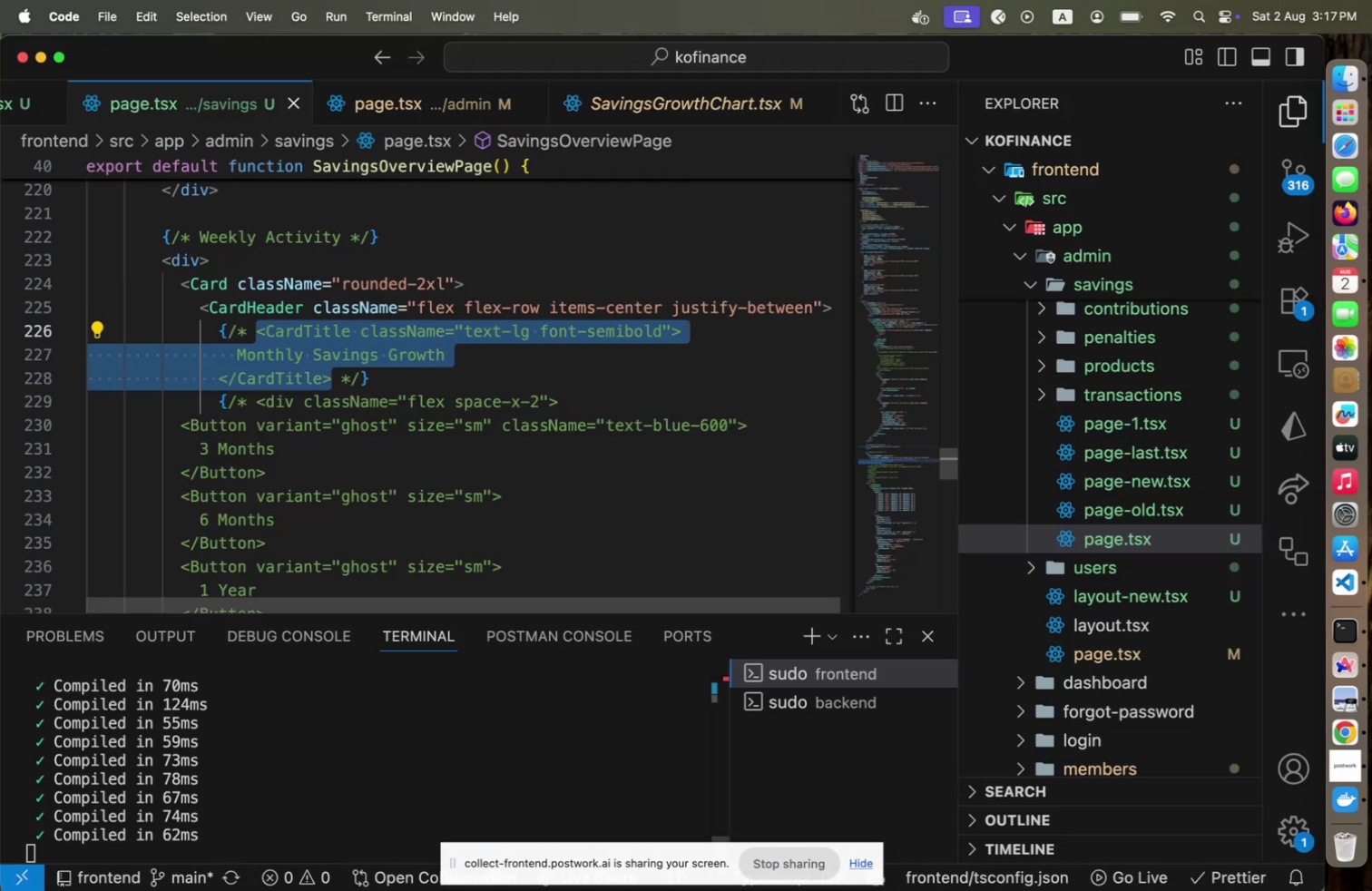 
key(Meta+Tab)
 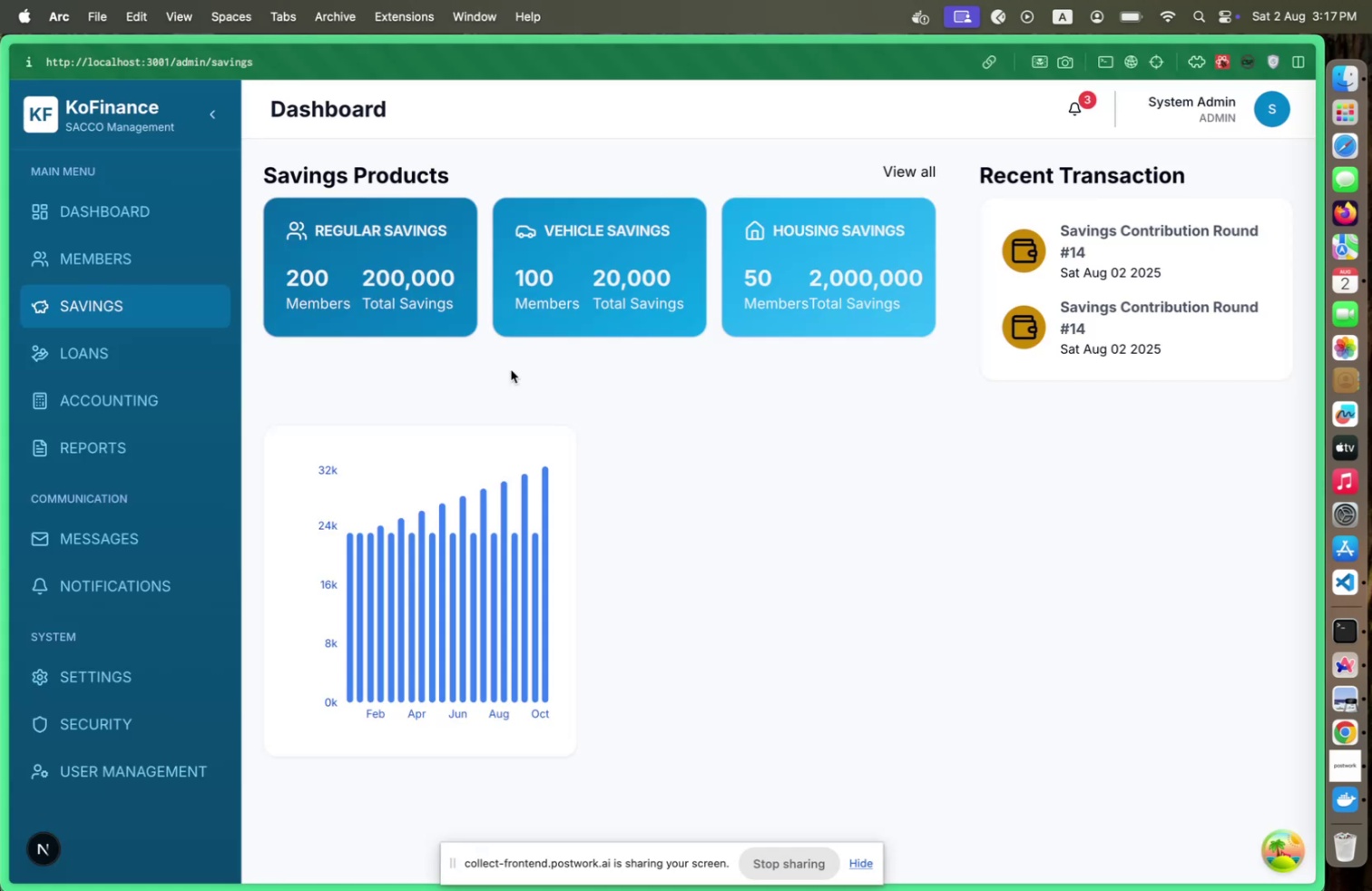 
key(Meta+CommandLeft)
 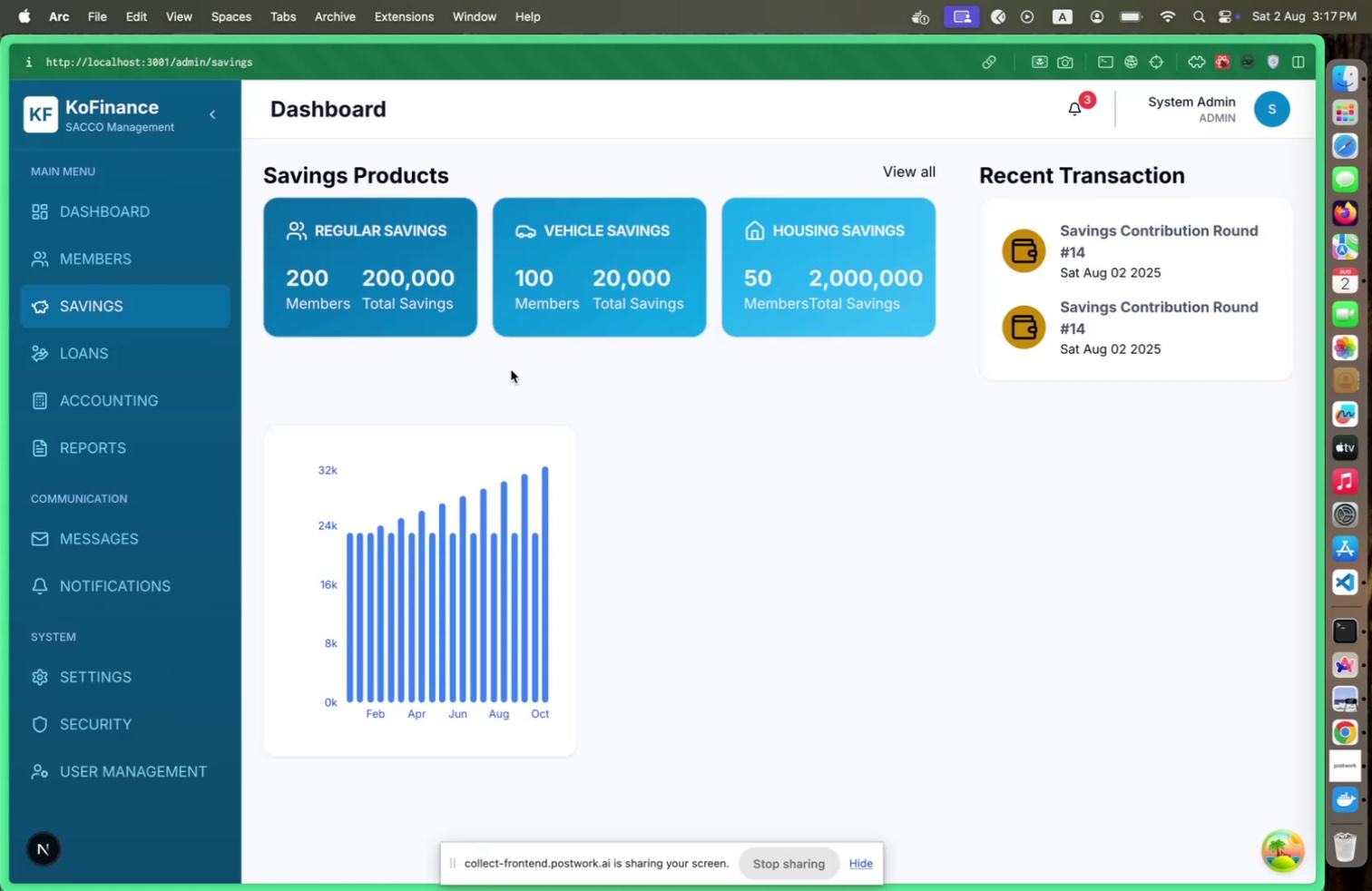 
key(Meta+Tab)
 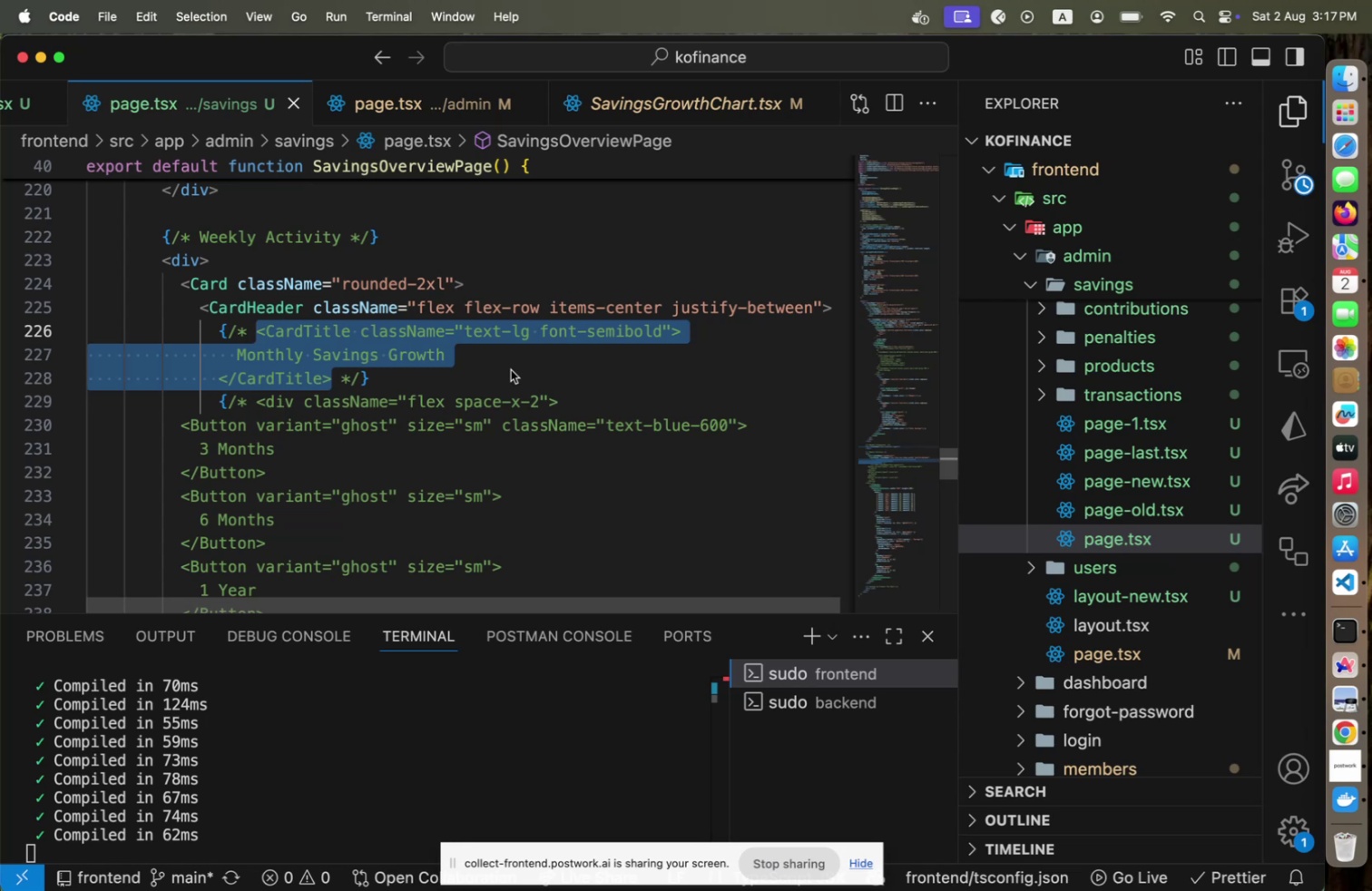 
key(ArrowUp)
 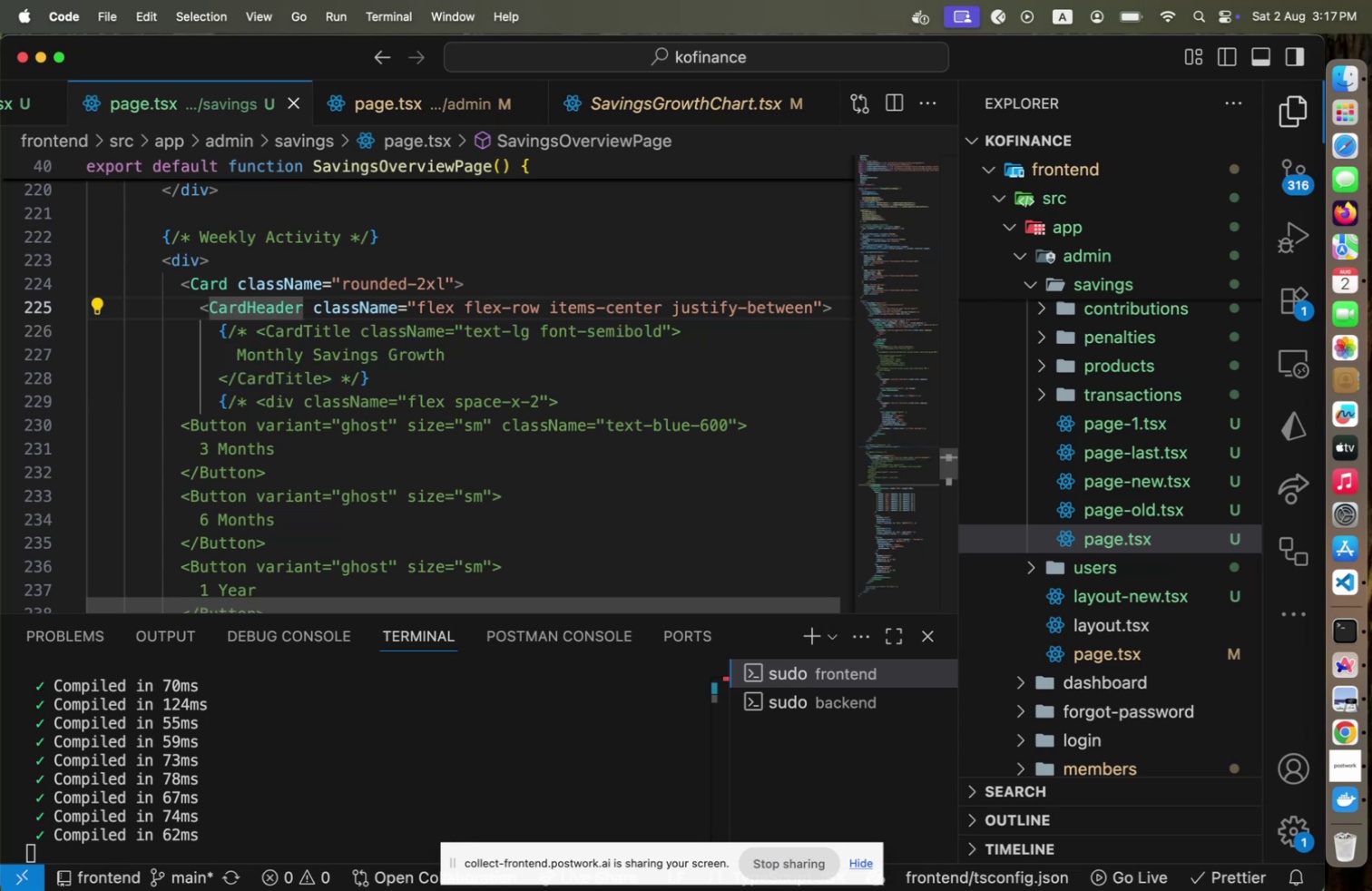 
key(Meta+CommandLeft)
 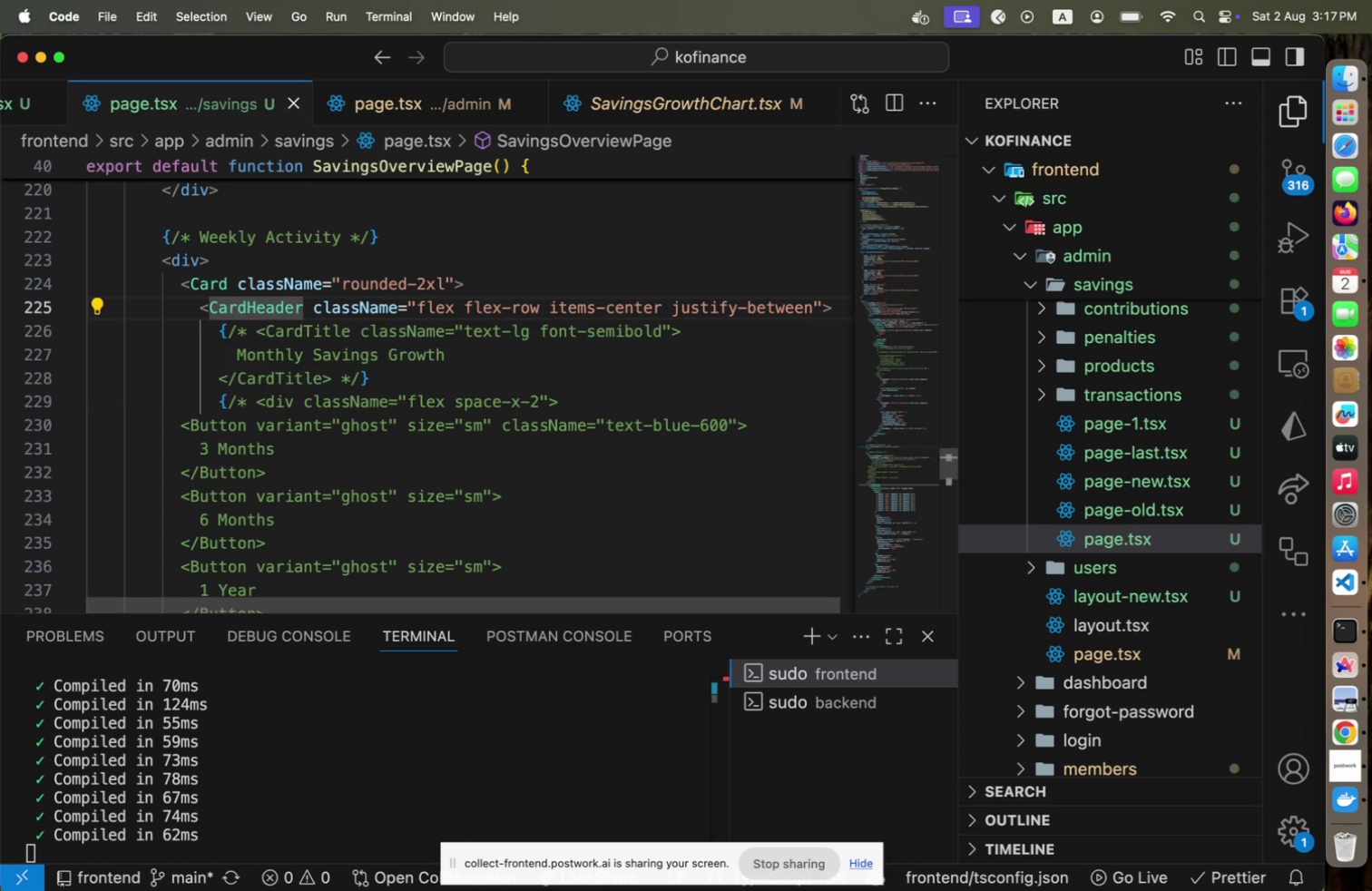 
key(Meta+Tab)
 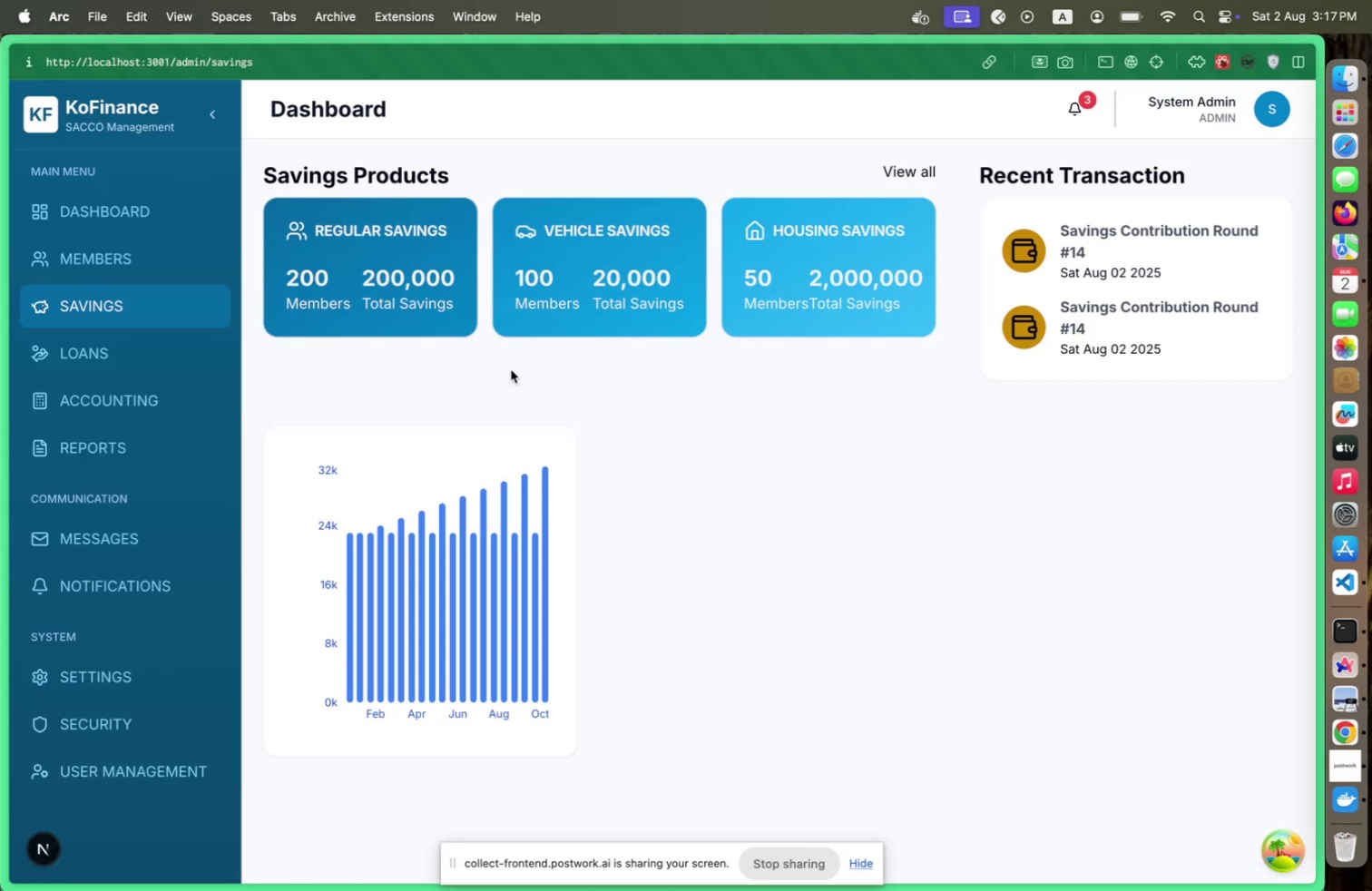 
key(Meta+CommandLeft)
 